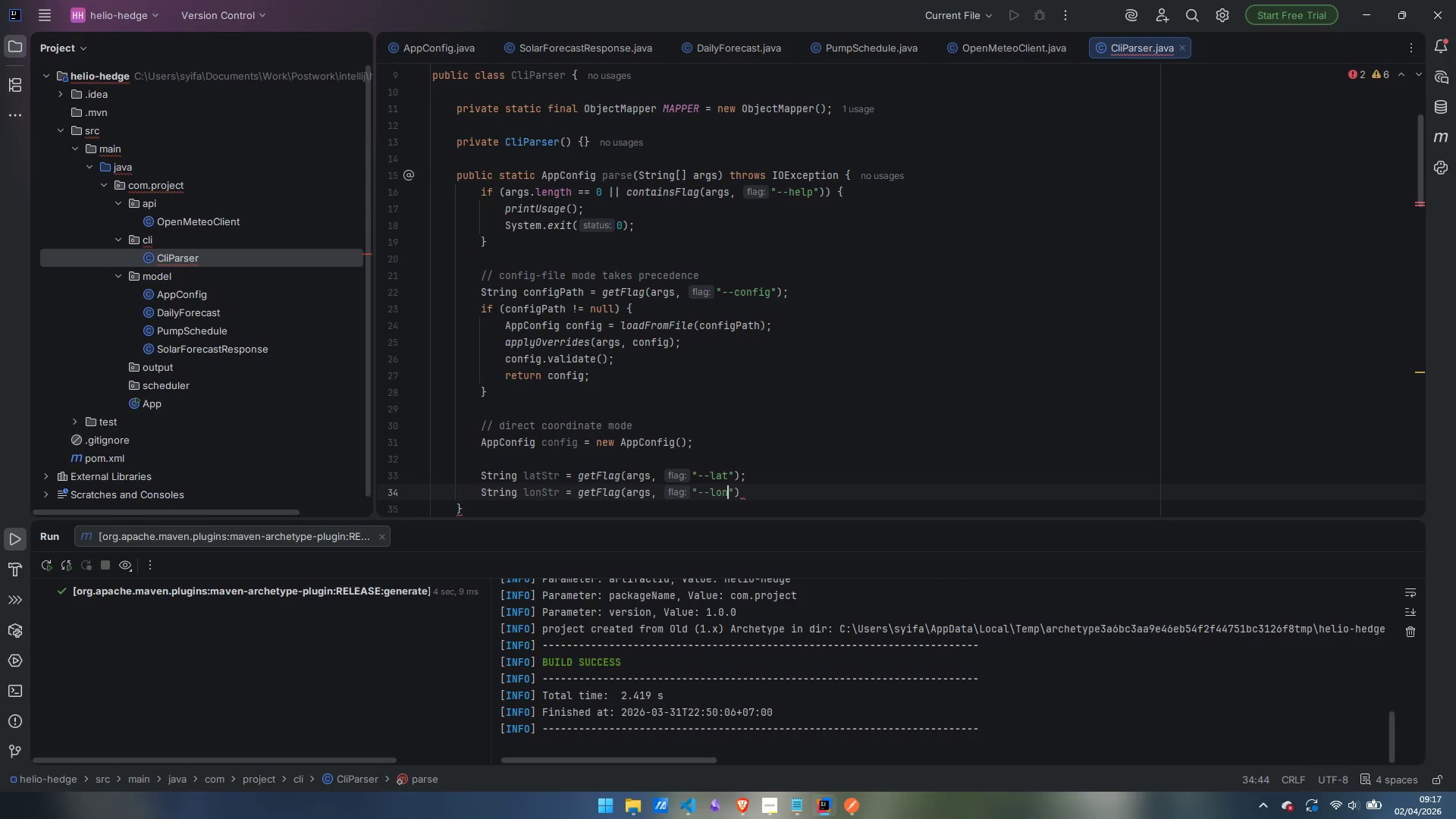 
key(ArrowRight)
 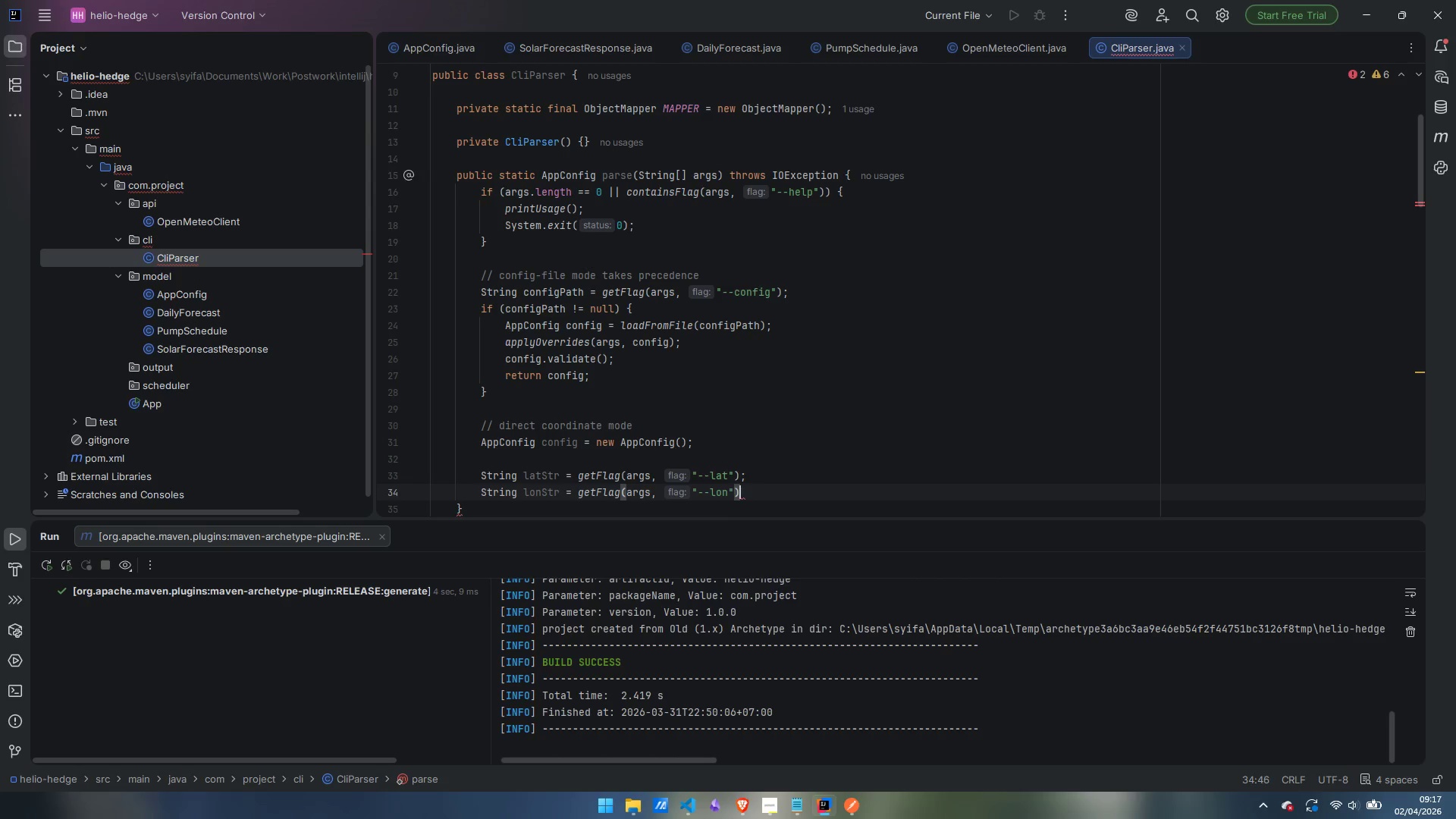 
key(ArrowRight)
 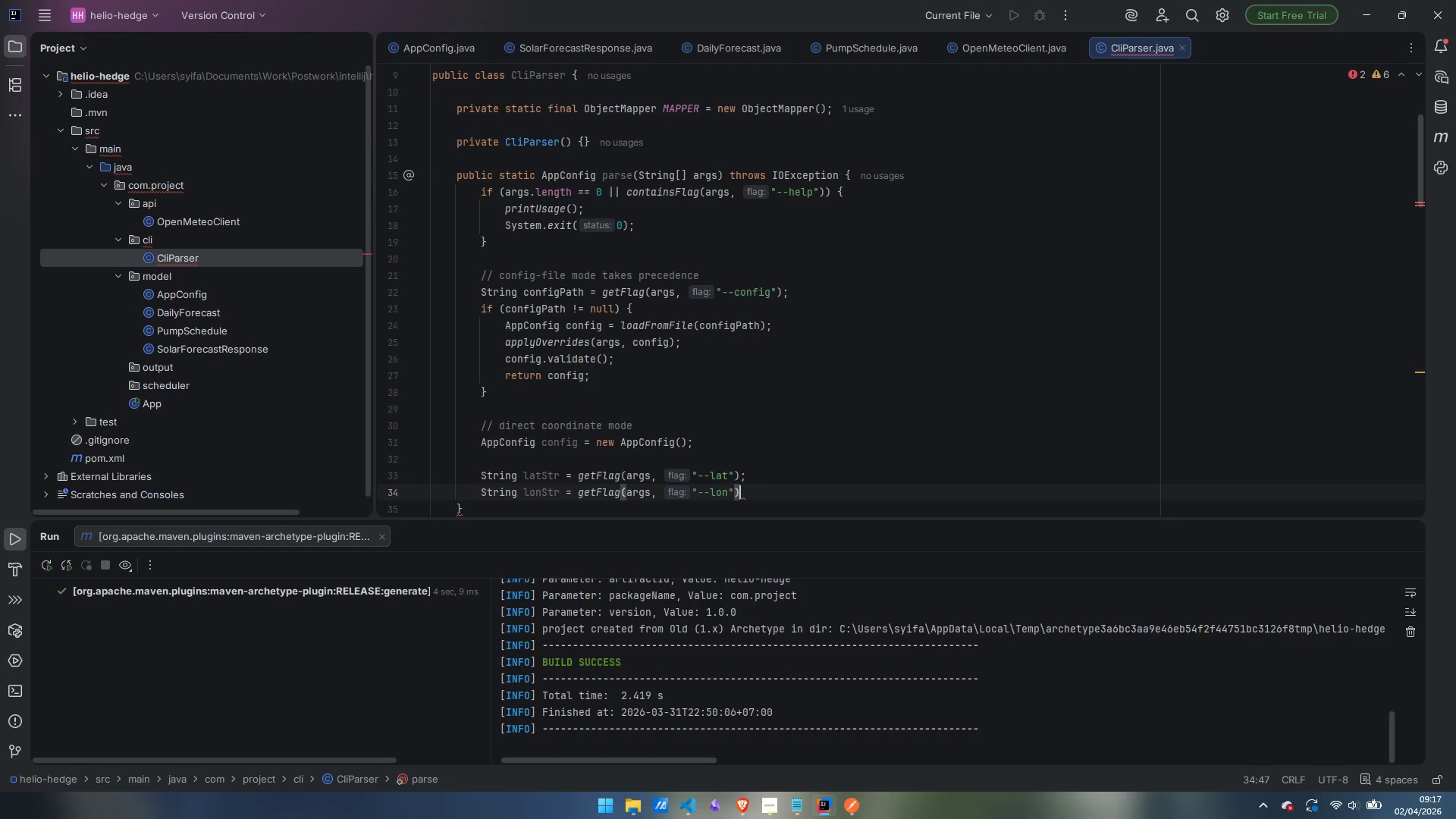 
key(Semicolon)
 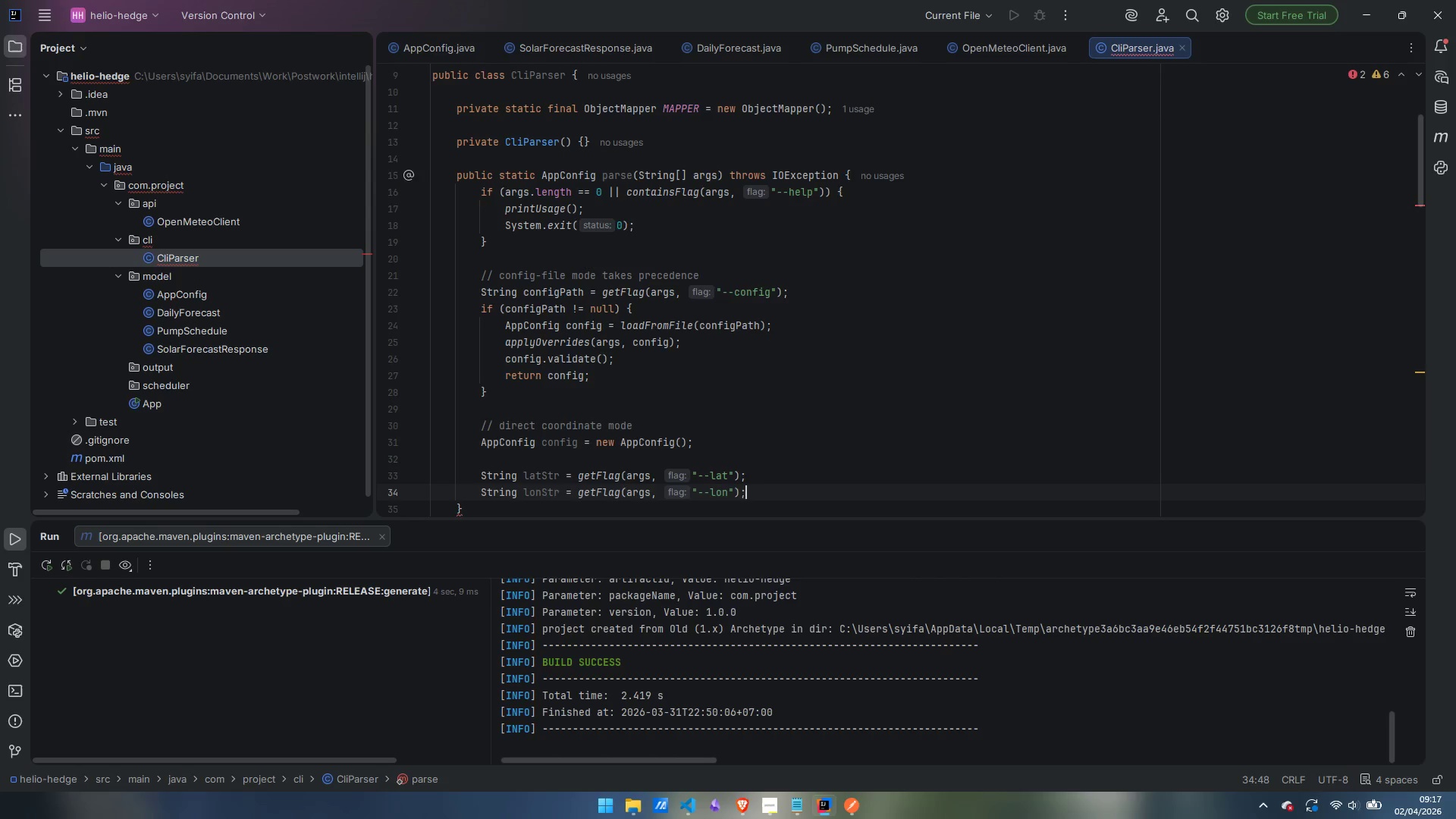 
key(Enter)
 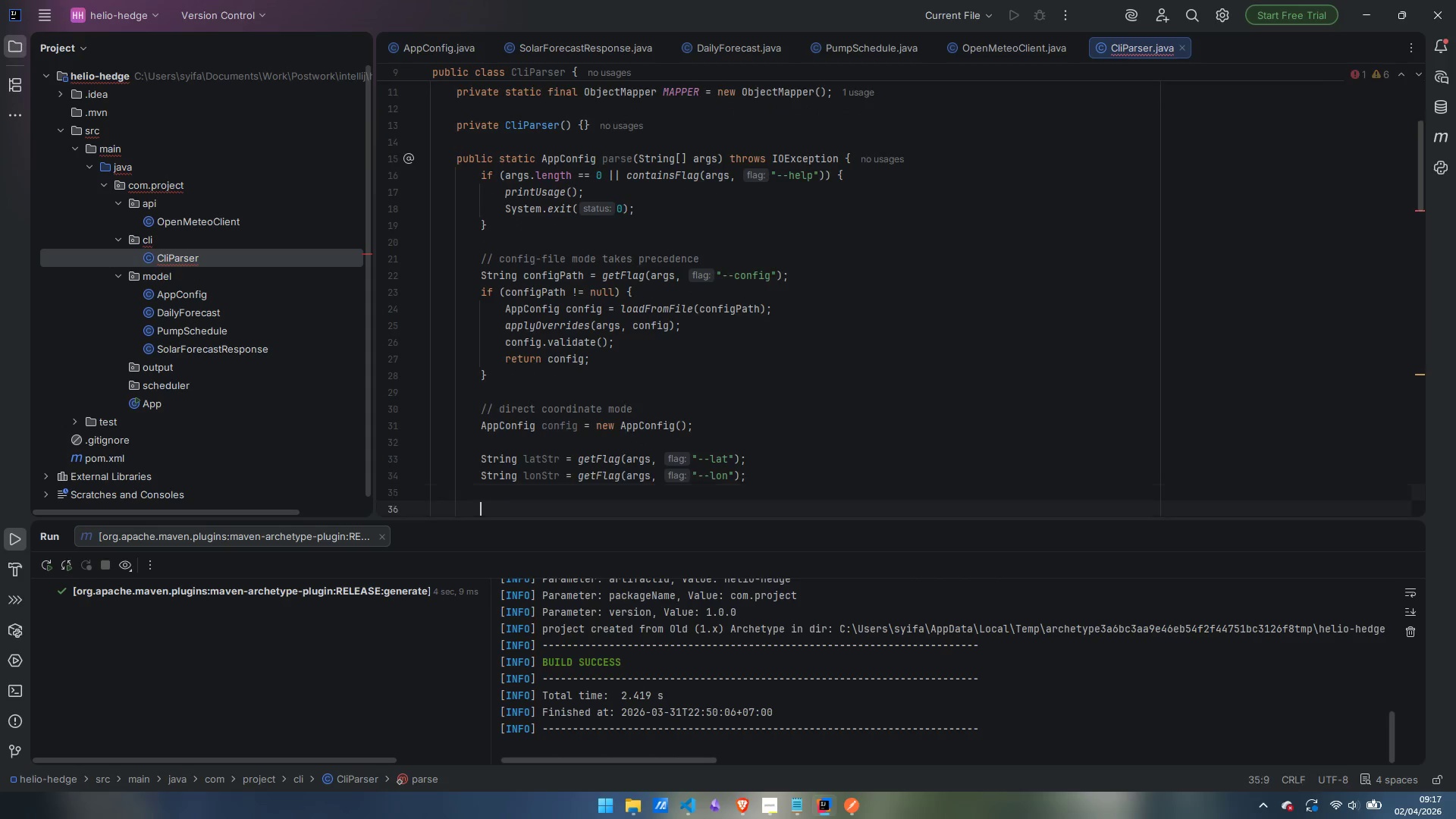 
key(Enter)
 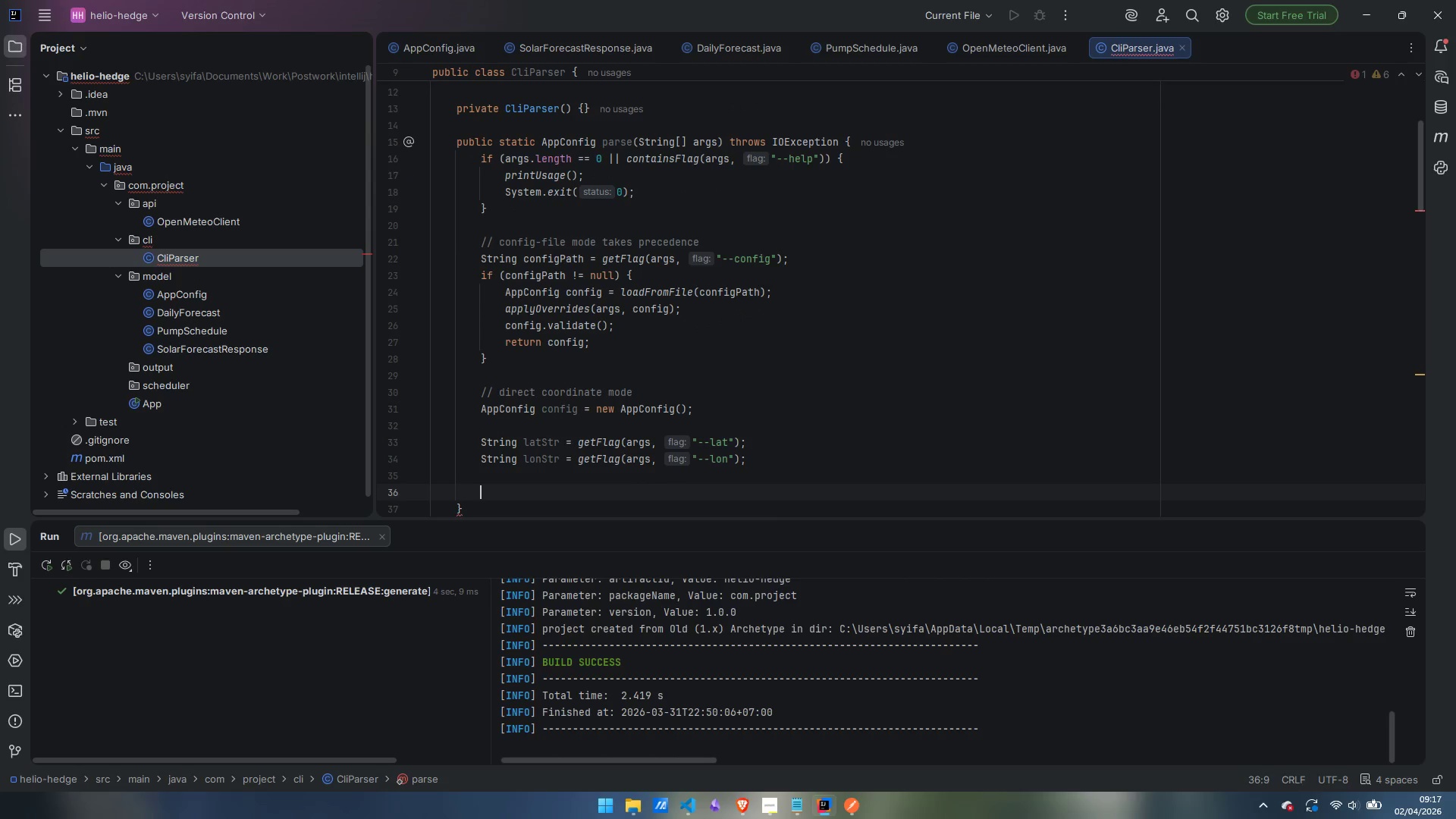 
type(if (latStr == null || lonStr == null)
 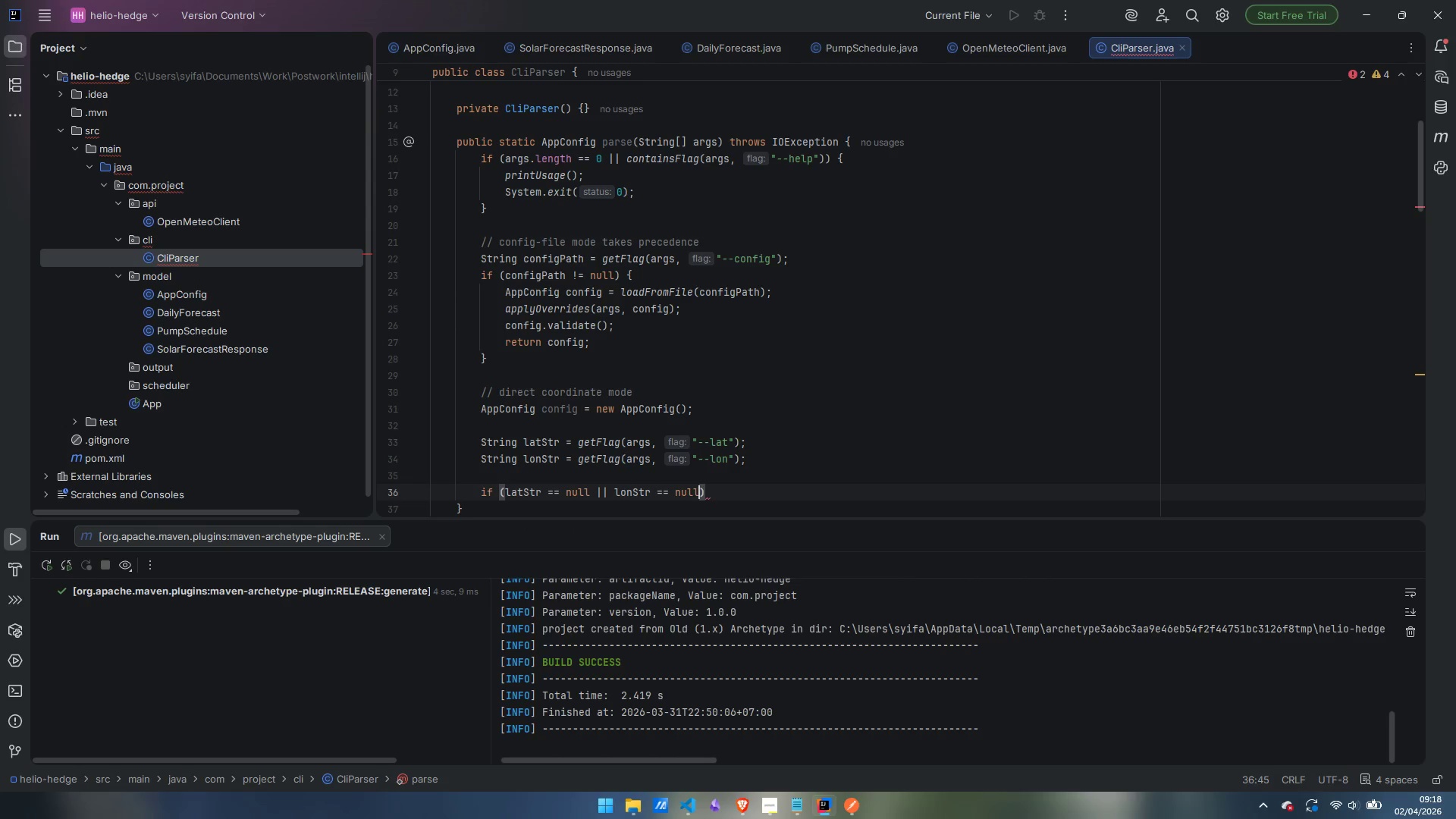 
 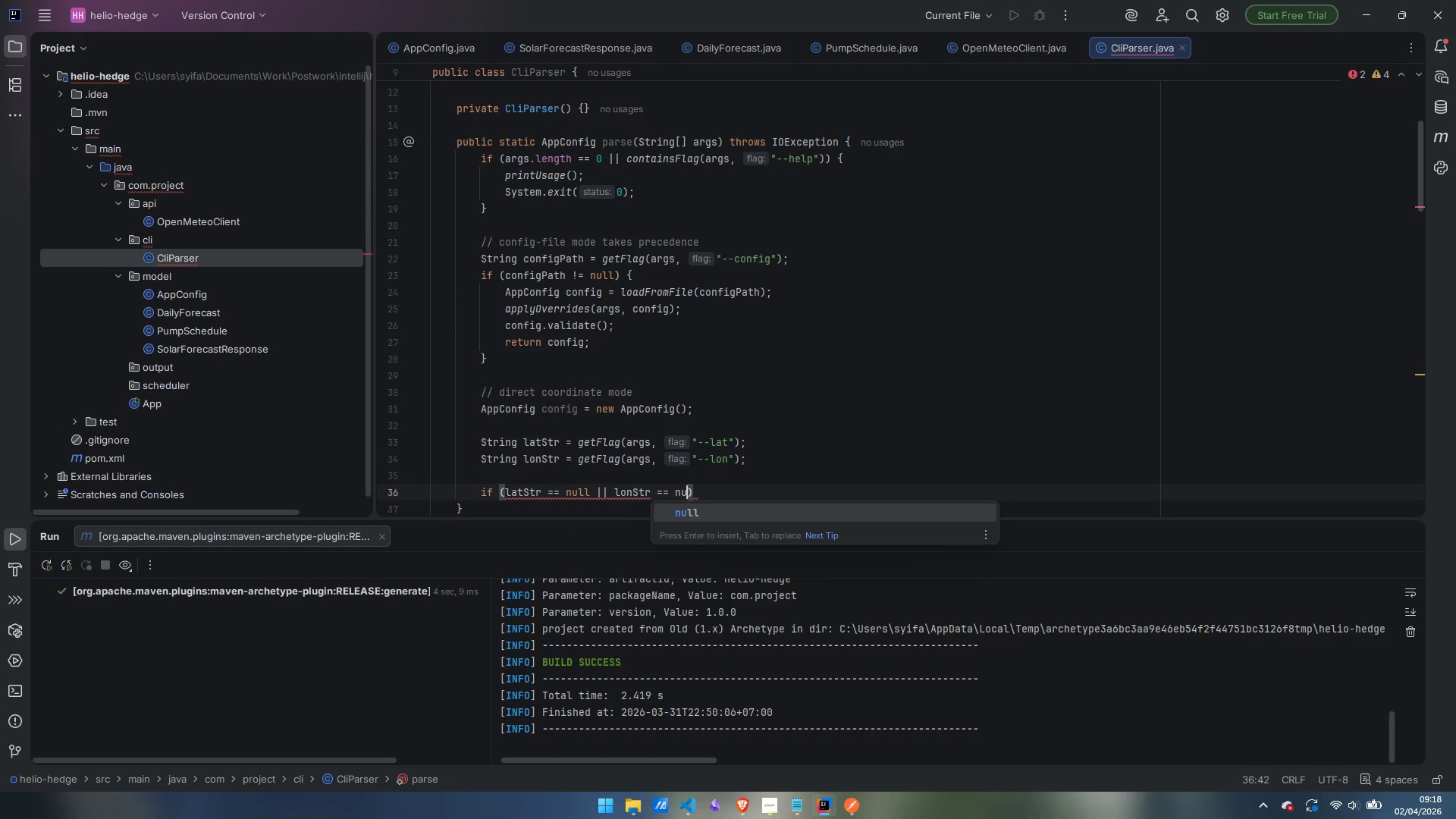 
key(ArrowRight)
 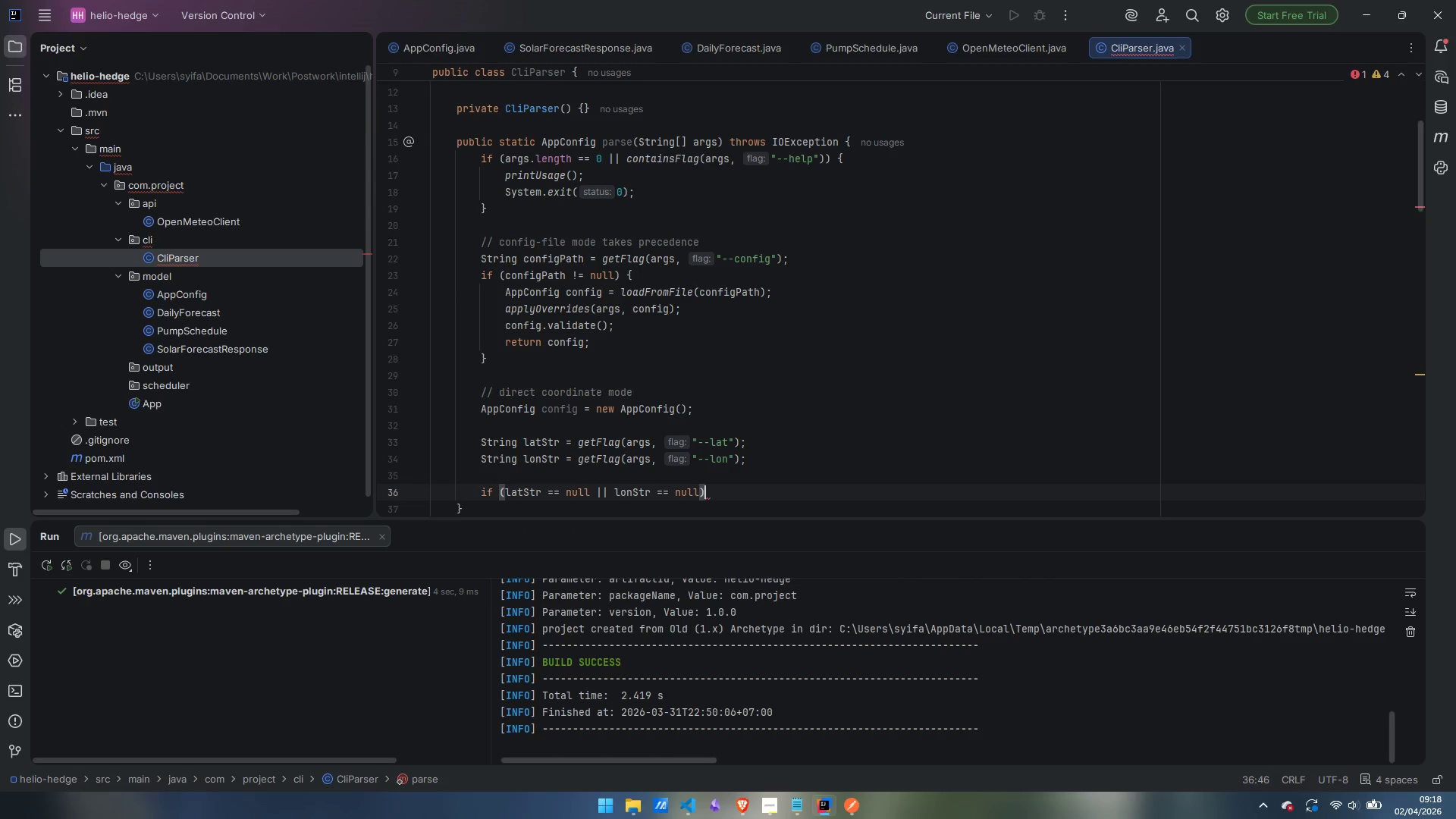 
key(Space)
 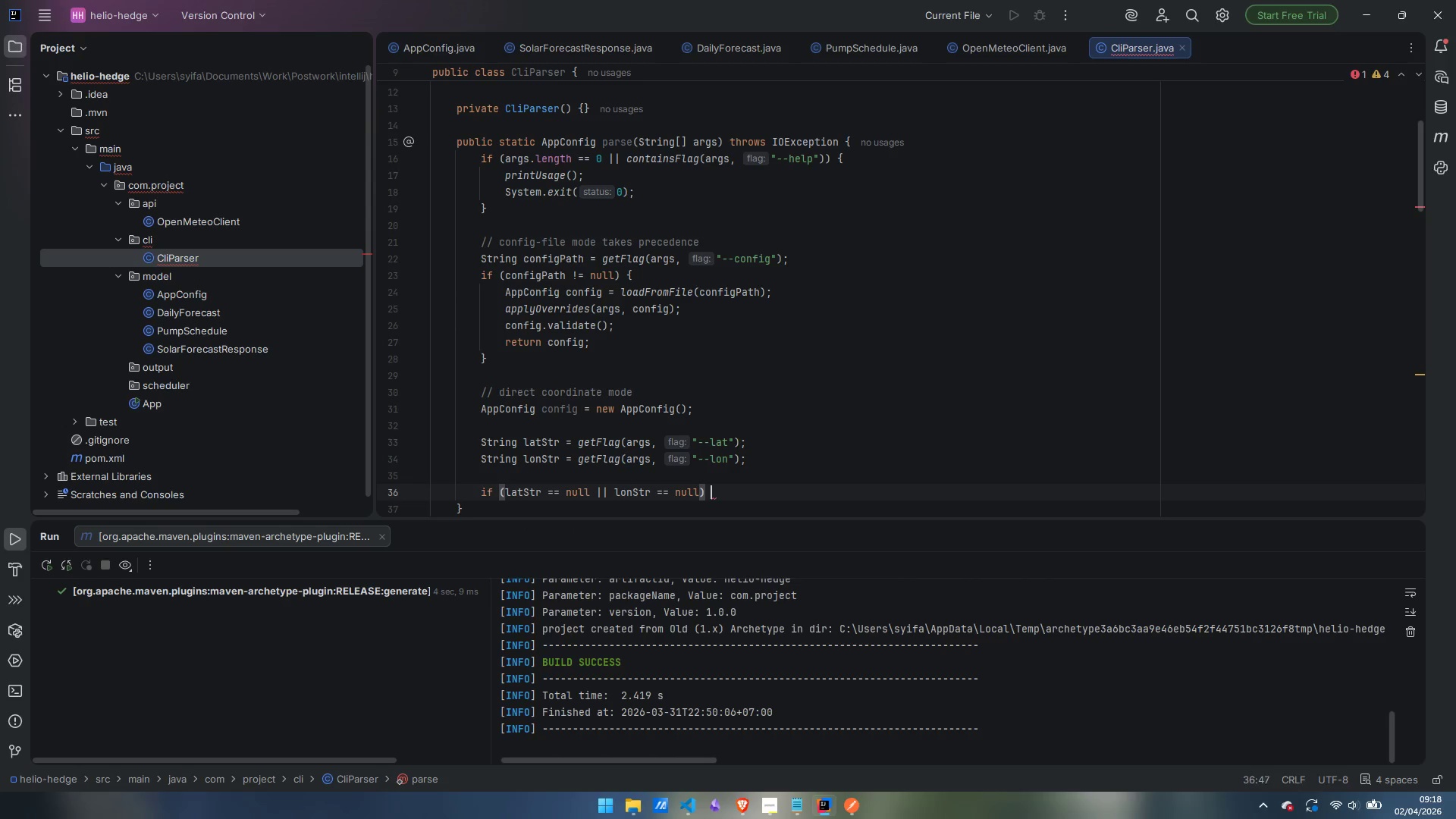 
key(Shift+BracketLeft)
 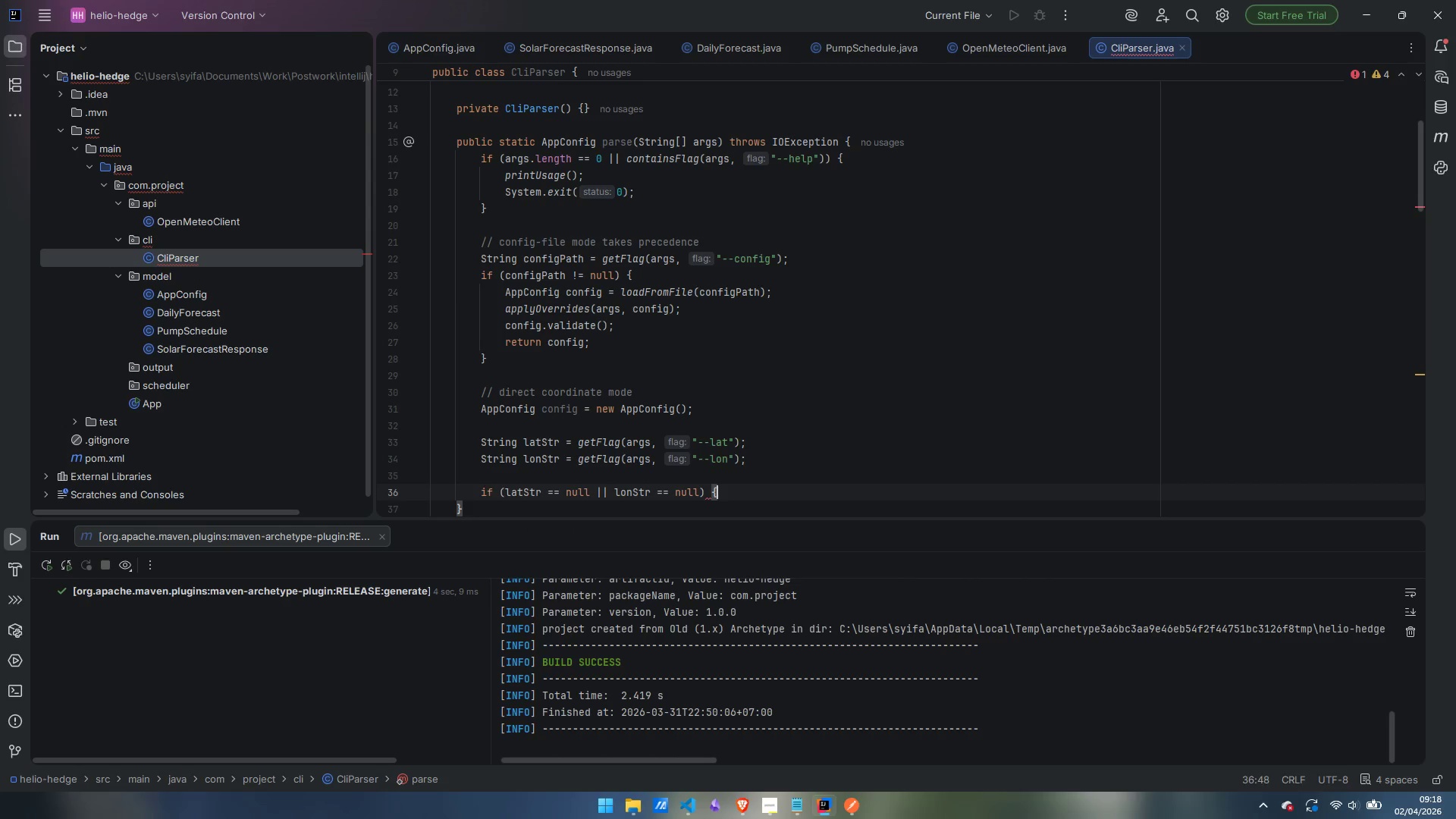 
key(Enter)
 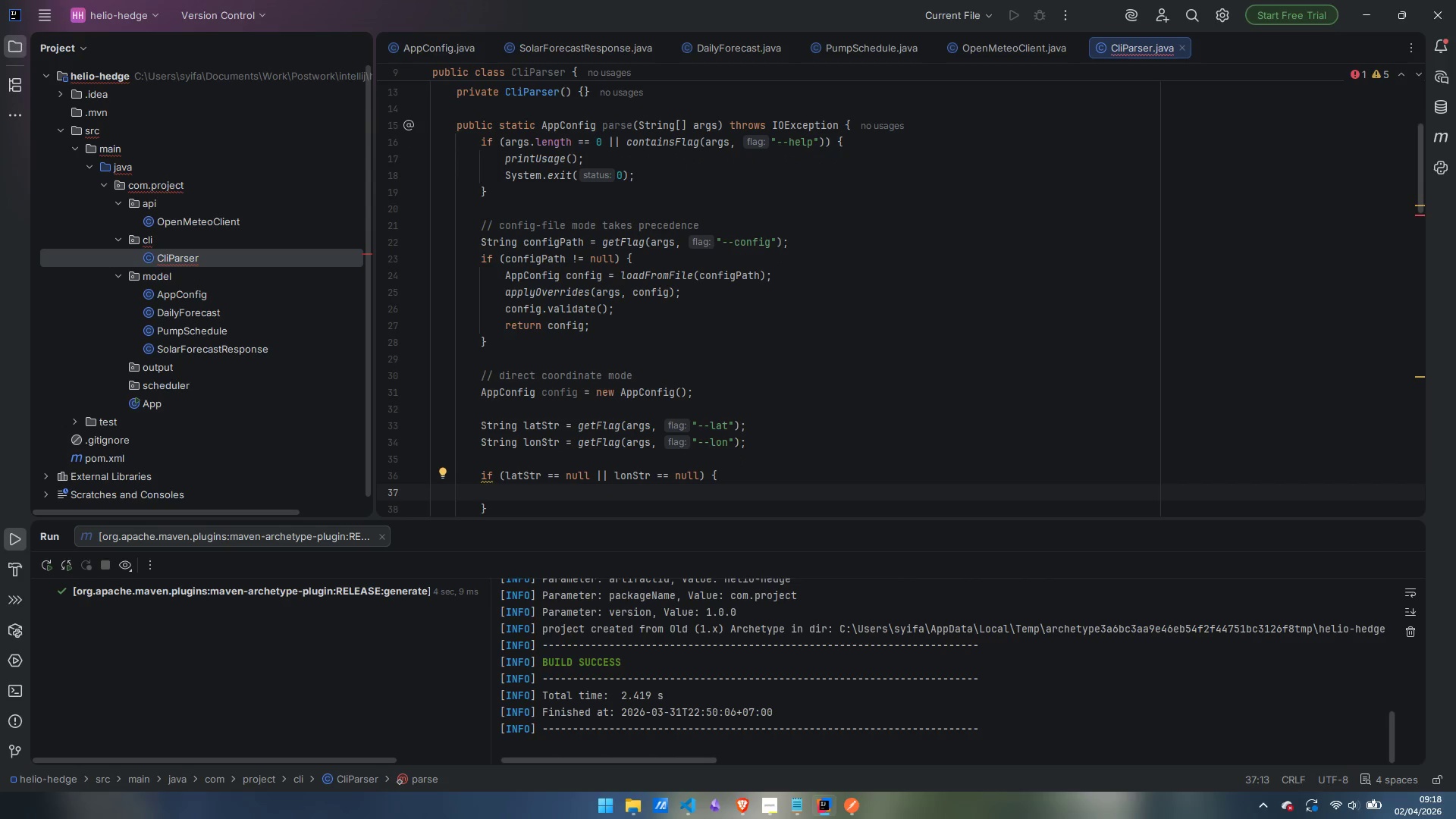 
type(thr)
 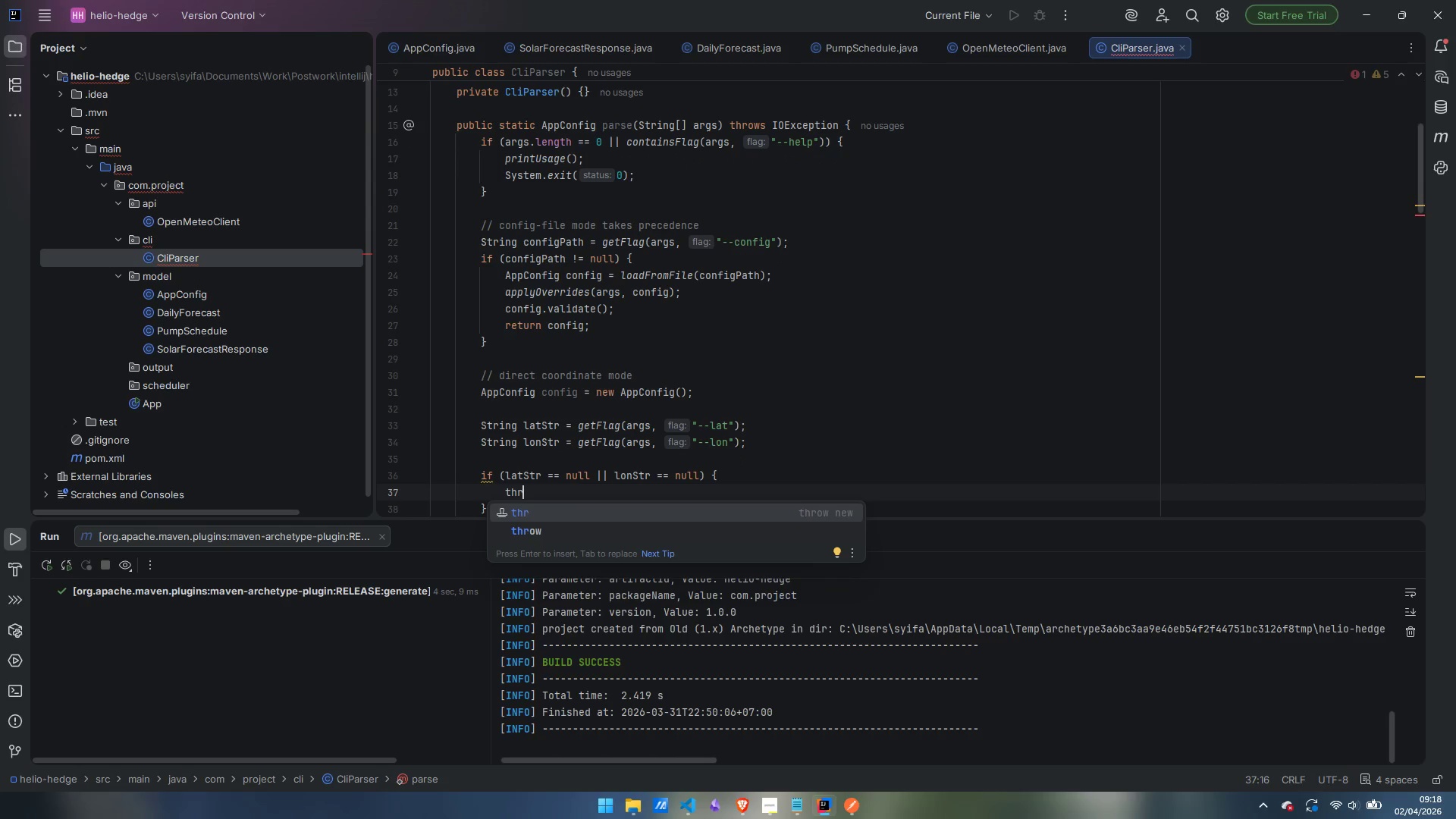 
key(Enter)
 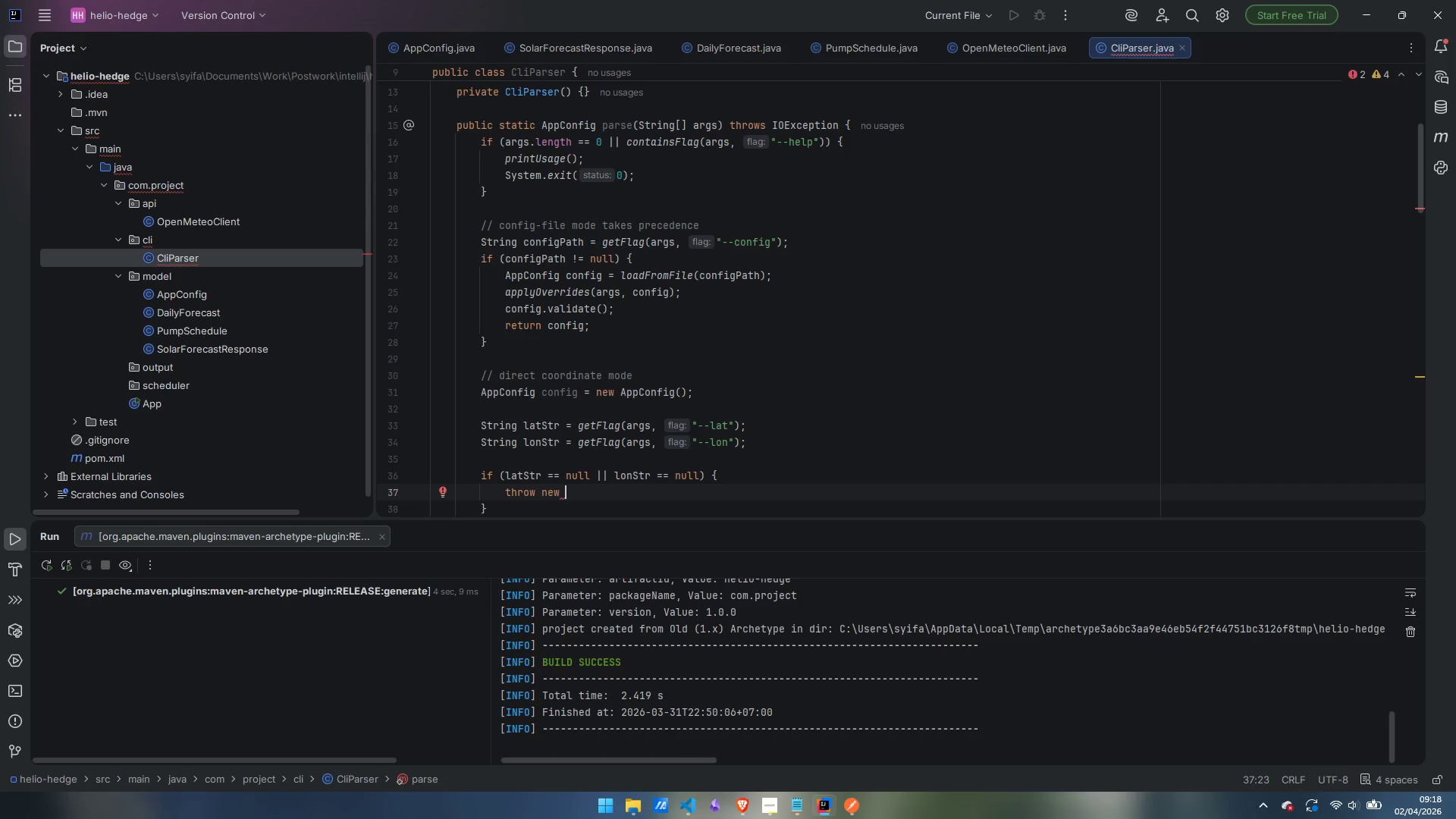 
type(IllegalArgumentException)
 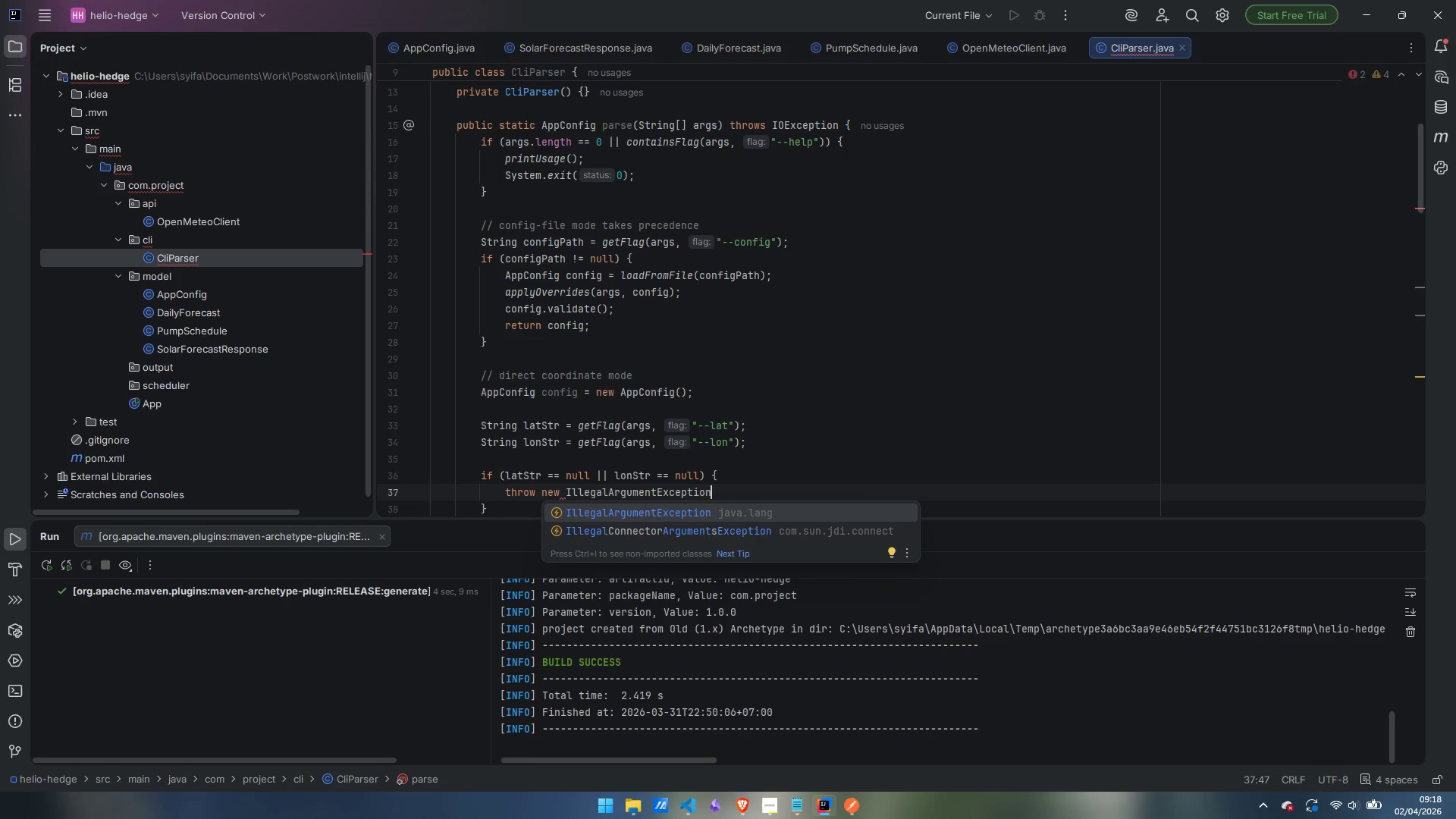 
key(Enter)
 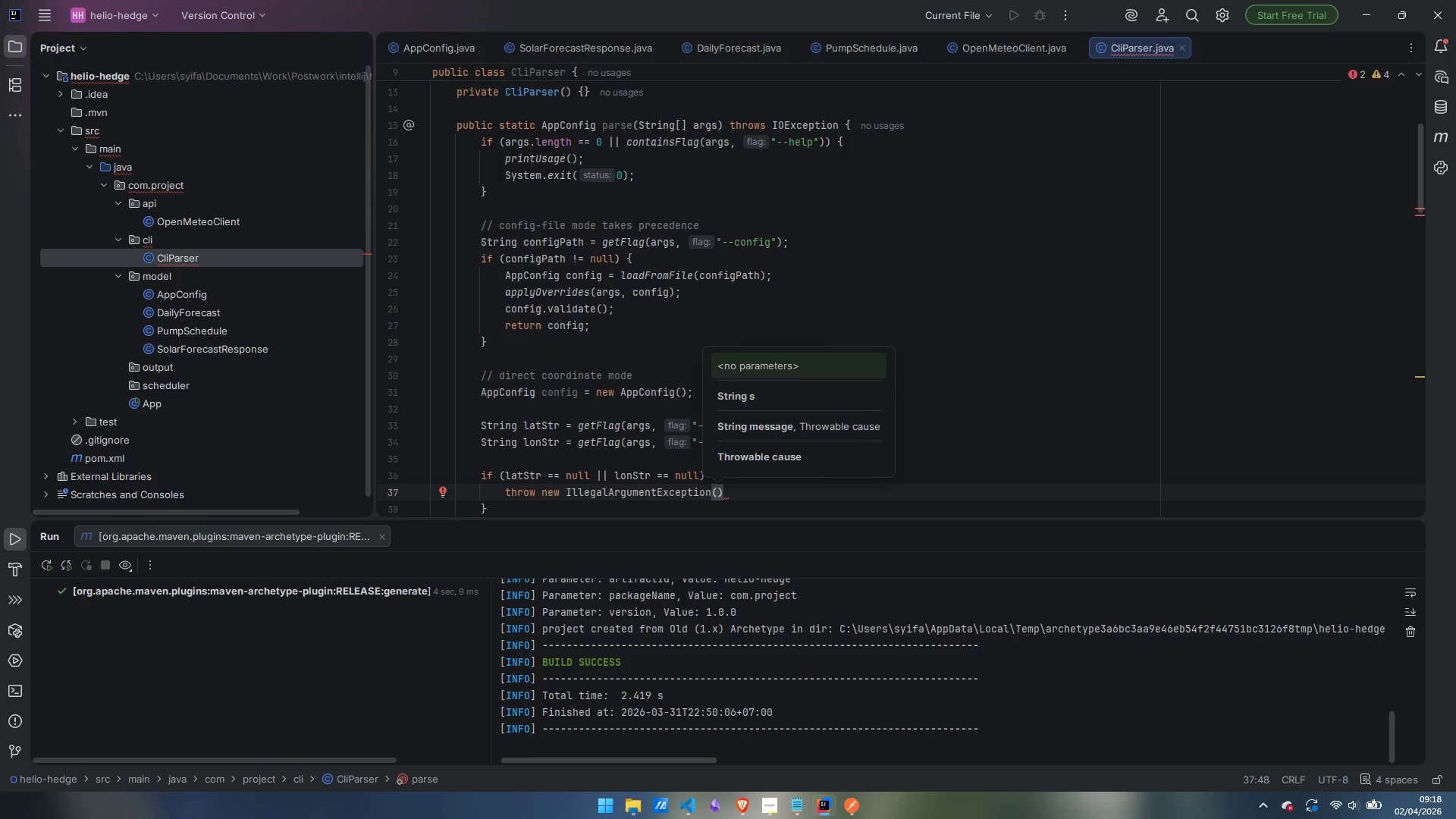 
type("Either --lat and --lon, or --config must be provider)
key(Backspace)
type(d. Run with --help for usave)
key(Backspace)
key(Backspace)
type(ge.)
 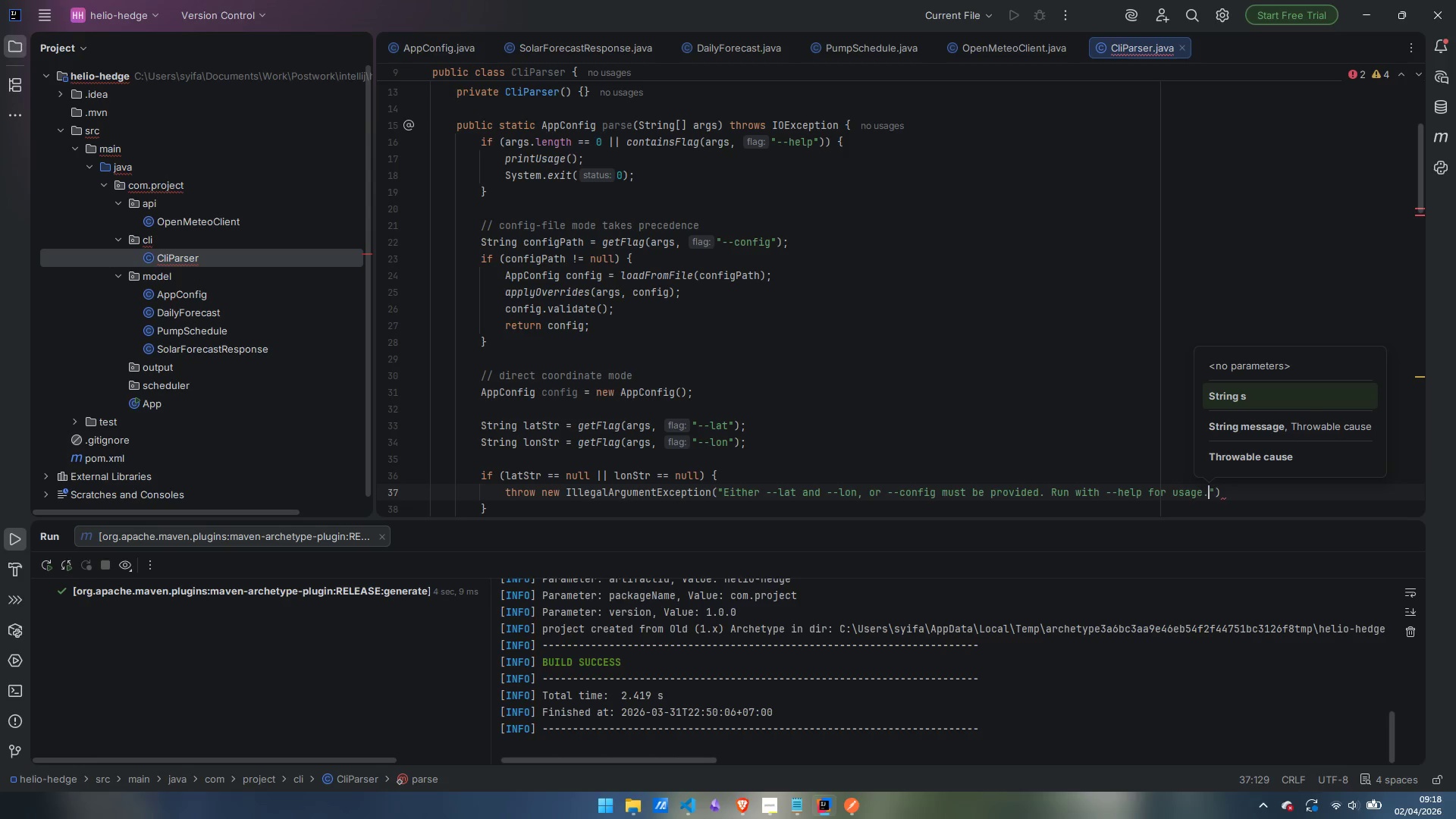 
key(ArrowRight)
 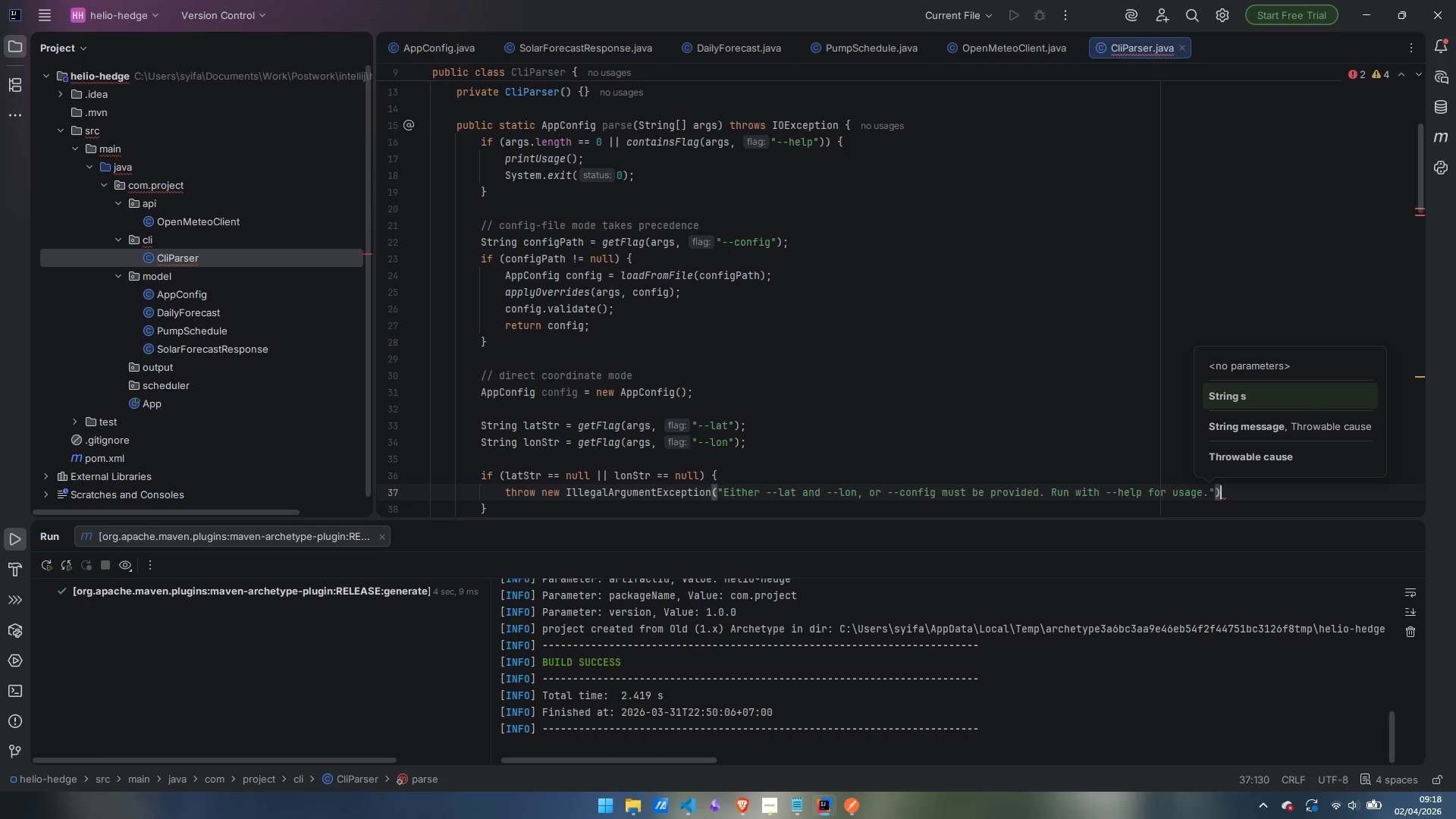 
key(ArrowRight)
 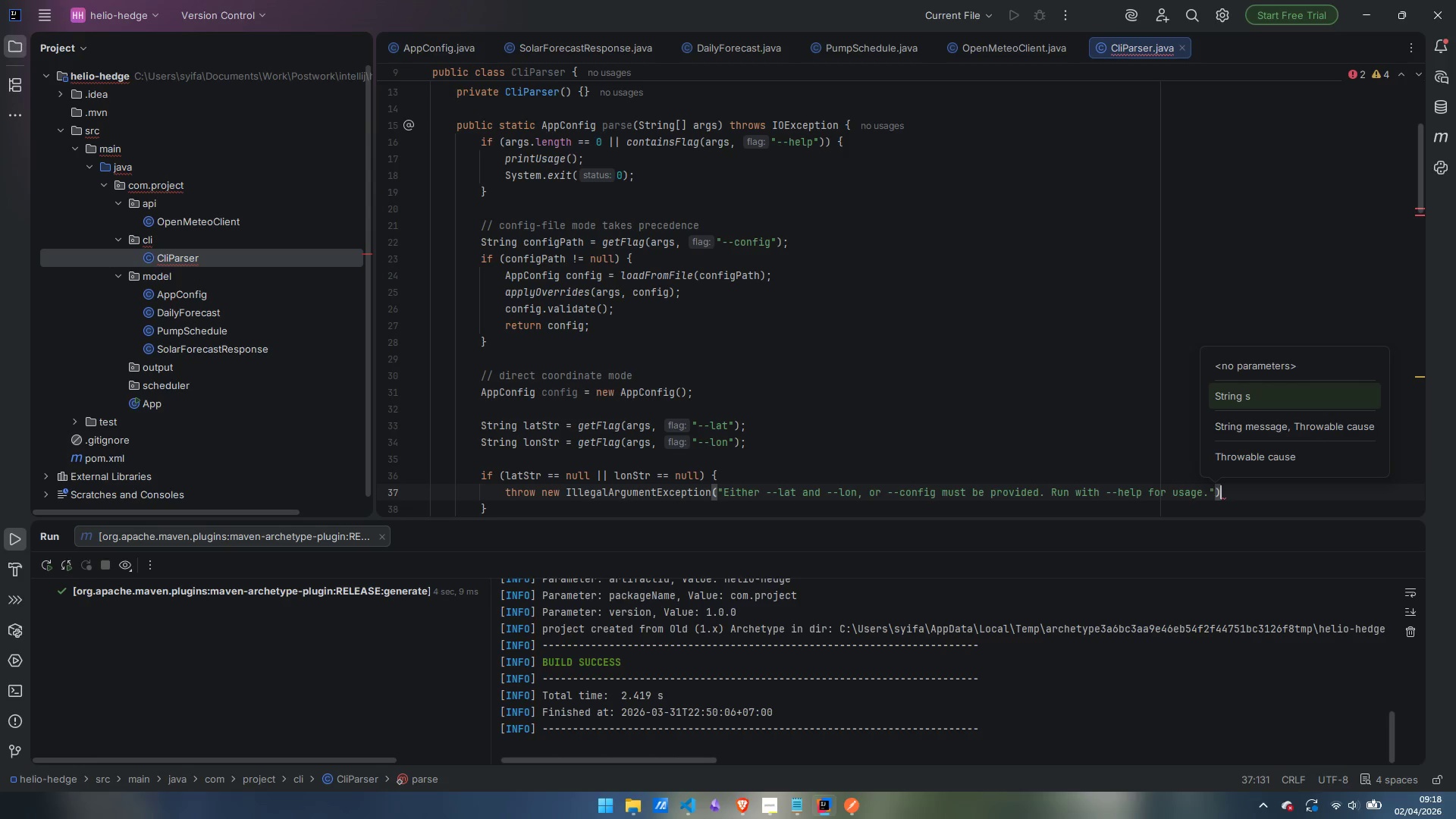 
key(Semicolon)
 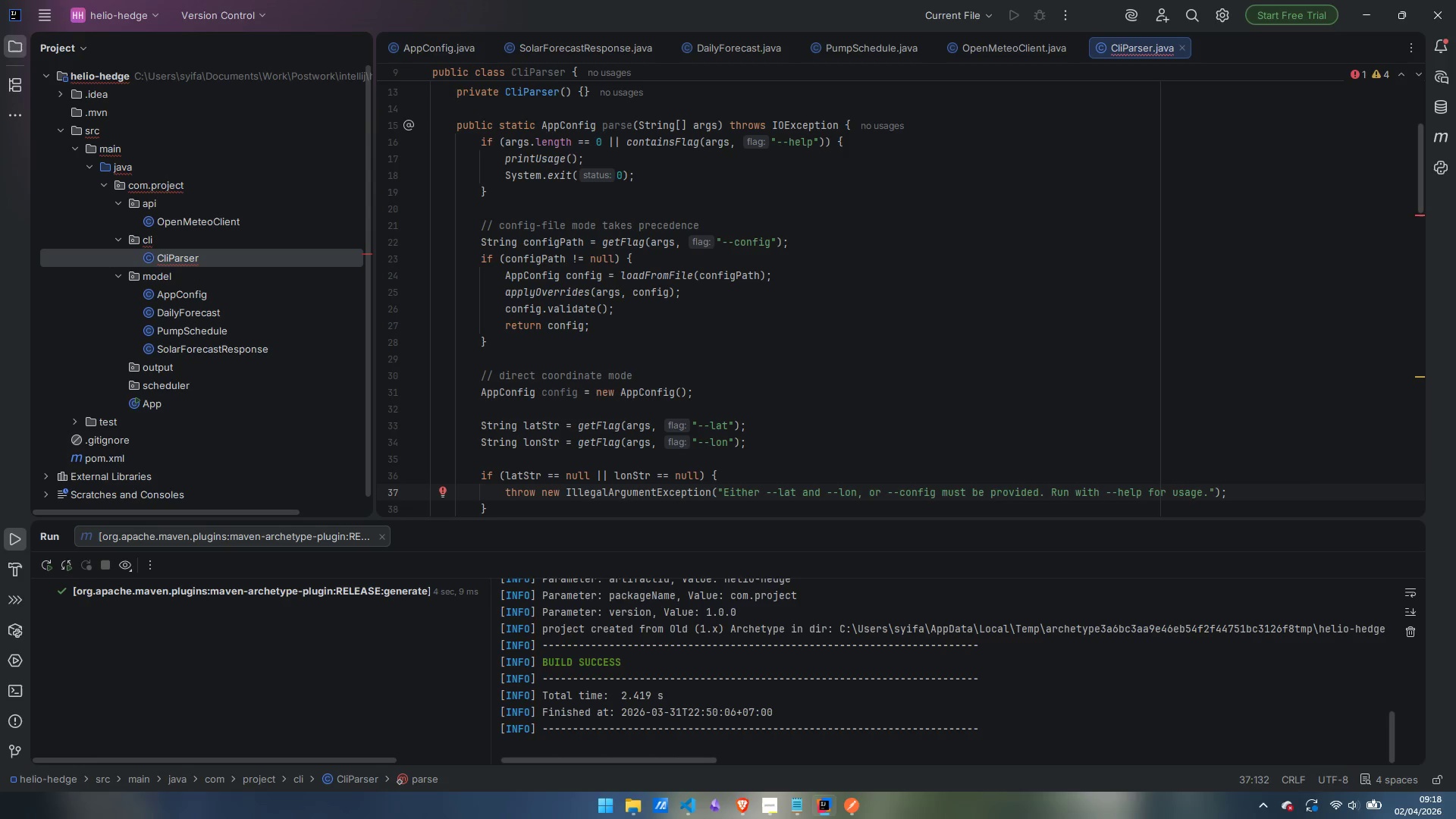 
key(ArrowDown)
 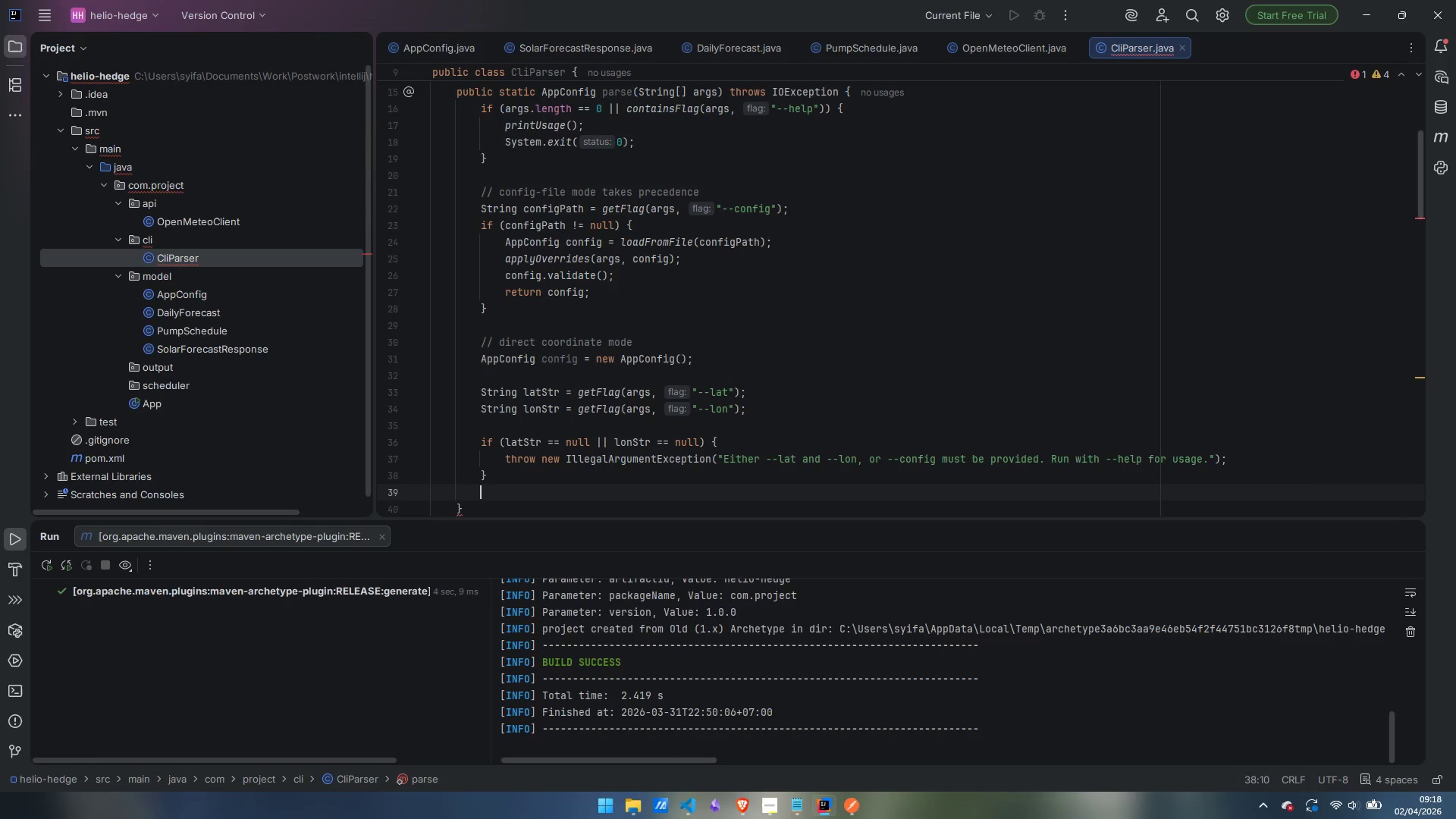 
key(Enter)
 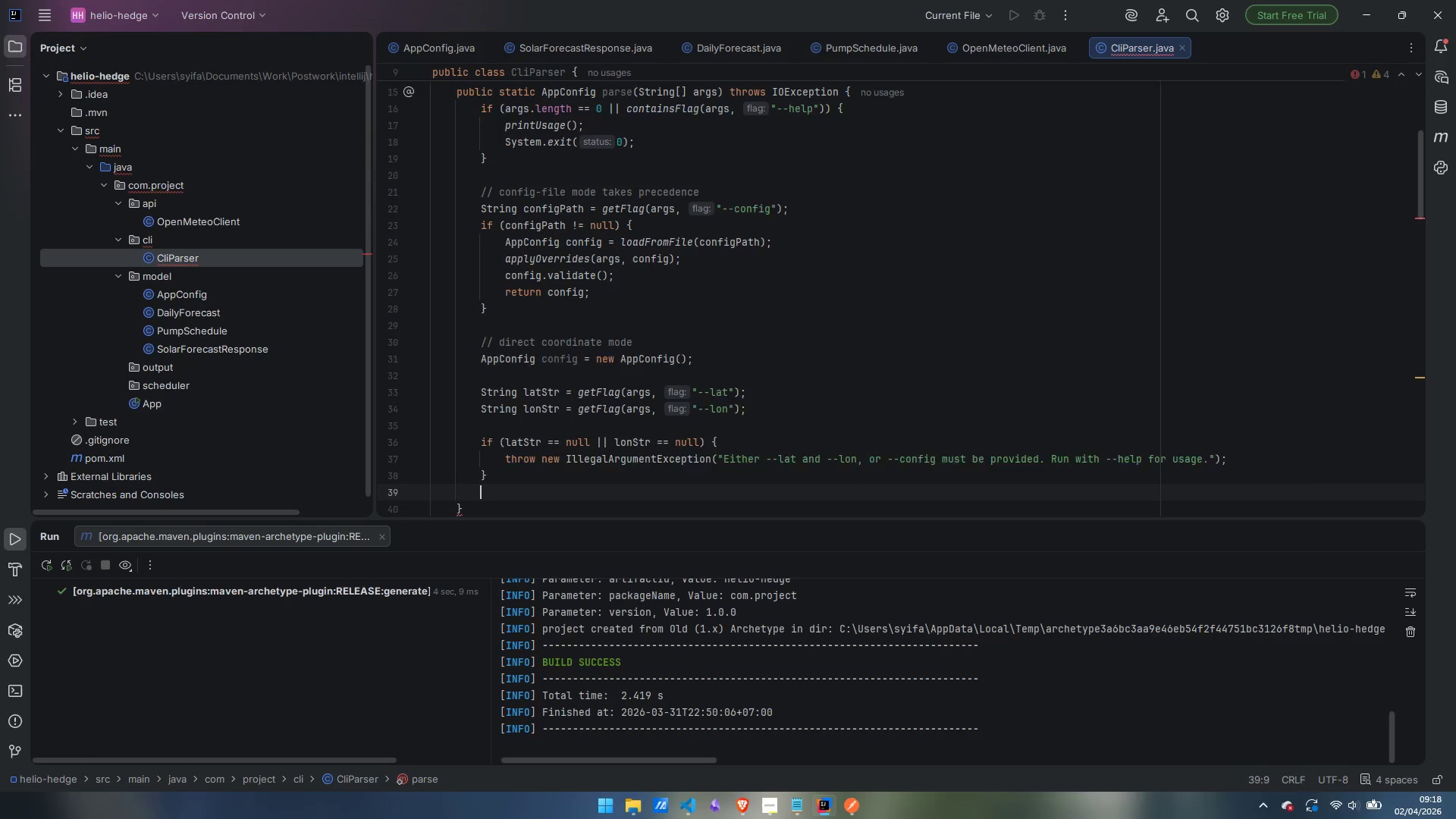 
key(Enter)
 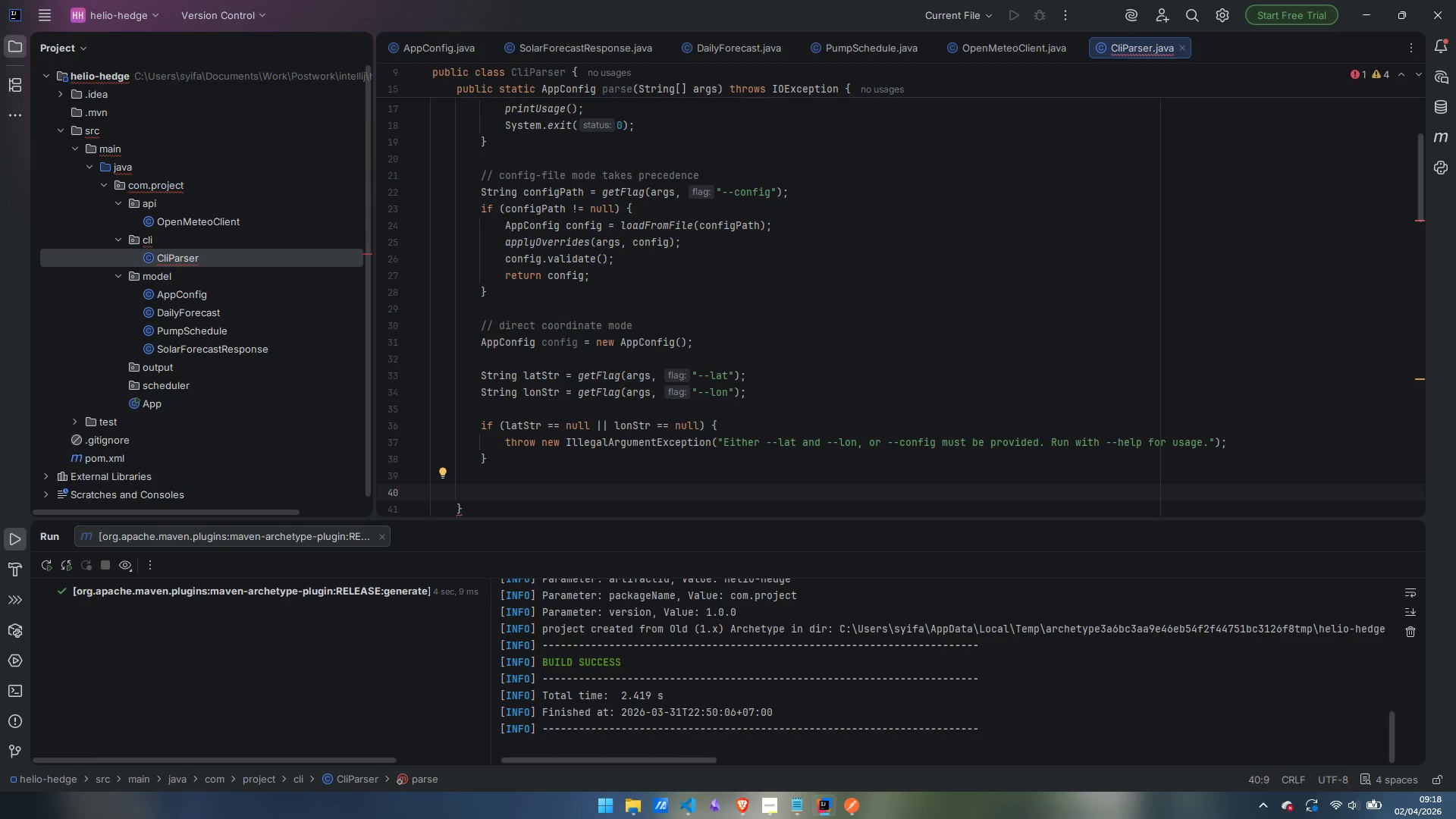 
type(try {)
 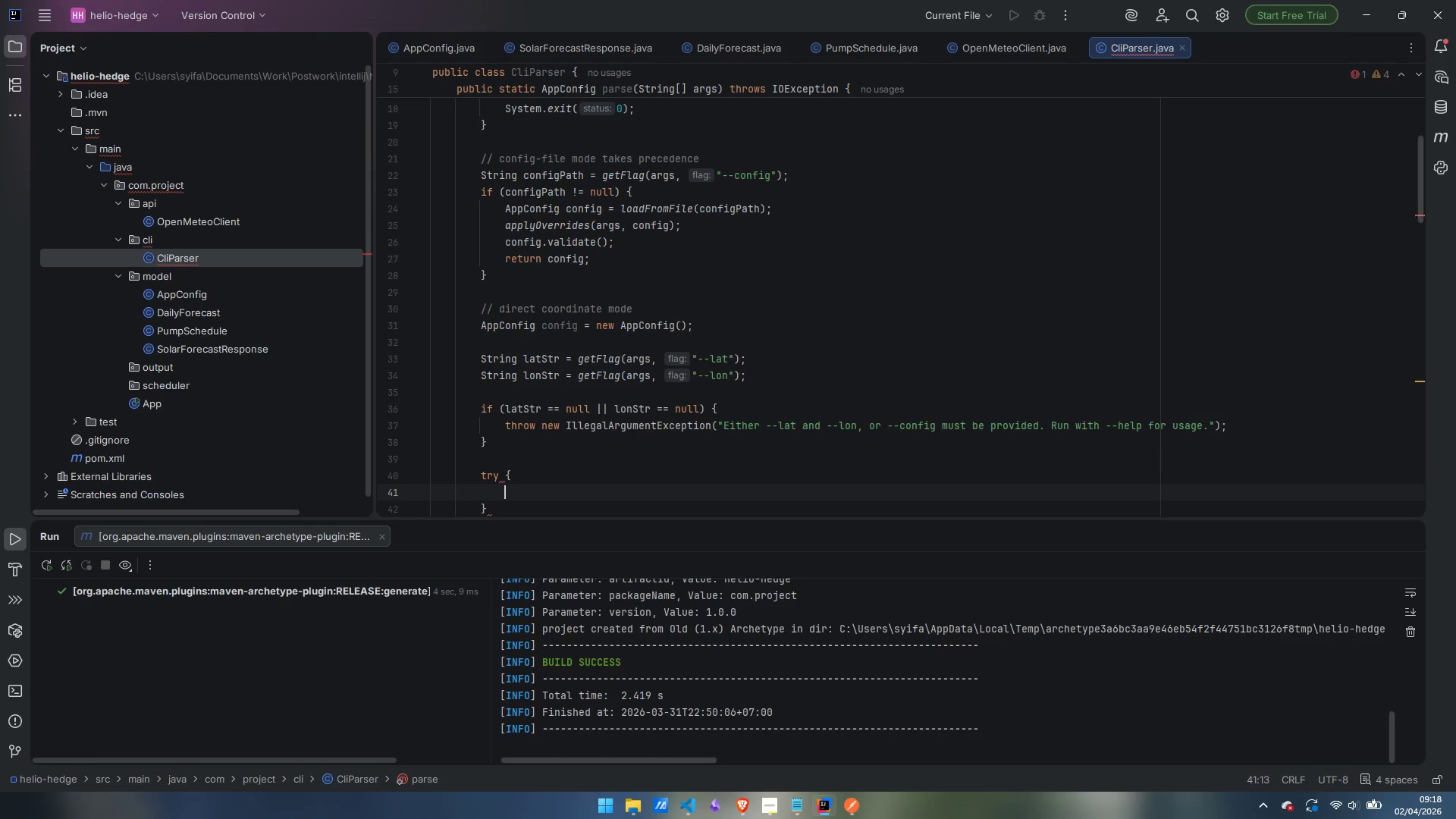 
 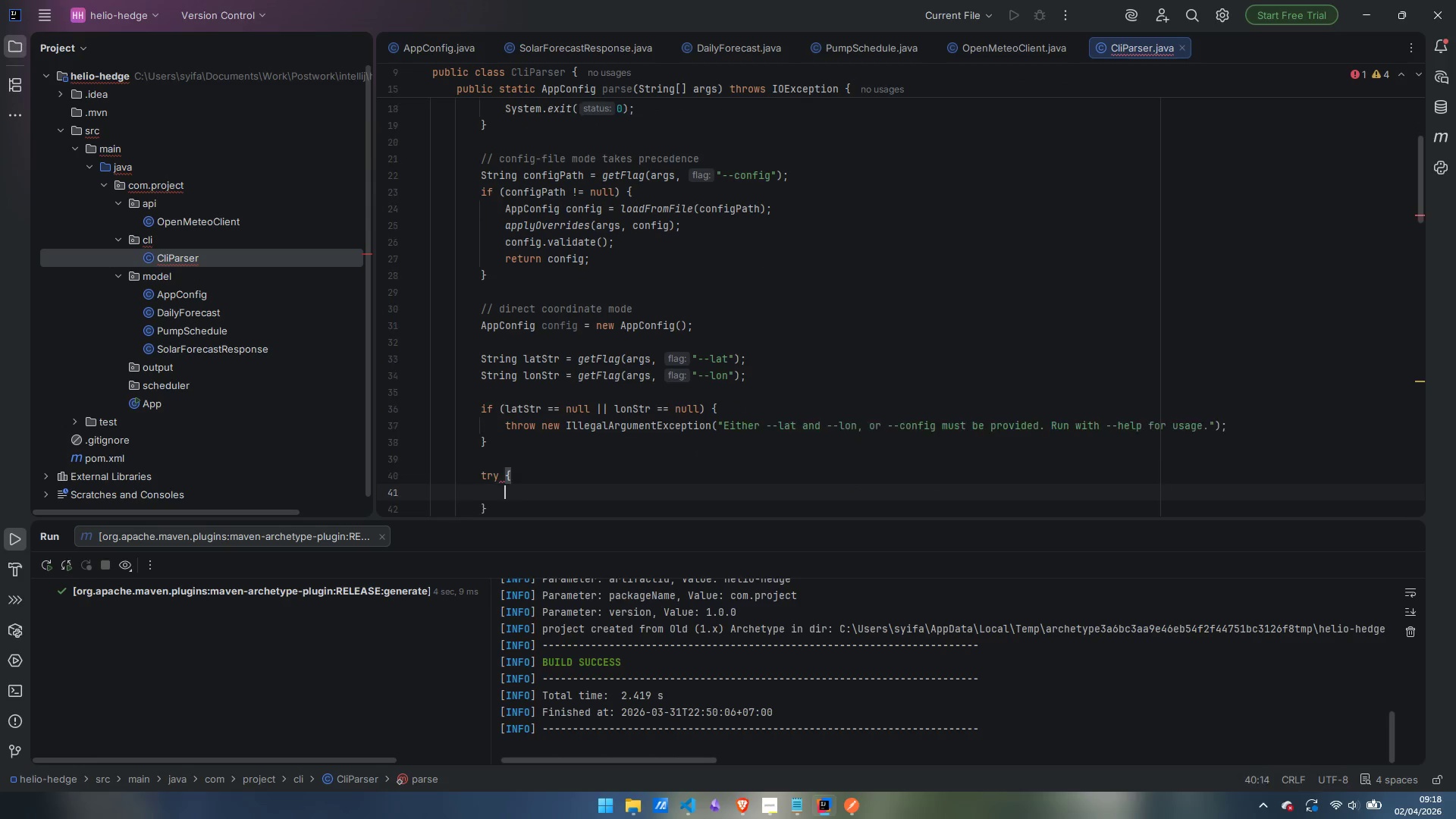 
key(Enter)
 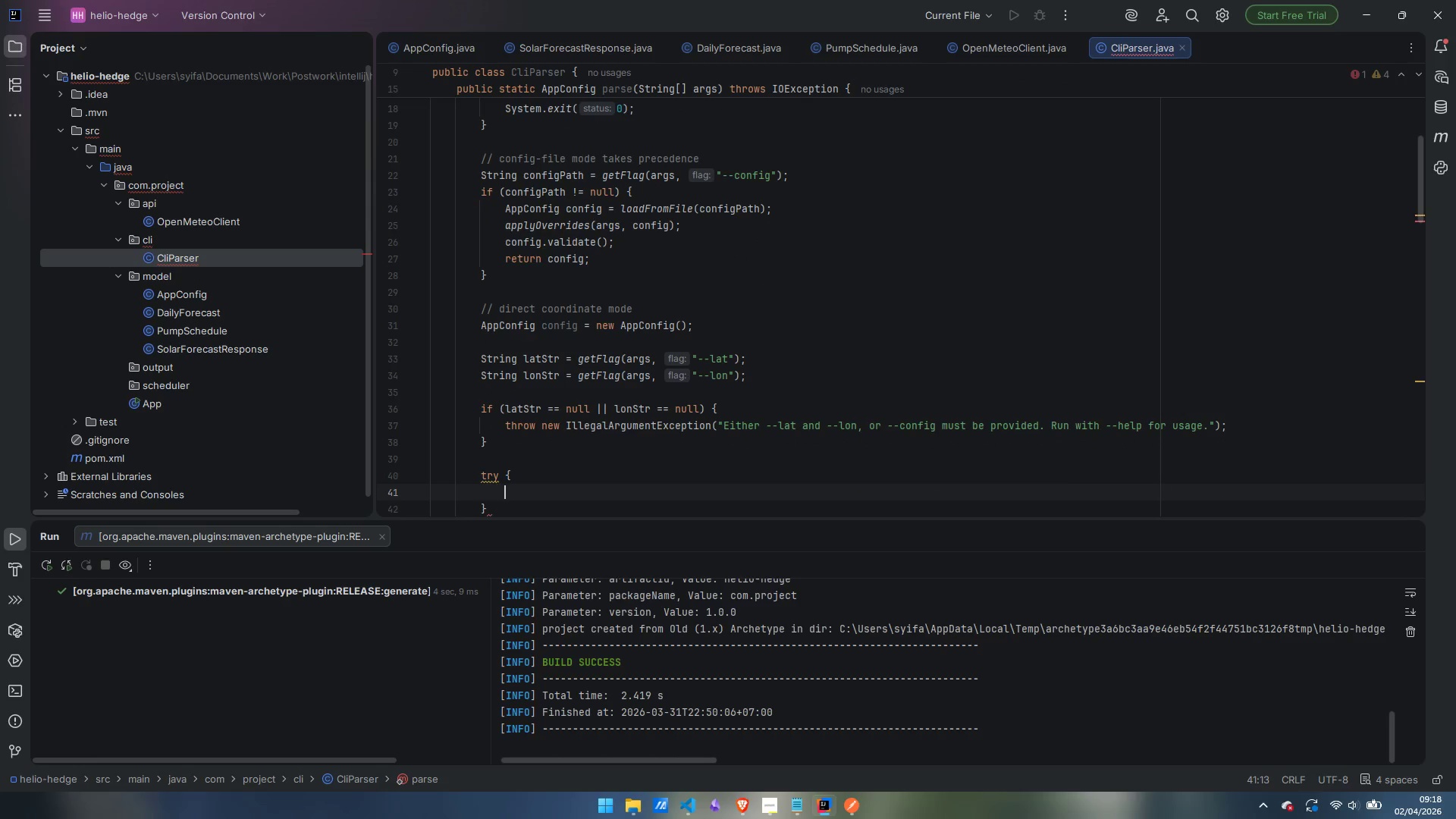 
type(config.setLatitude(Double.P)
key(Backspace)
type(pas)
key(Backspace)
type(rseDouble)
 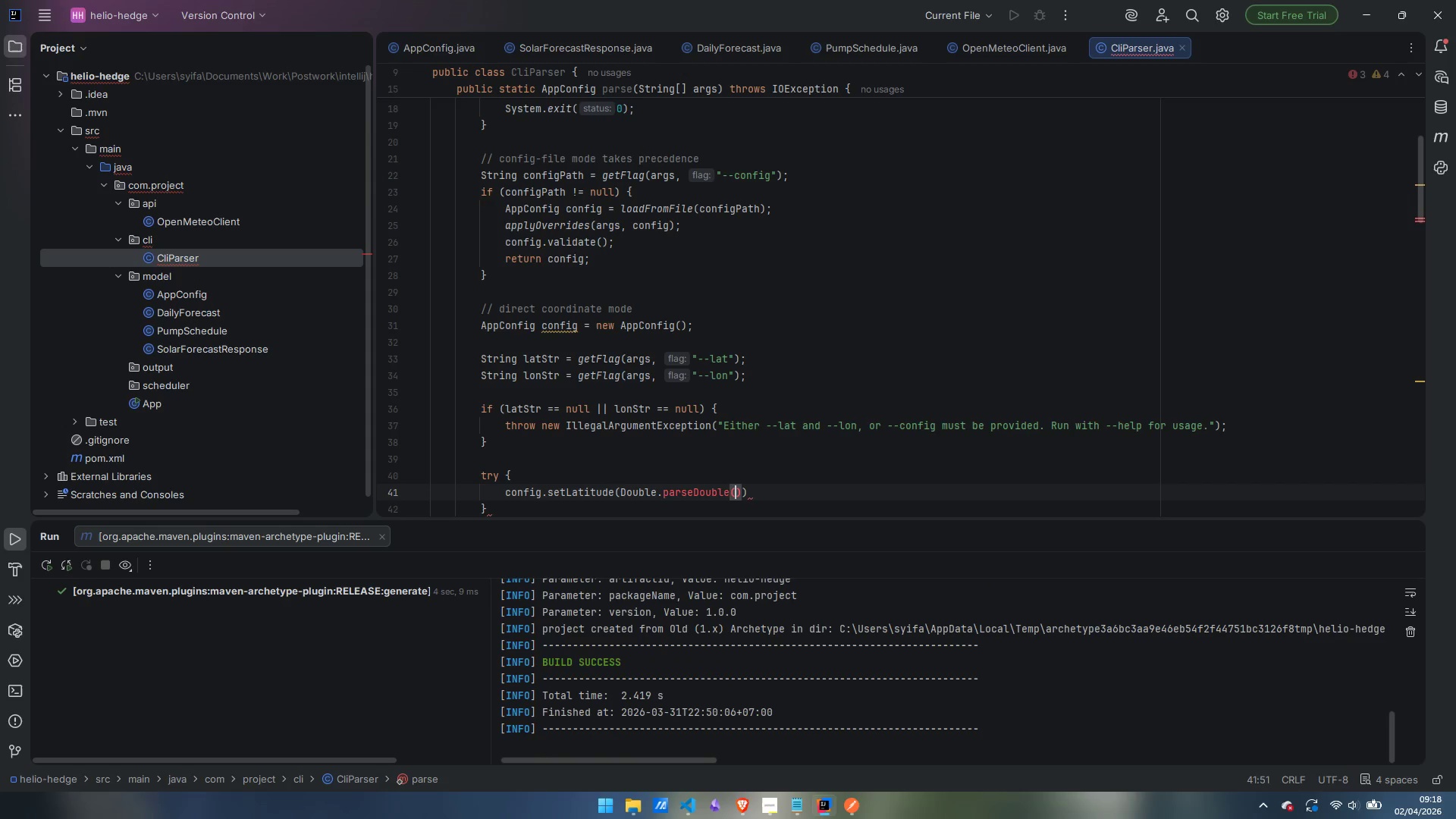 
 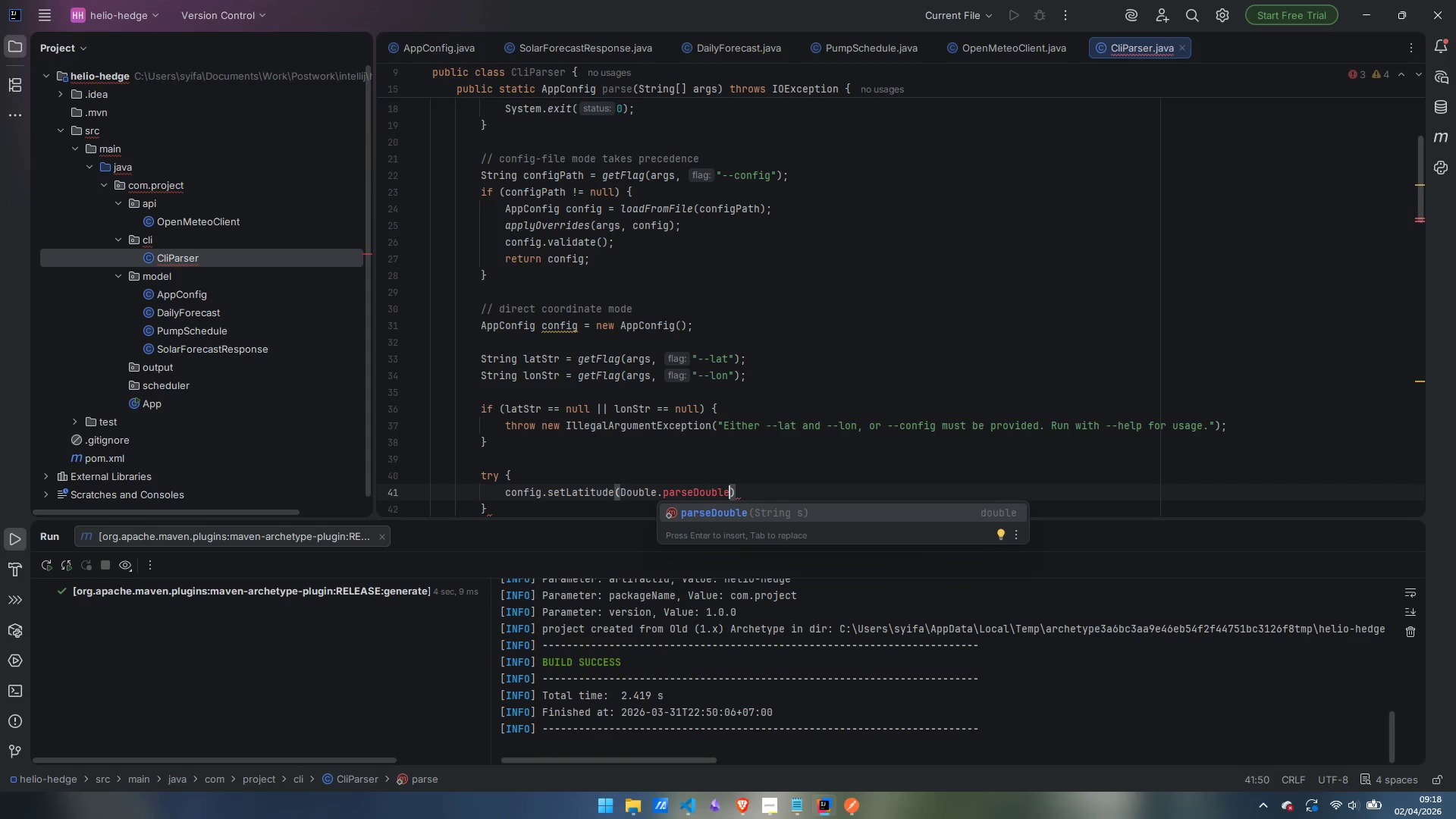 
key(Enter)
 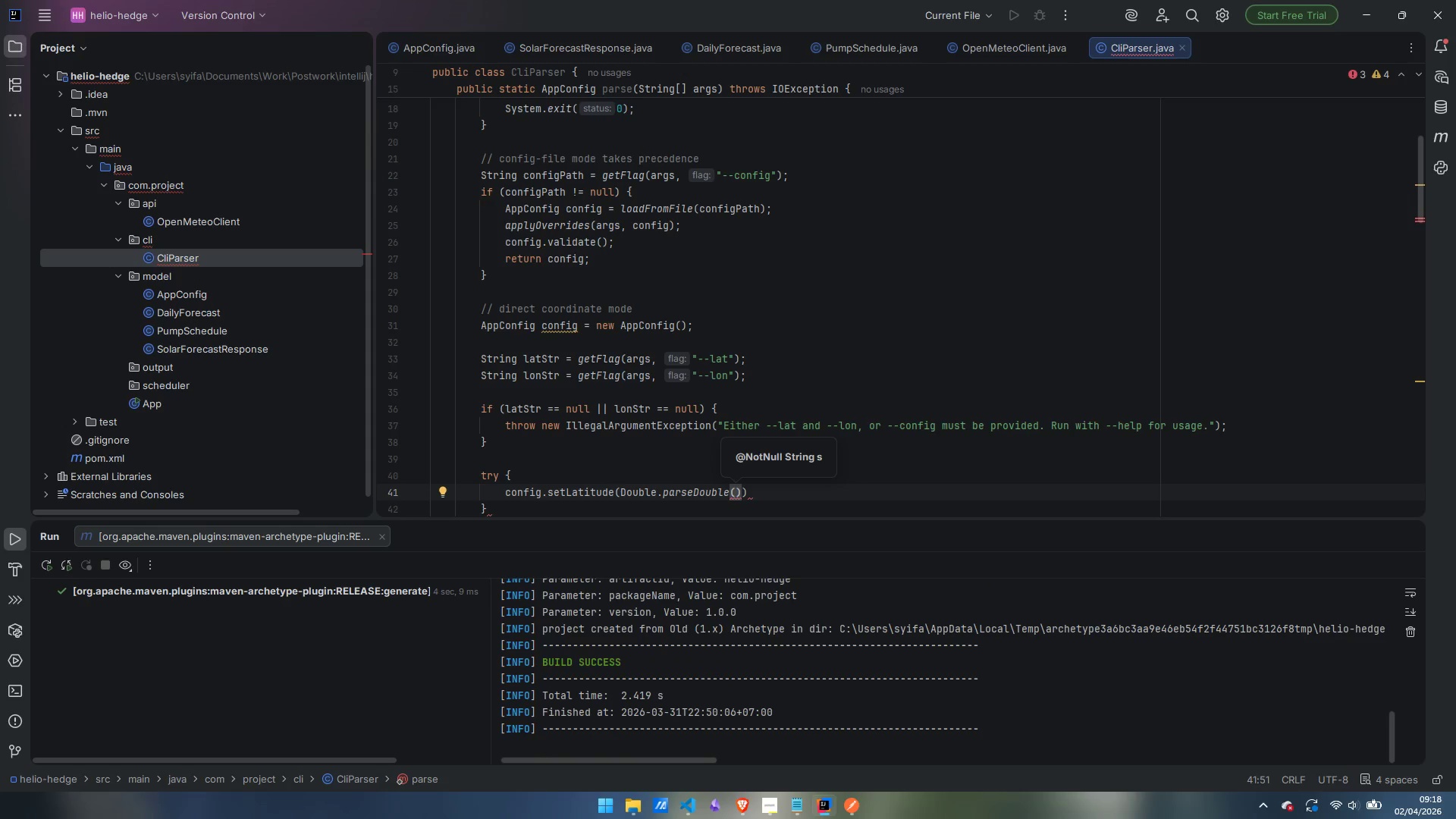 
type(iatStr)
 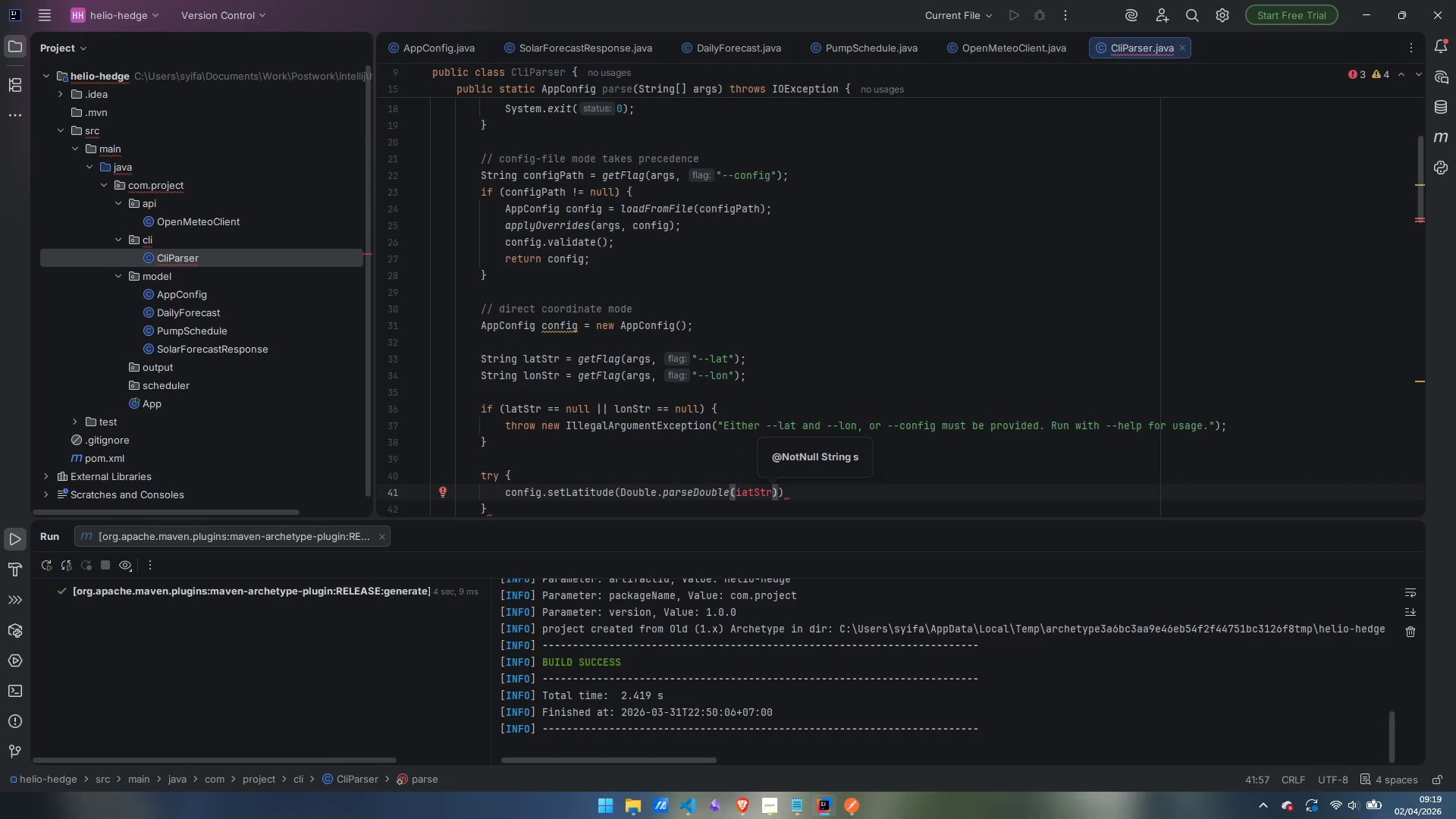 
key(Control+ControlLeft)
 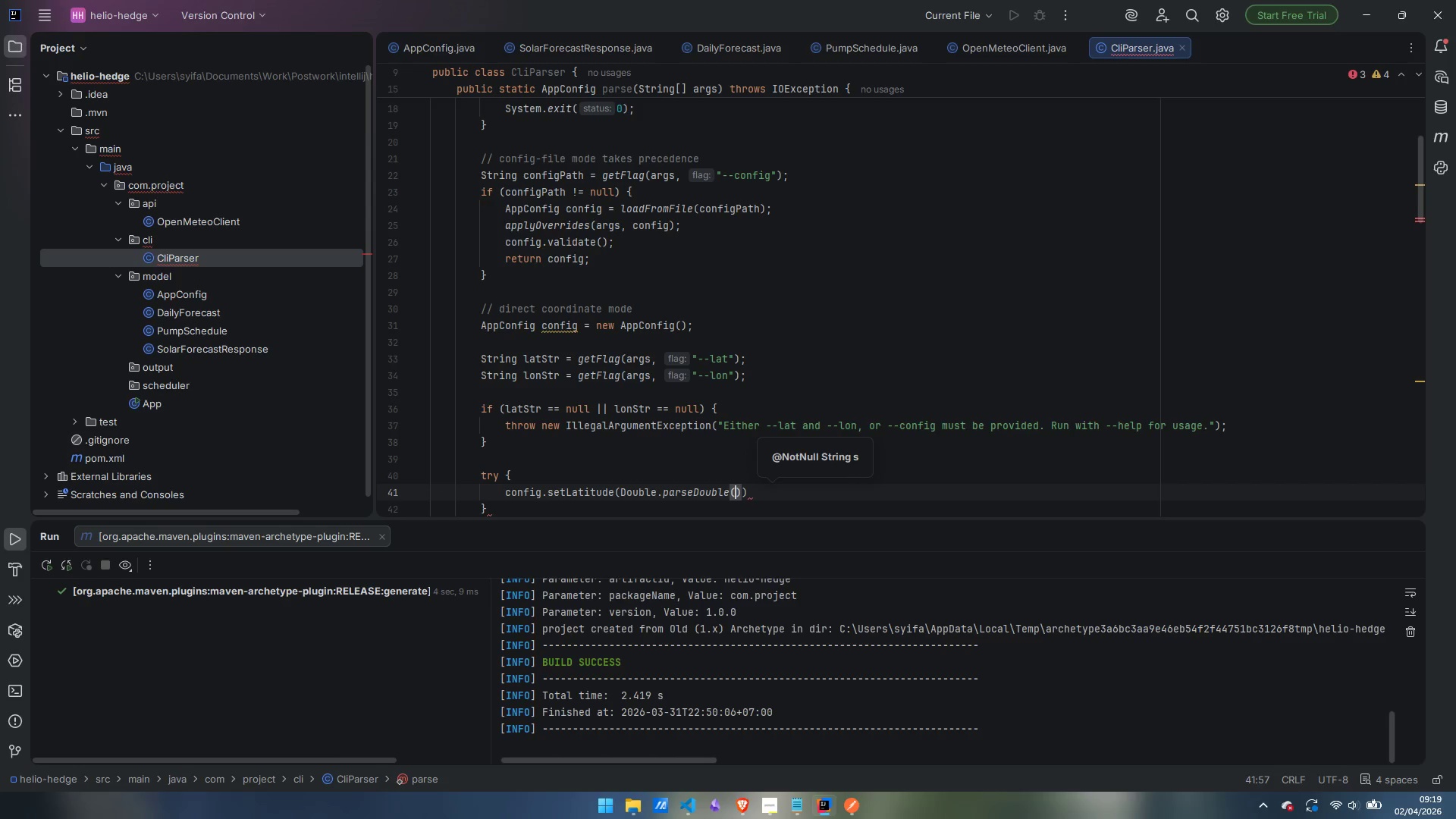 
key(Control+Backspace)
 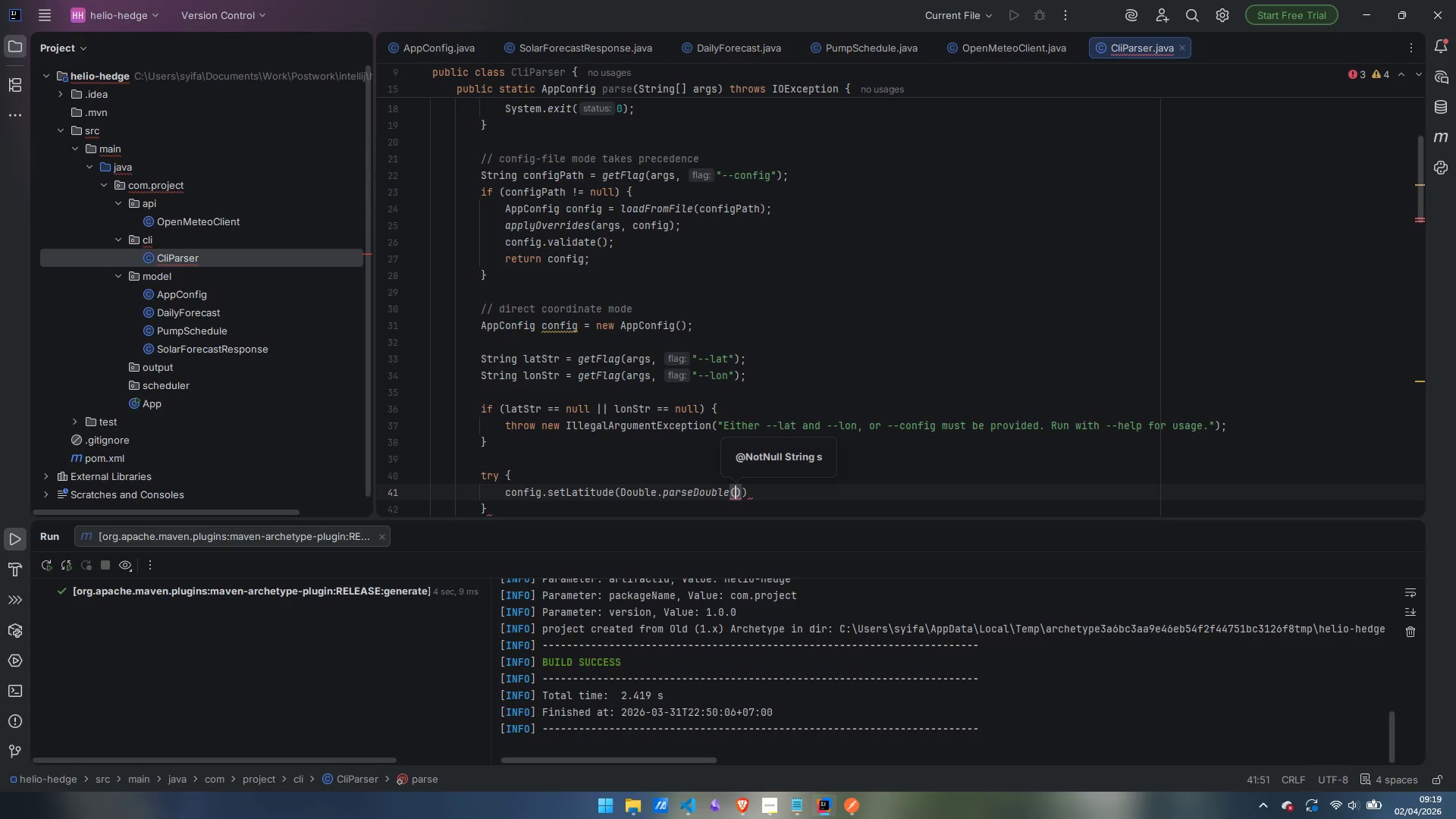 
type(latStr)
 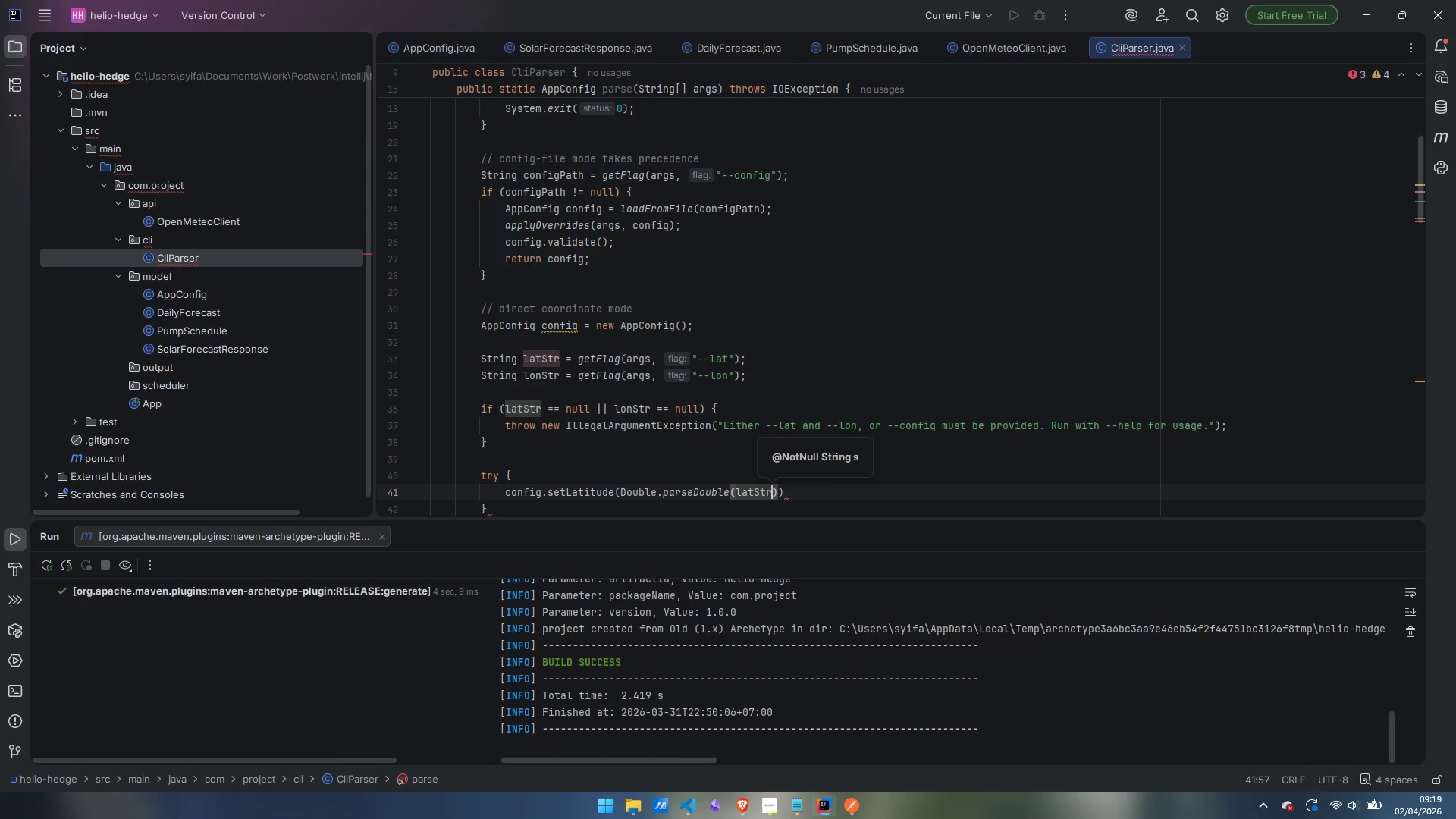 
key(ArrowRight)
 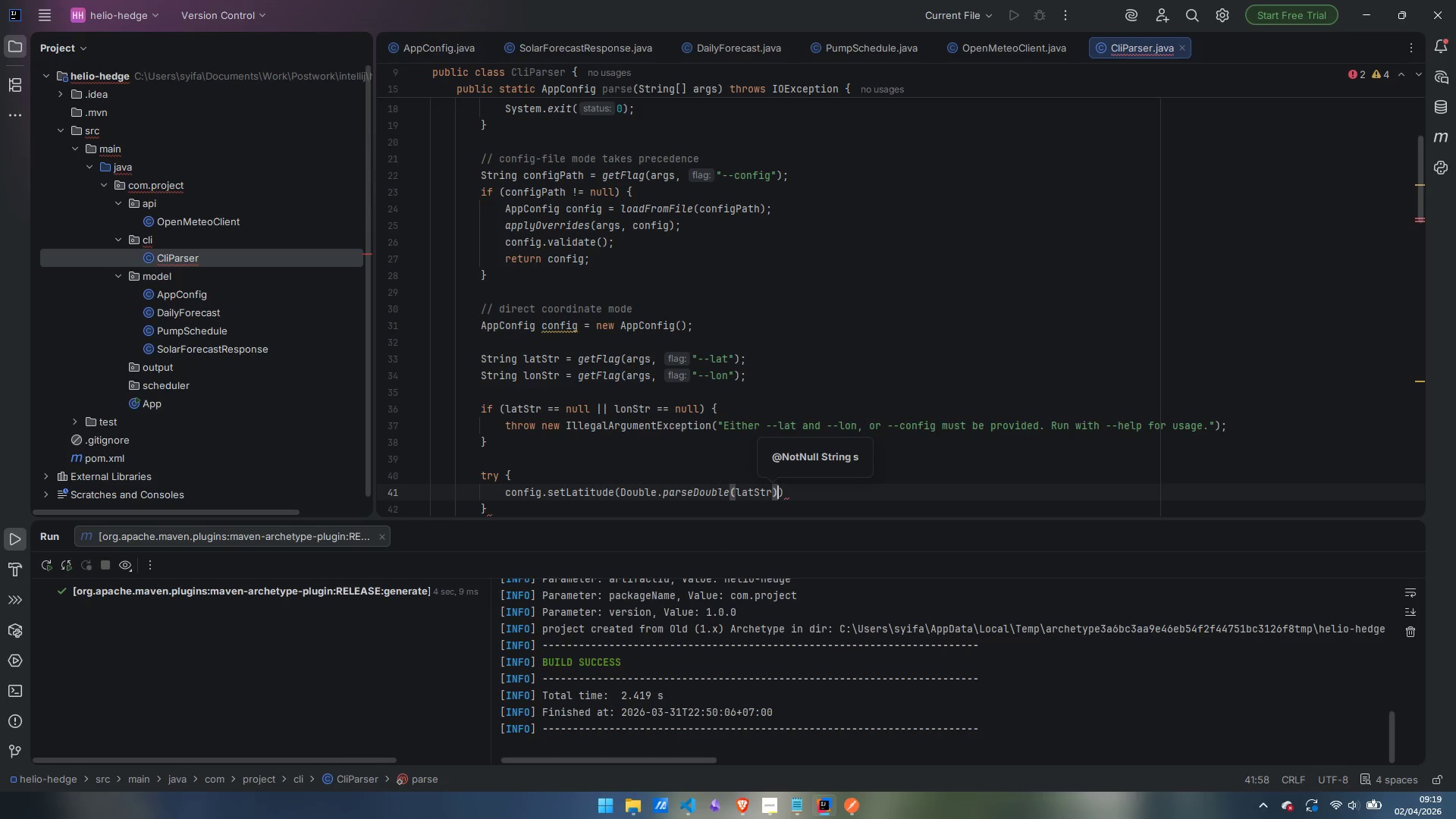 
key(ArrowRight)
 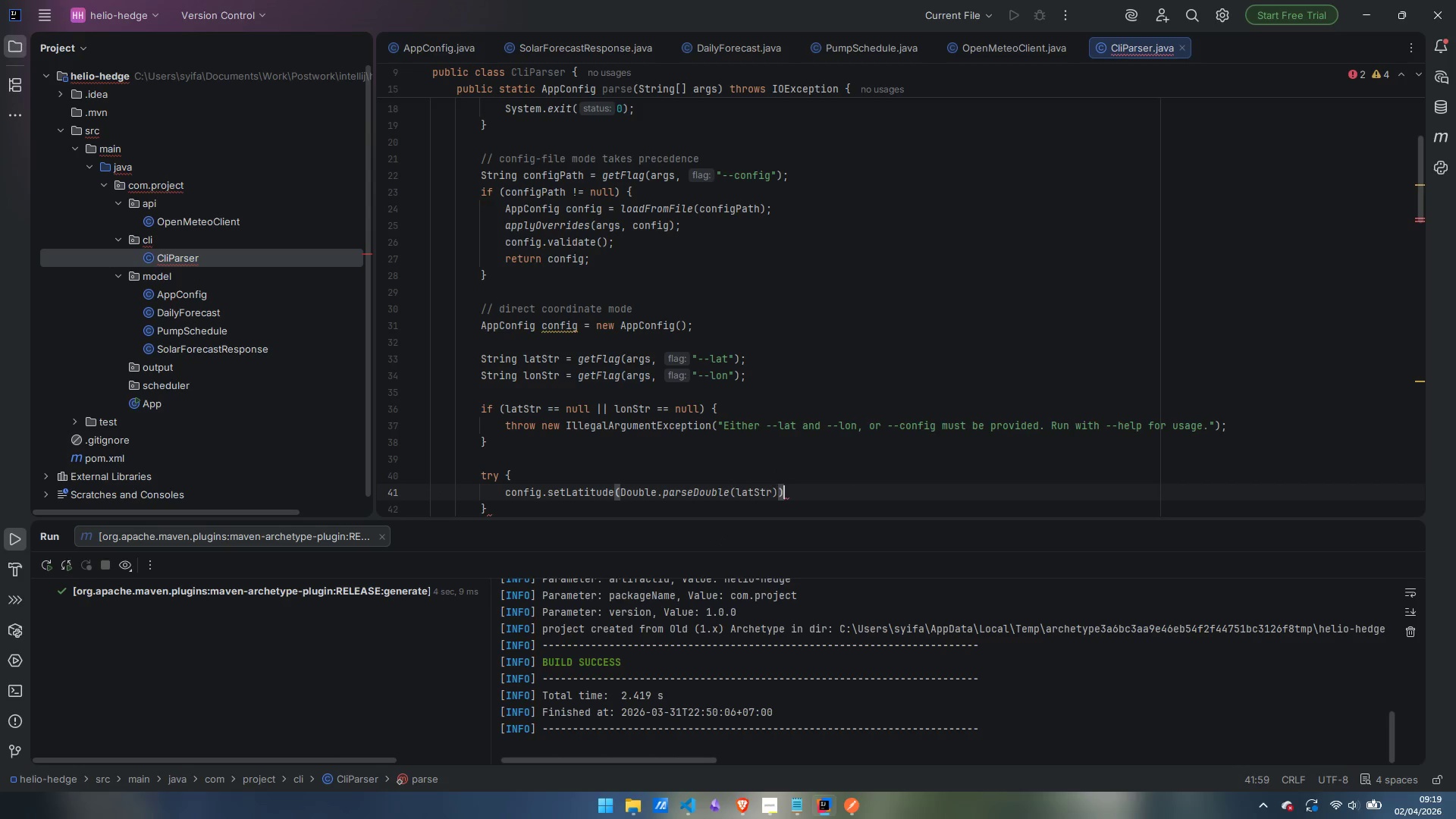 
key(Semicolon)
 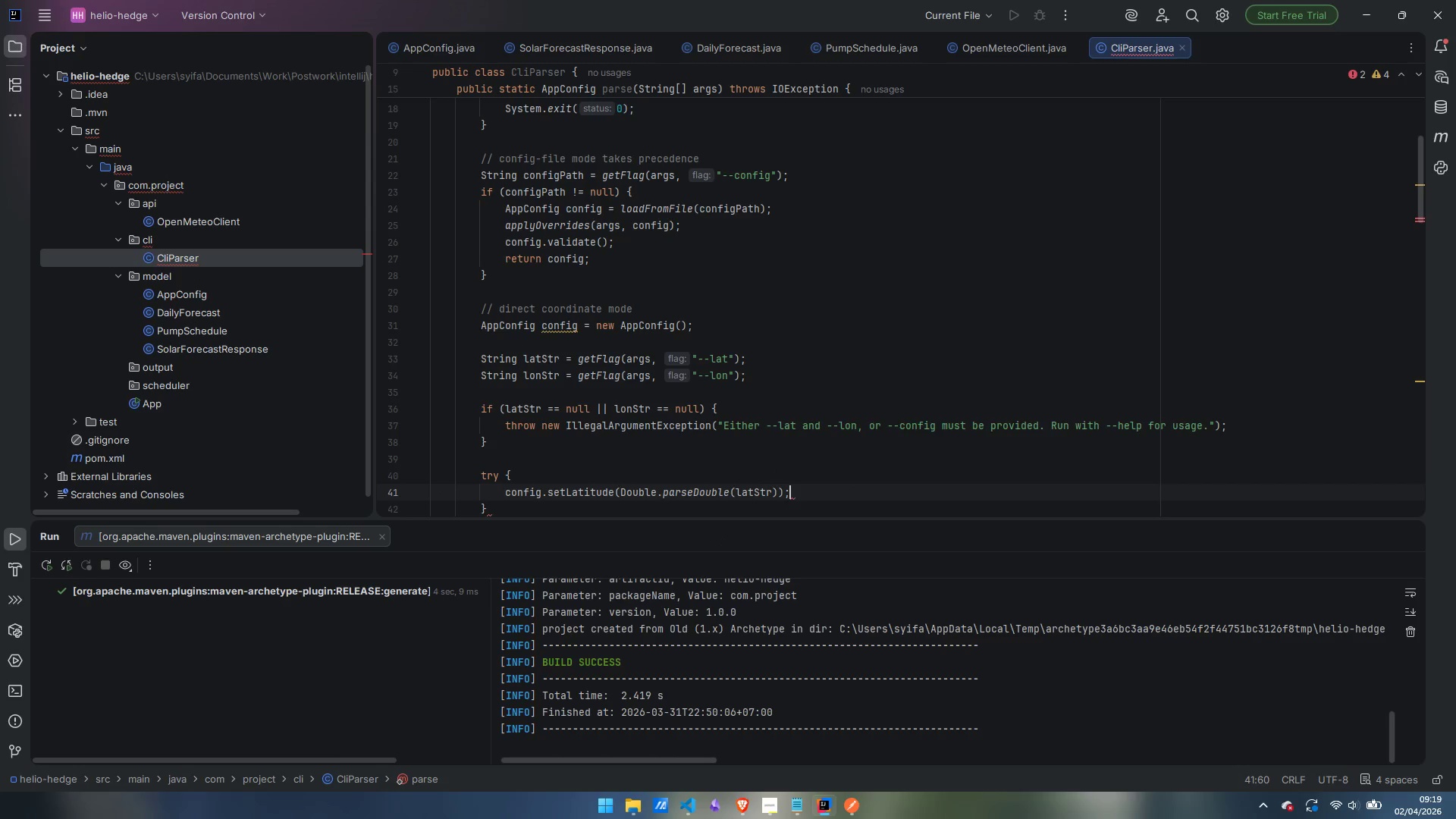 
key(Enter)
 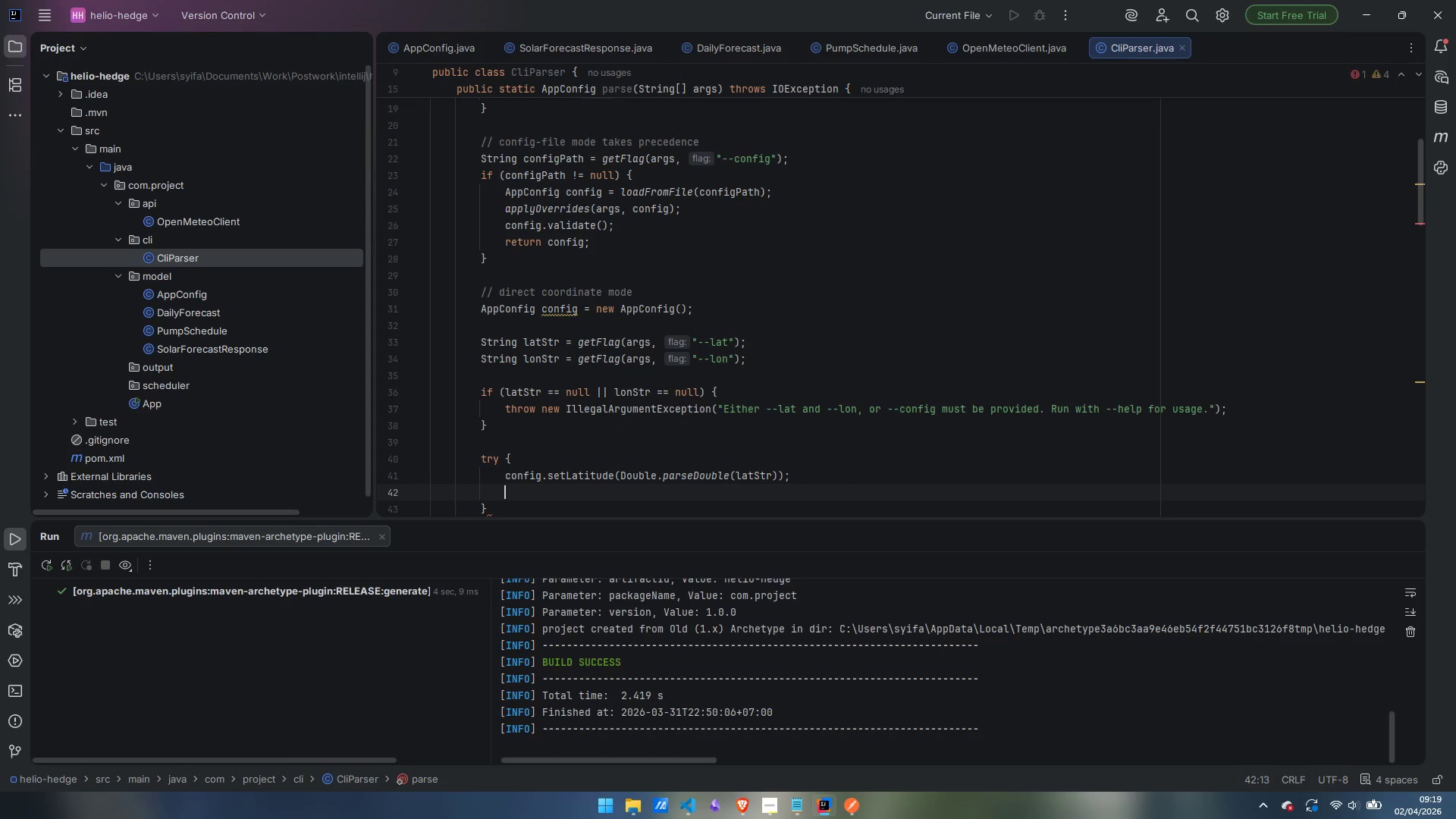 
type(config.setLongitude(Double.parseDouble)
 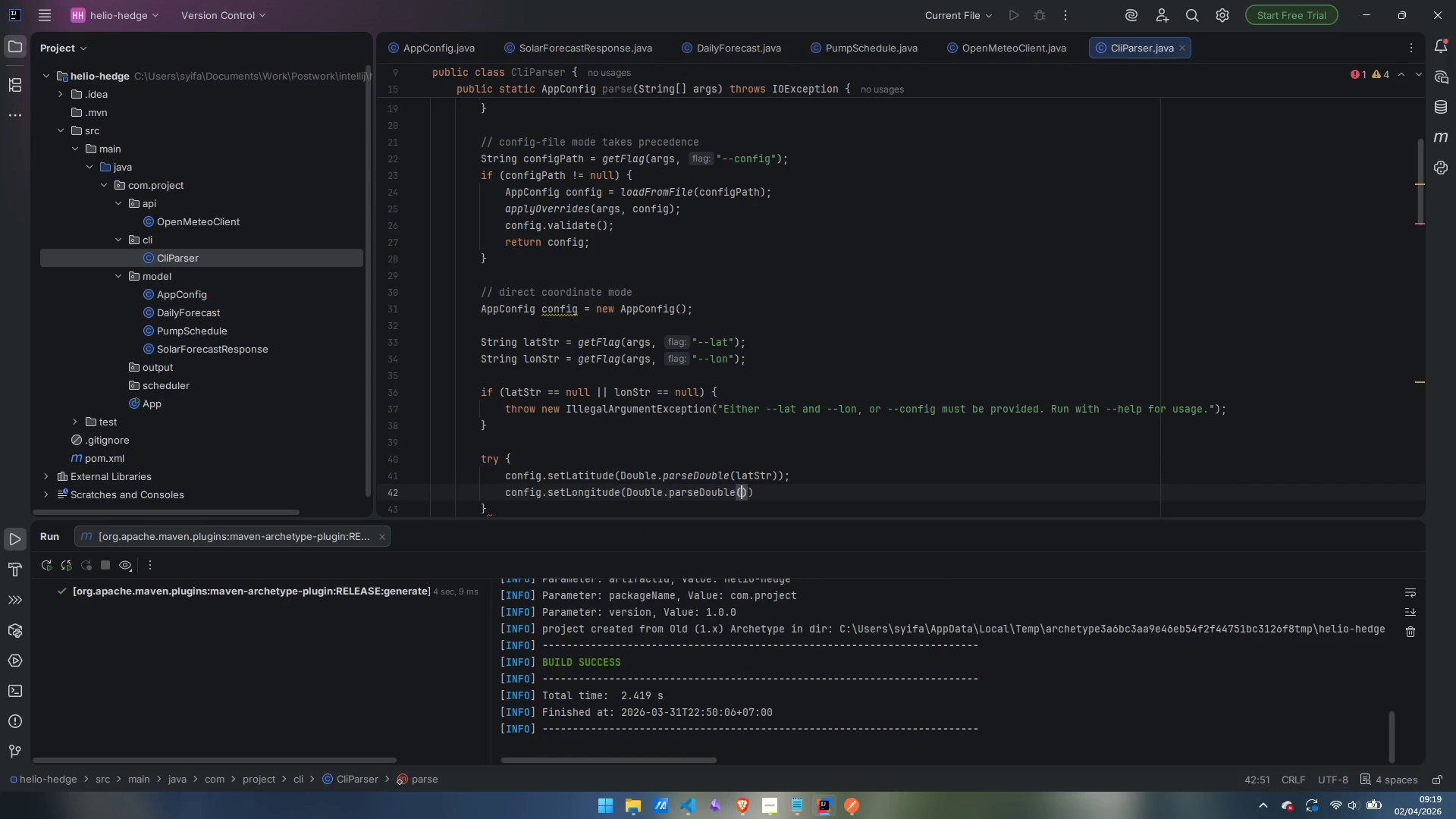 
 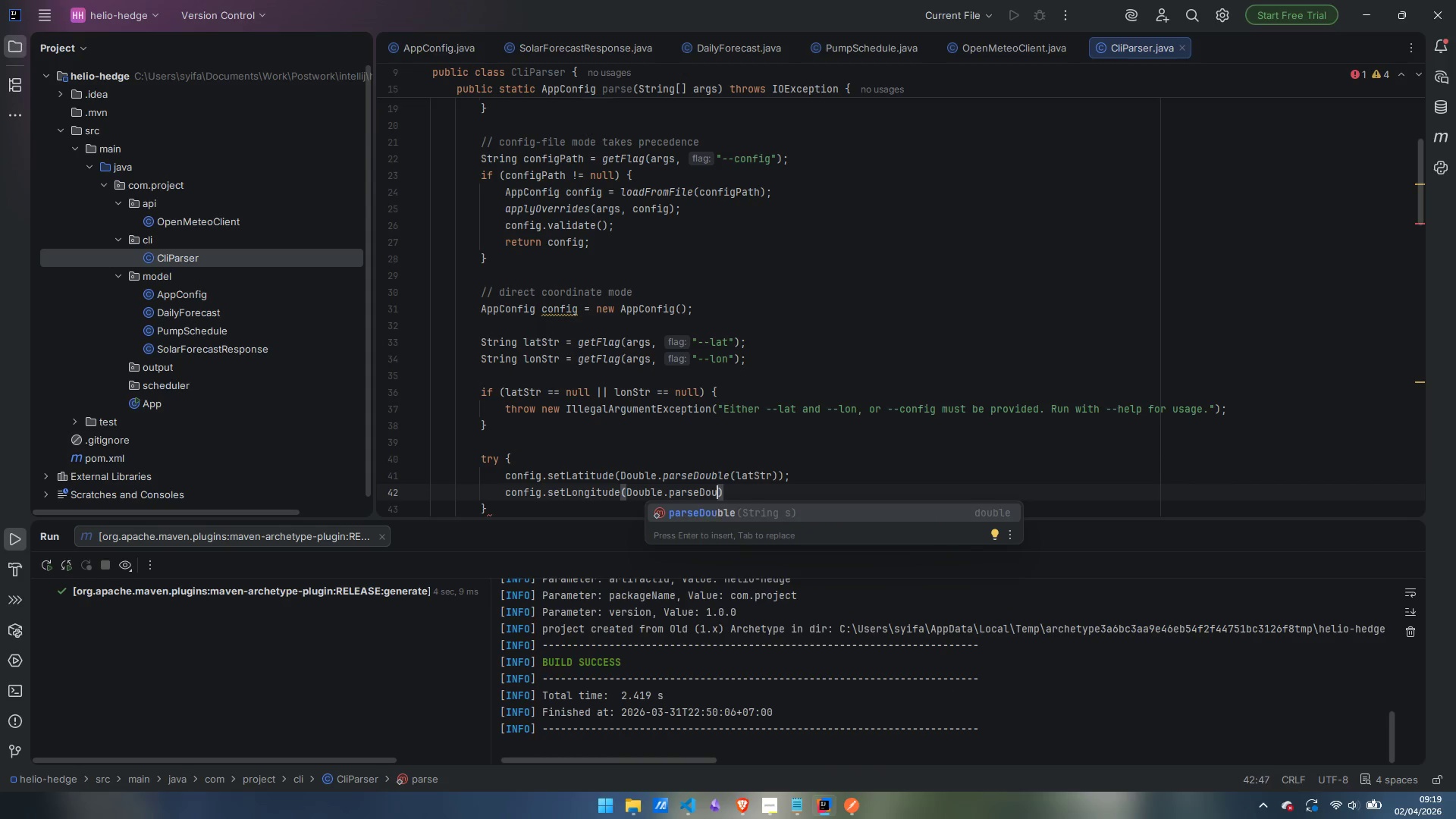 
key(Enter)
 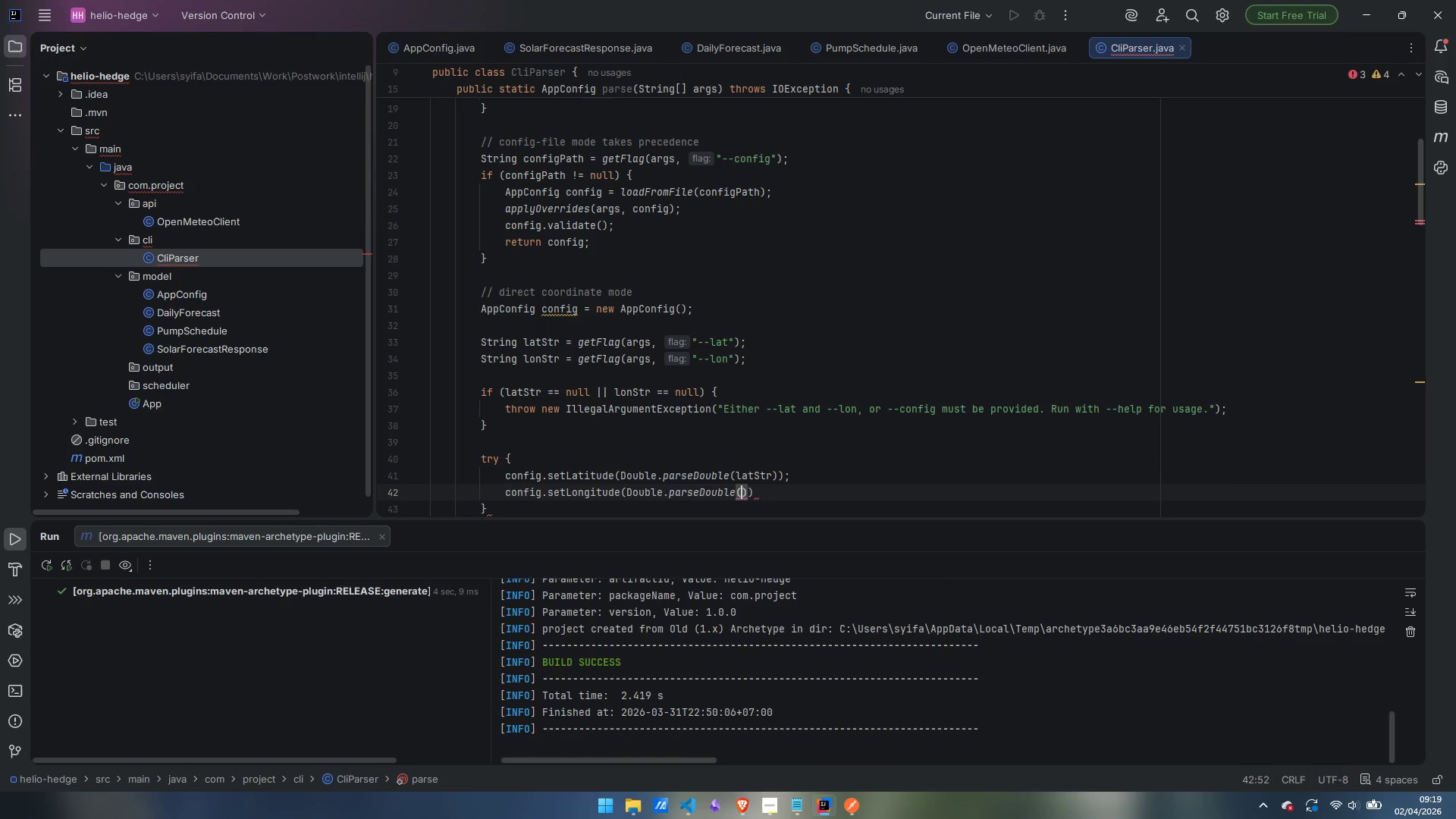 
type(lonStr)
 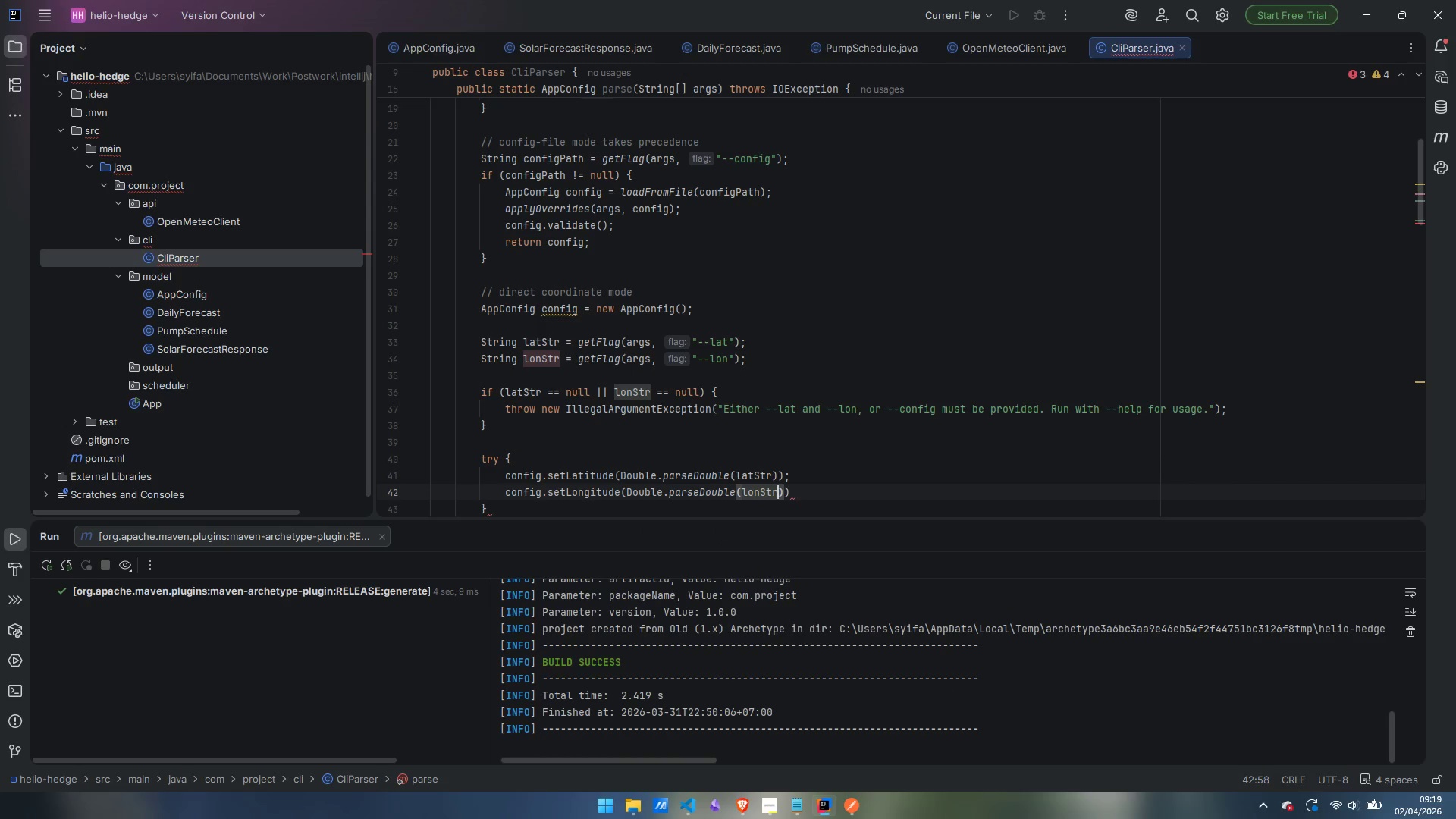 
key(ArrowRight)
 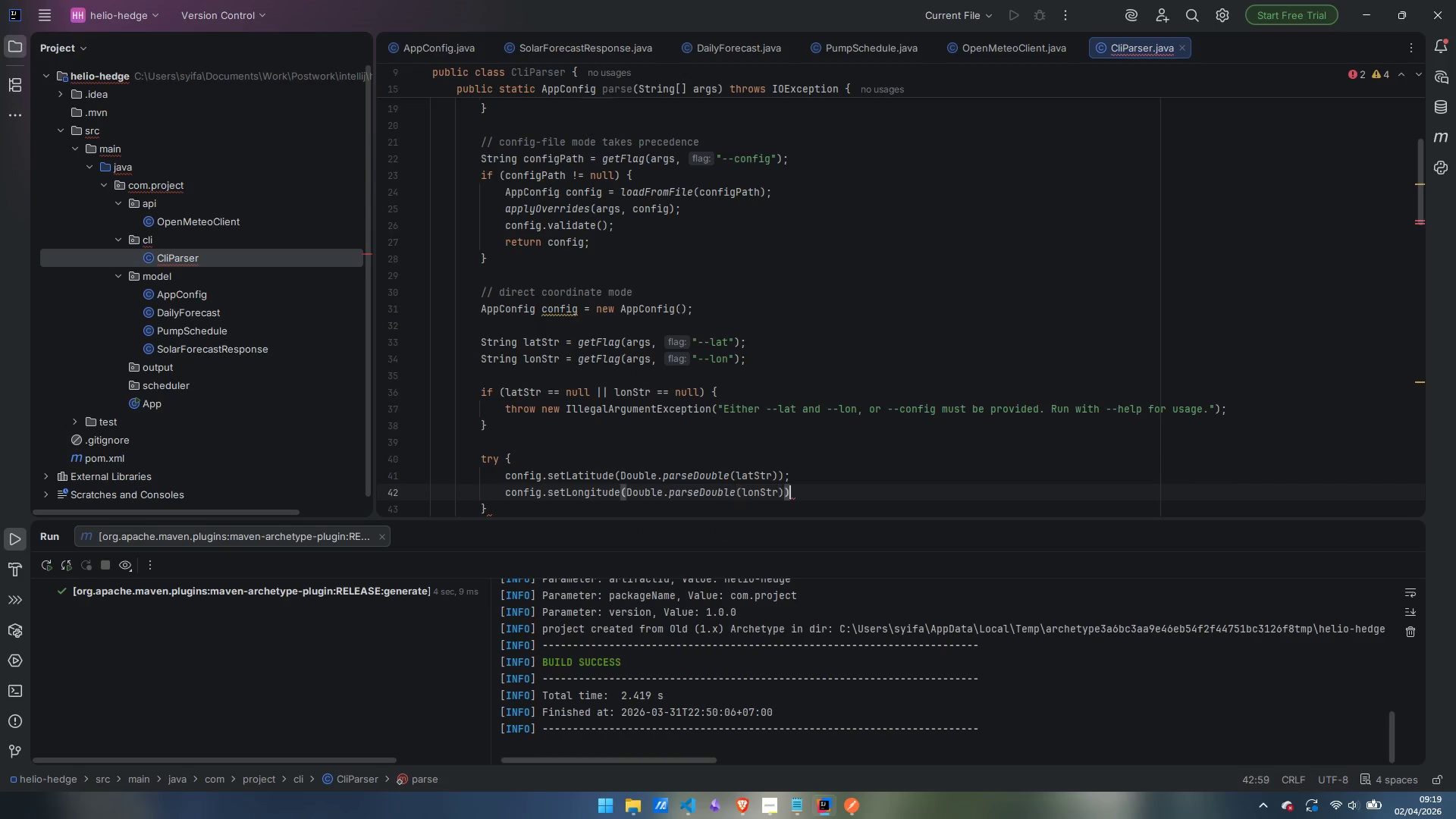 
key(ArrowRight)
 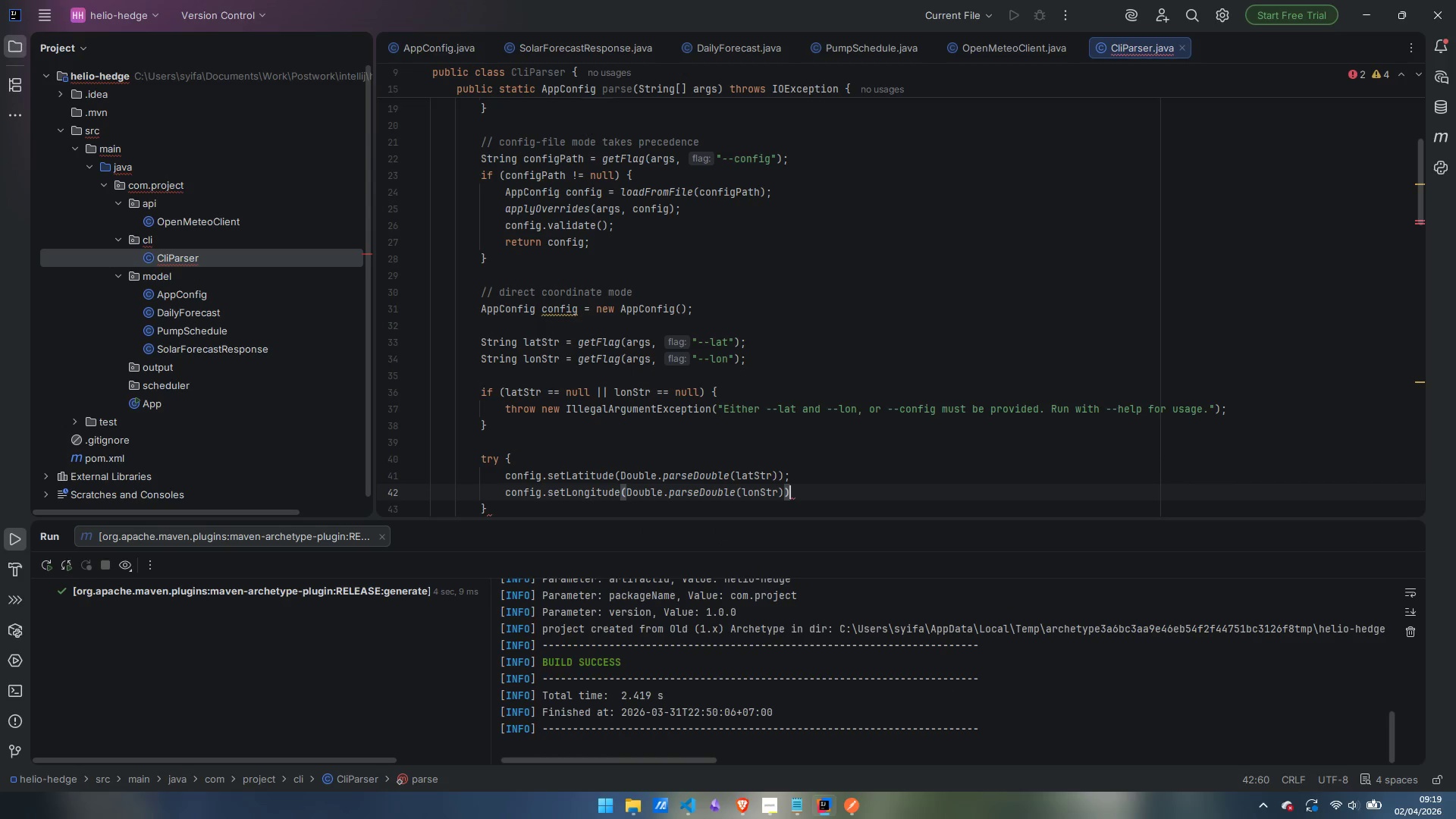 
key(Semicolon)
 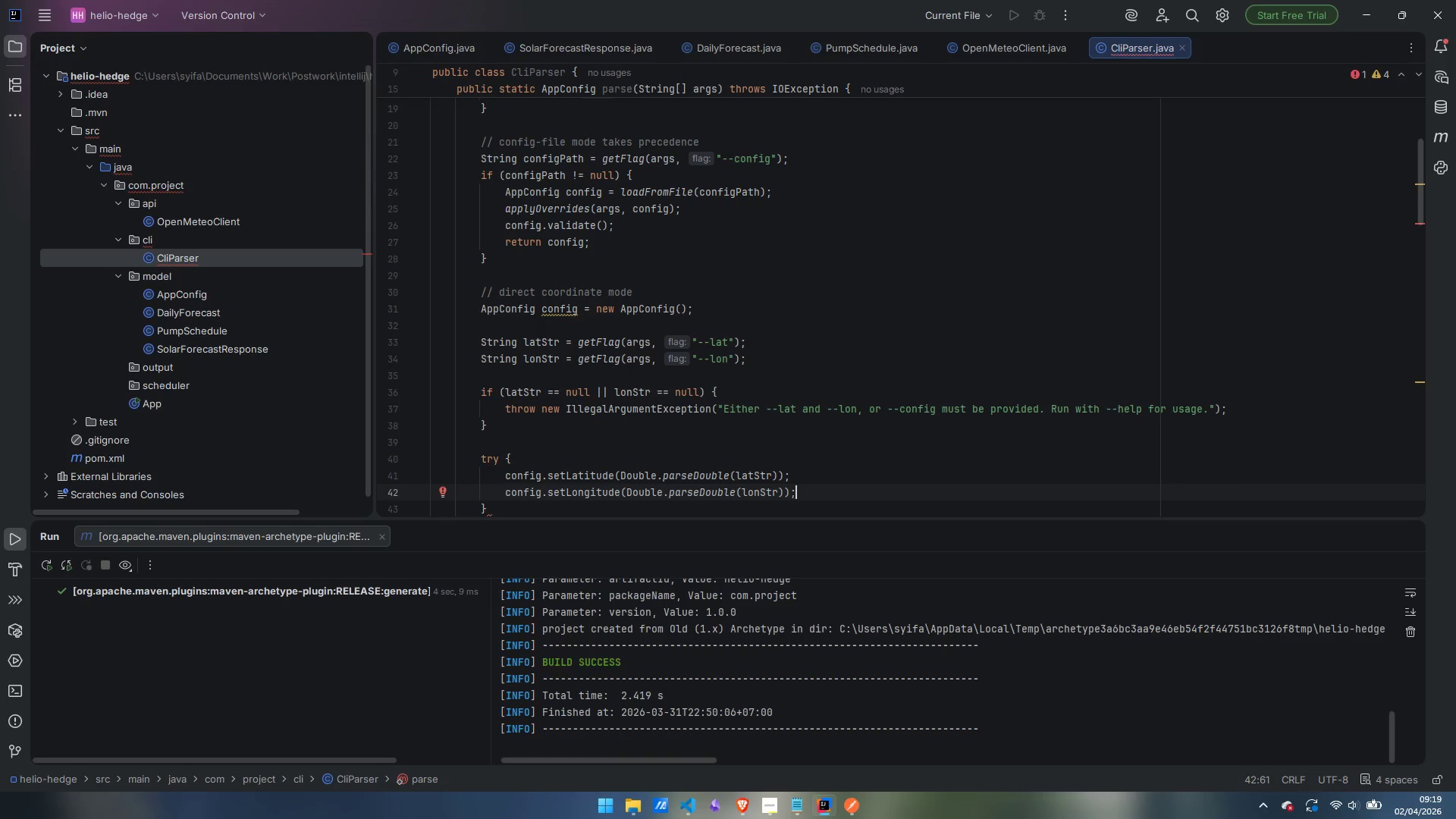 
key(ArrowDown)
 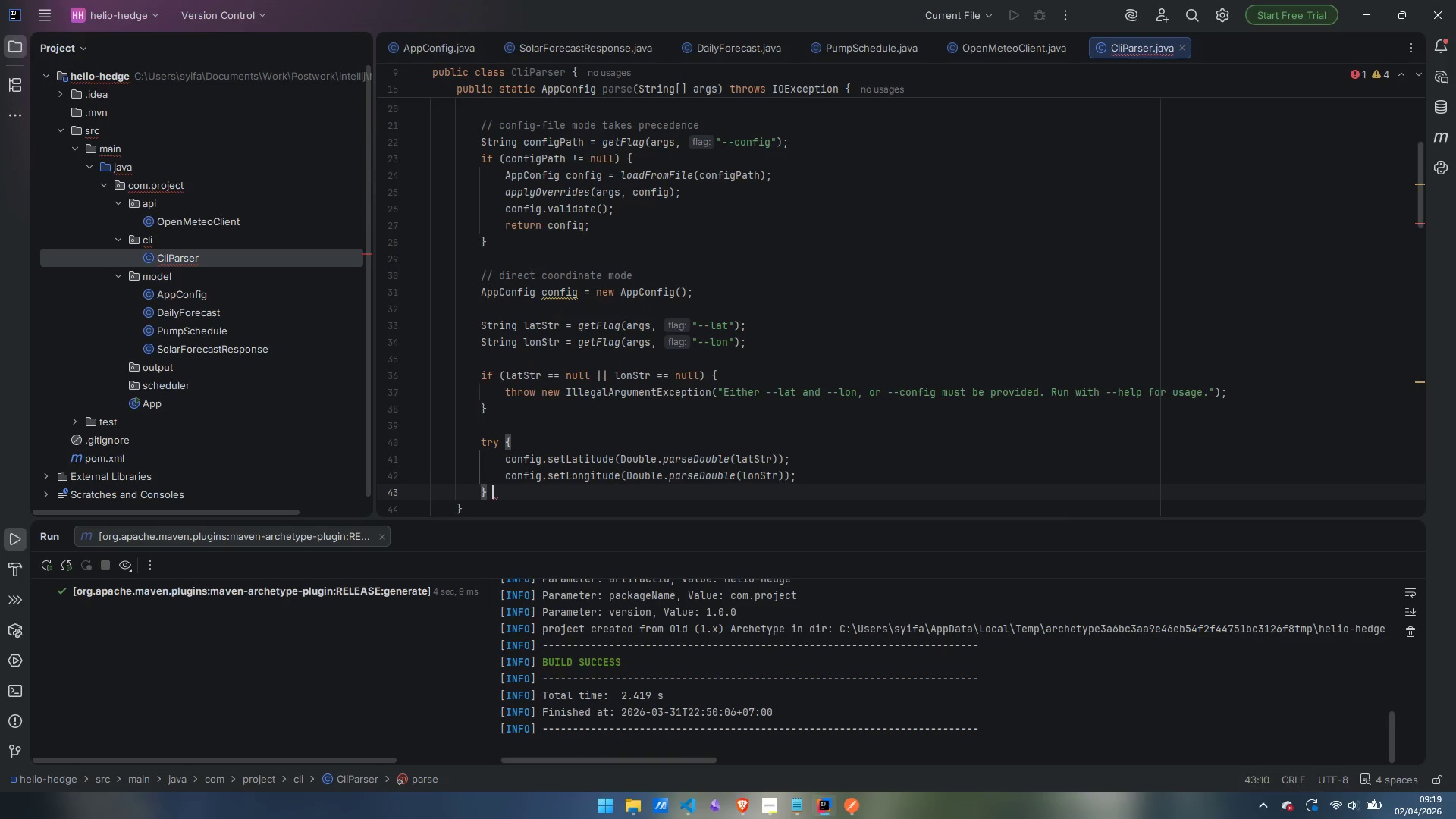 
type( catch (NumberFormatException e)
 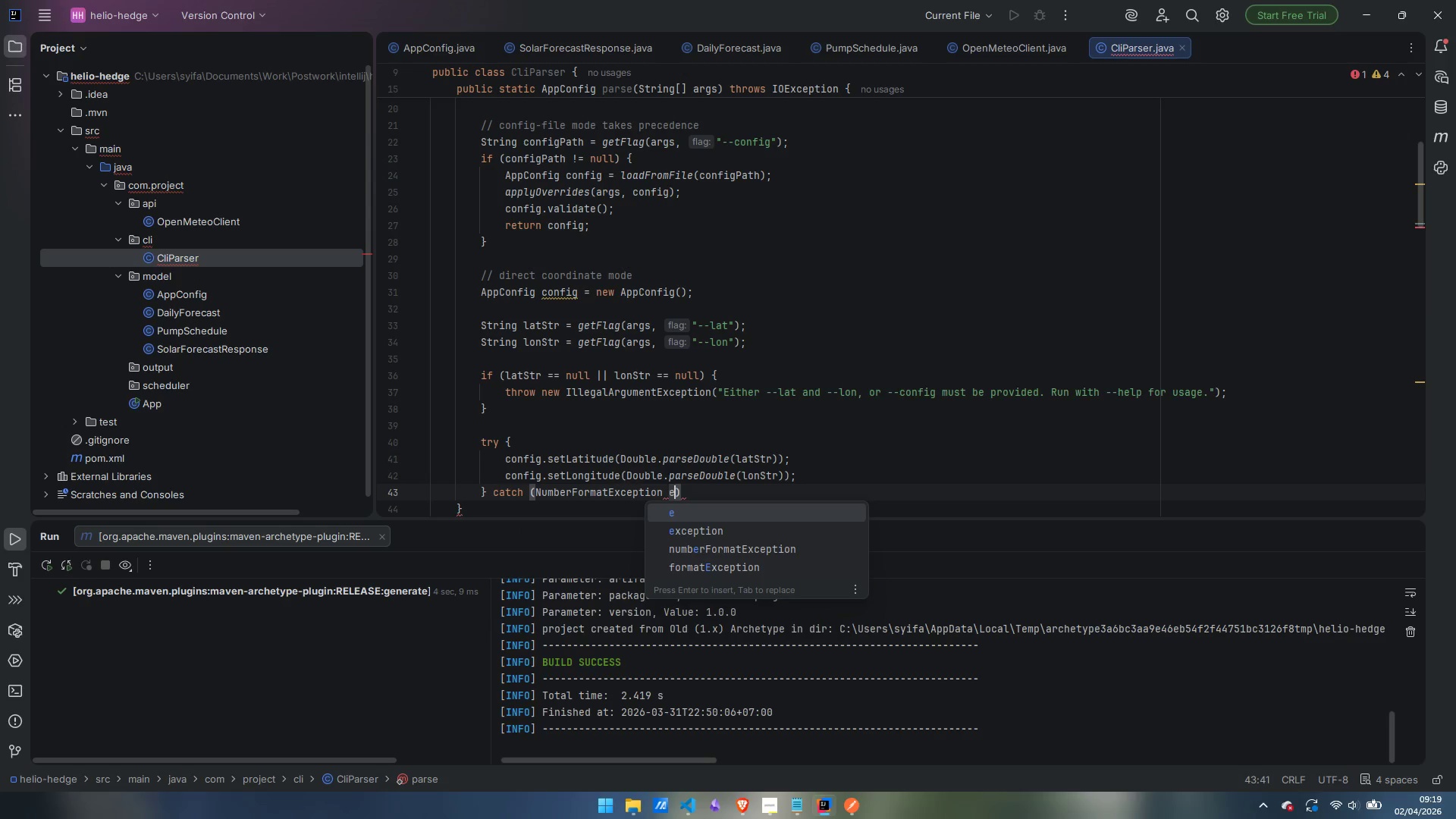 
key(ArrowRight)
 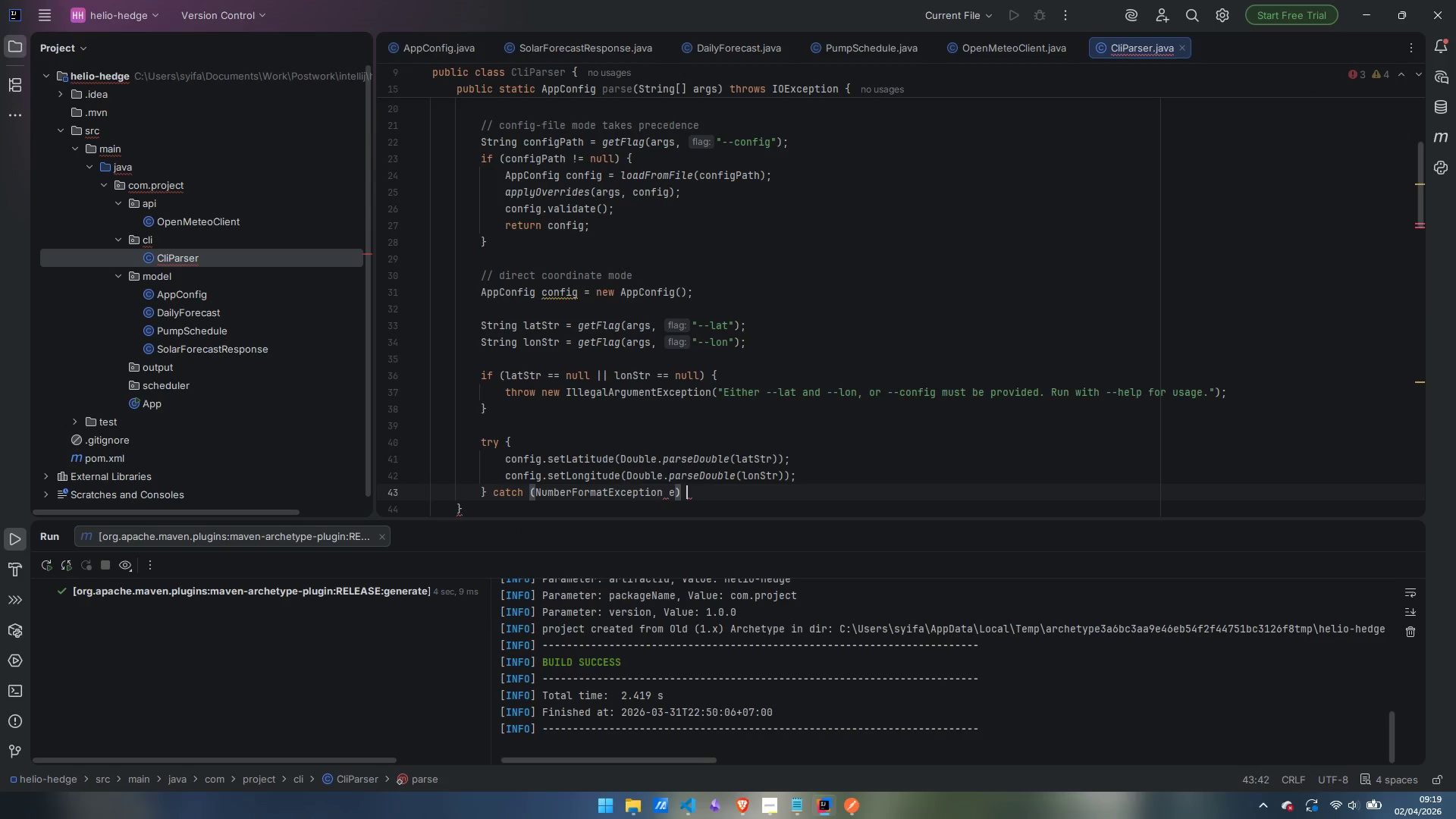 
key(Space)
 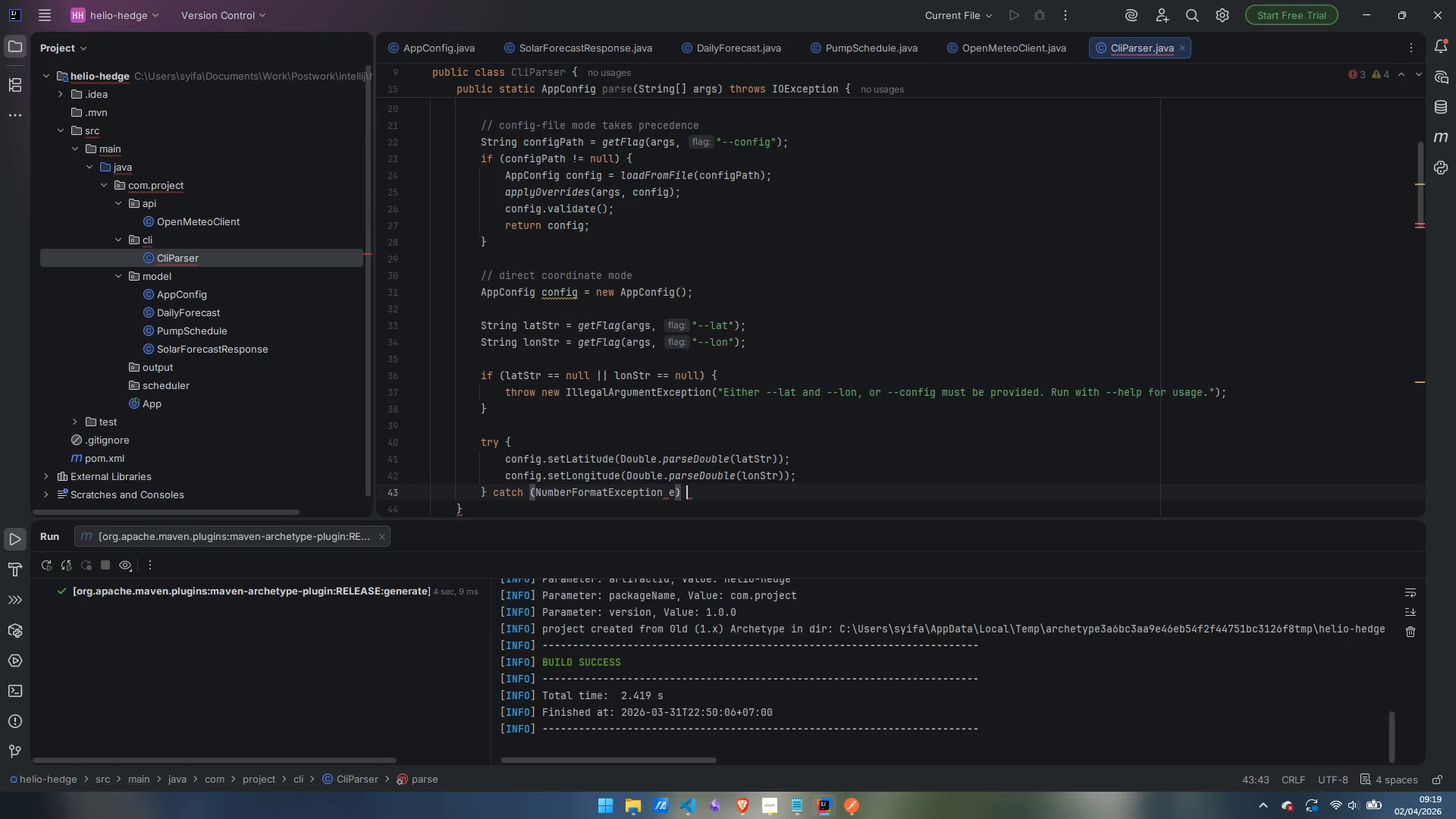 
key(Shift+BracketLeft)
 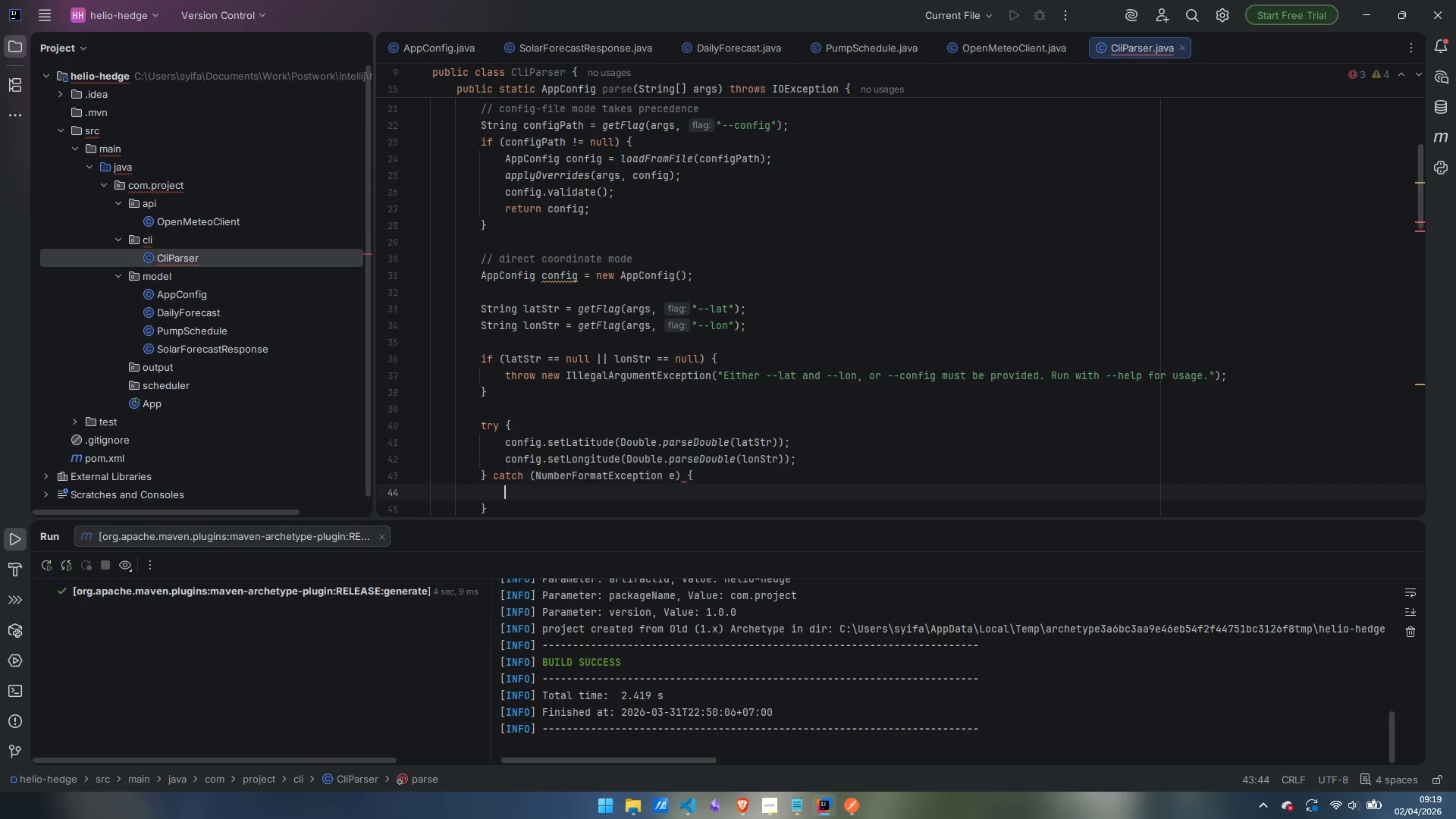 
key(Enter)
 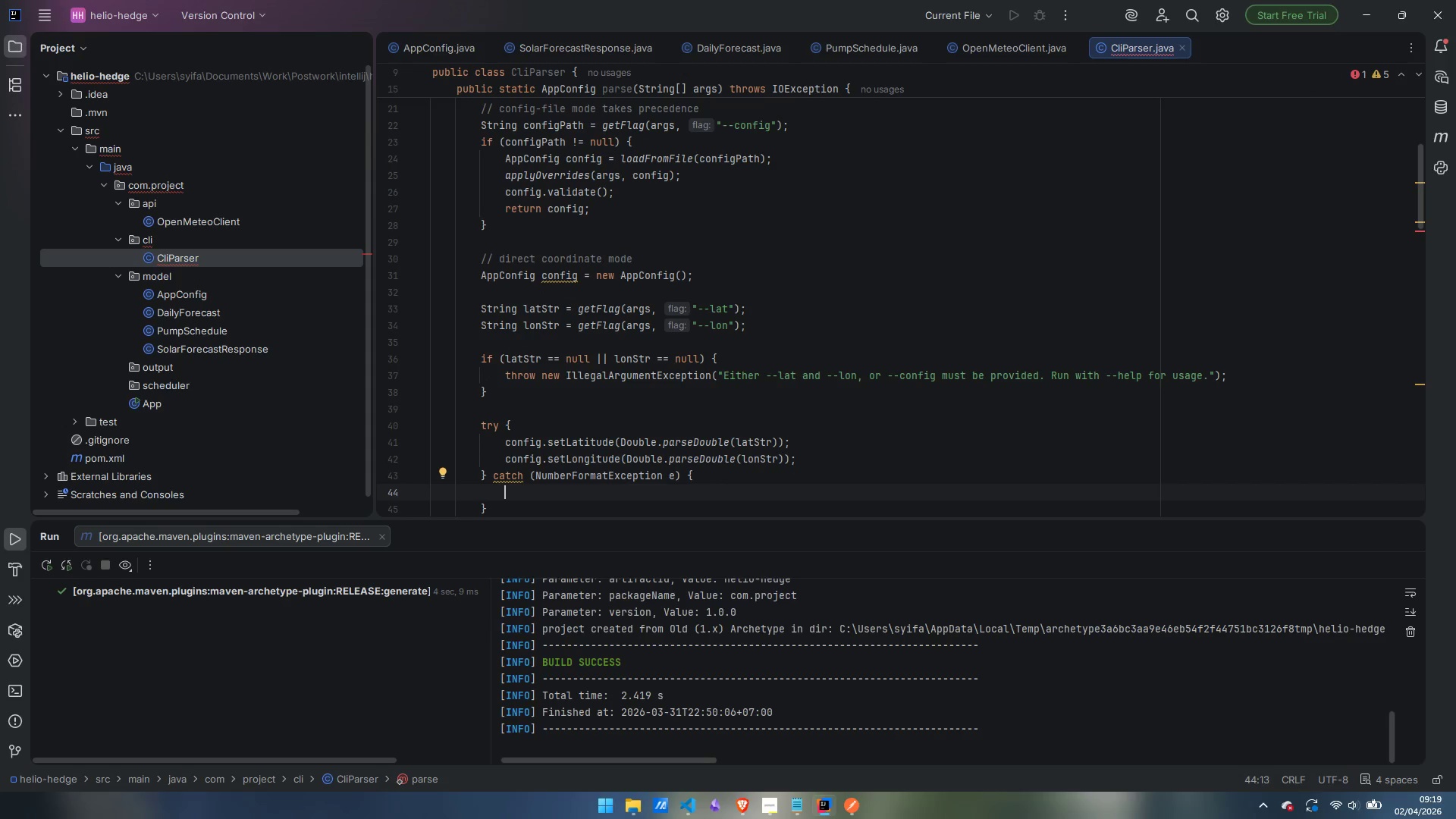 
type(thr)
 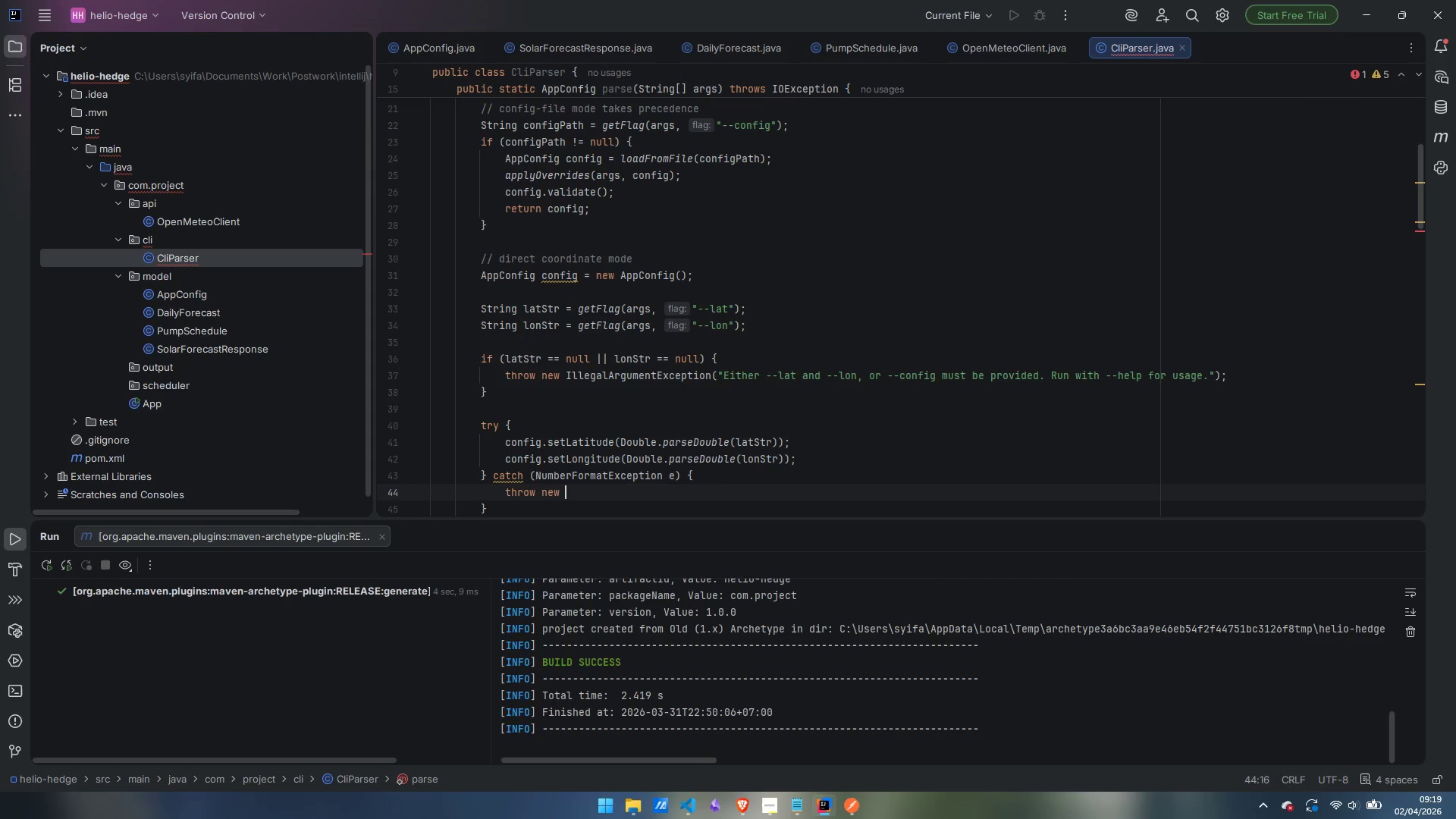 
key(Enter)
 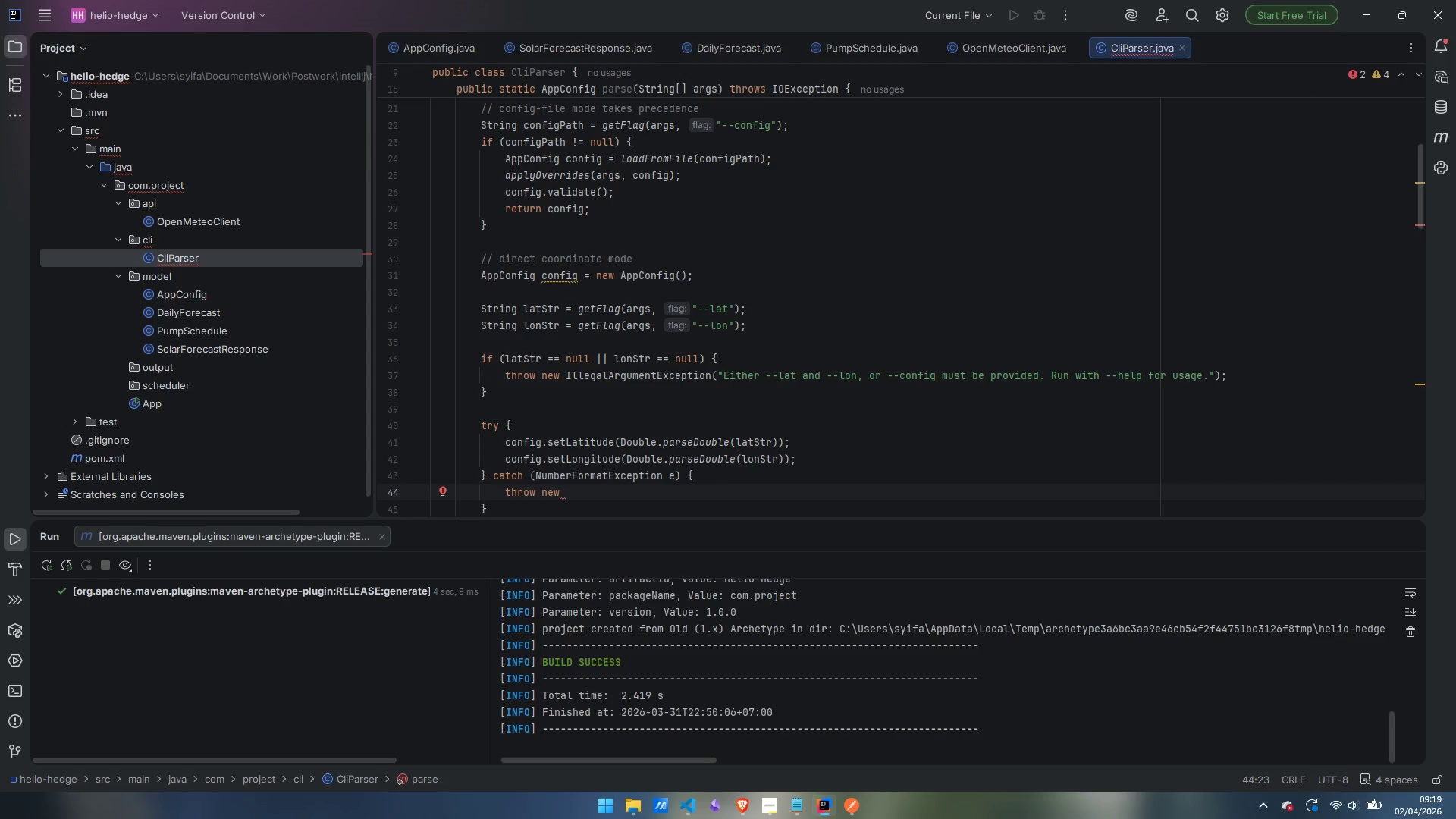 
type(IllegalArgumentException)
 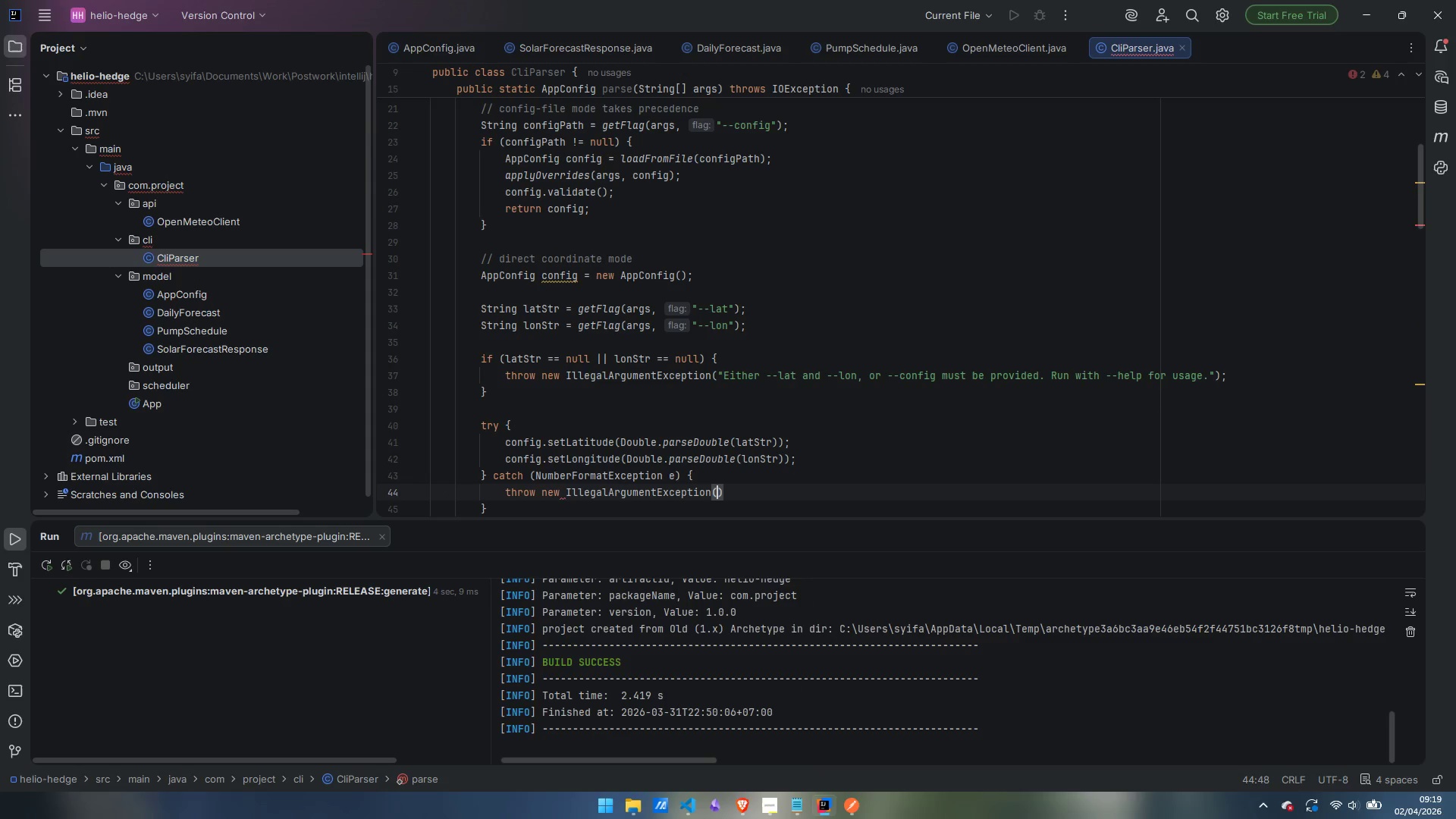 
 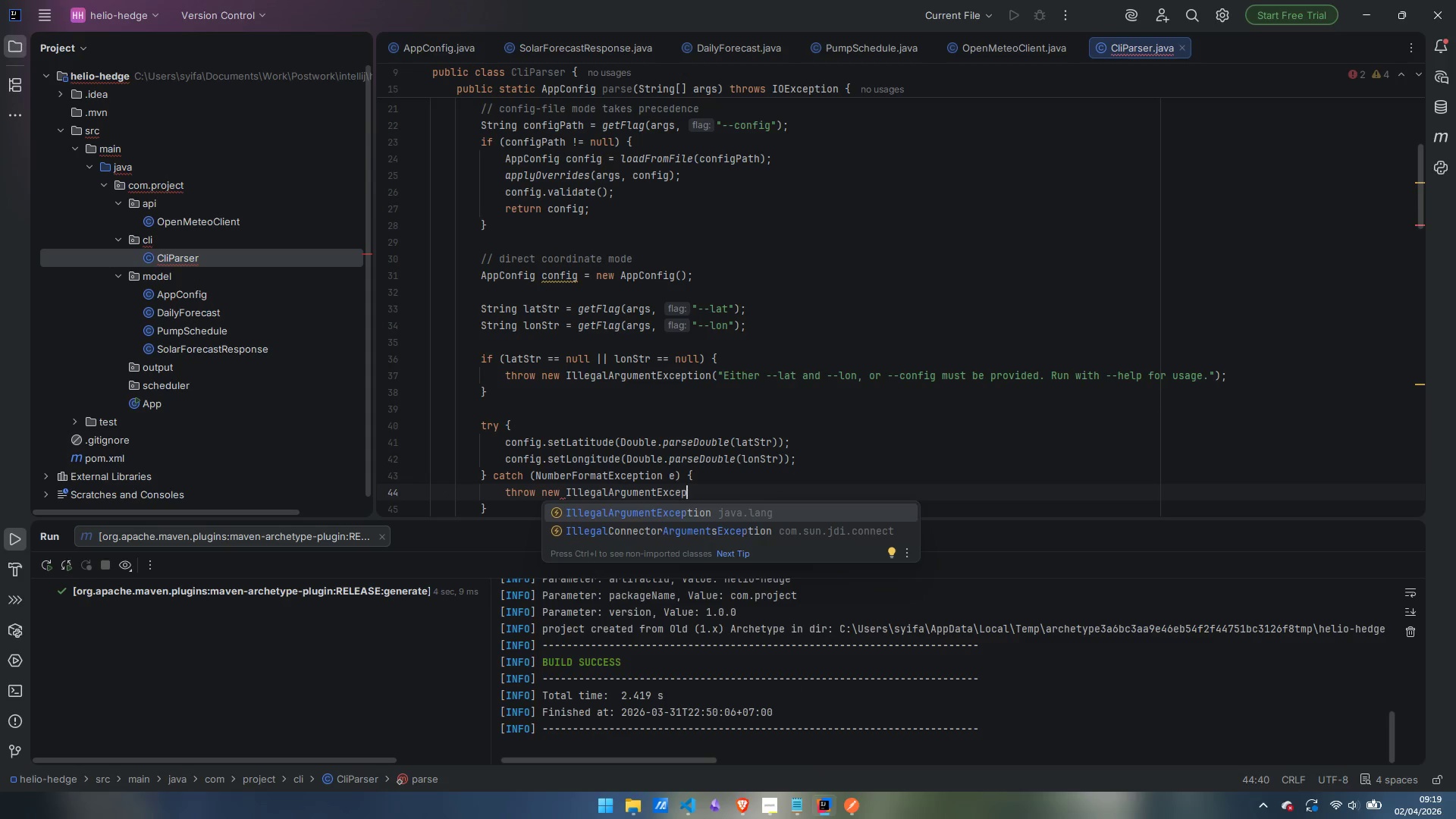 
key(Enter)
 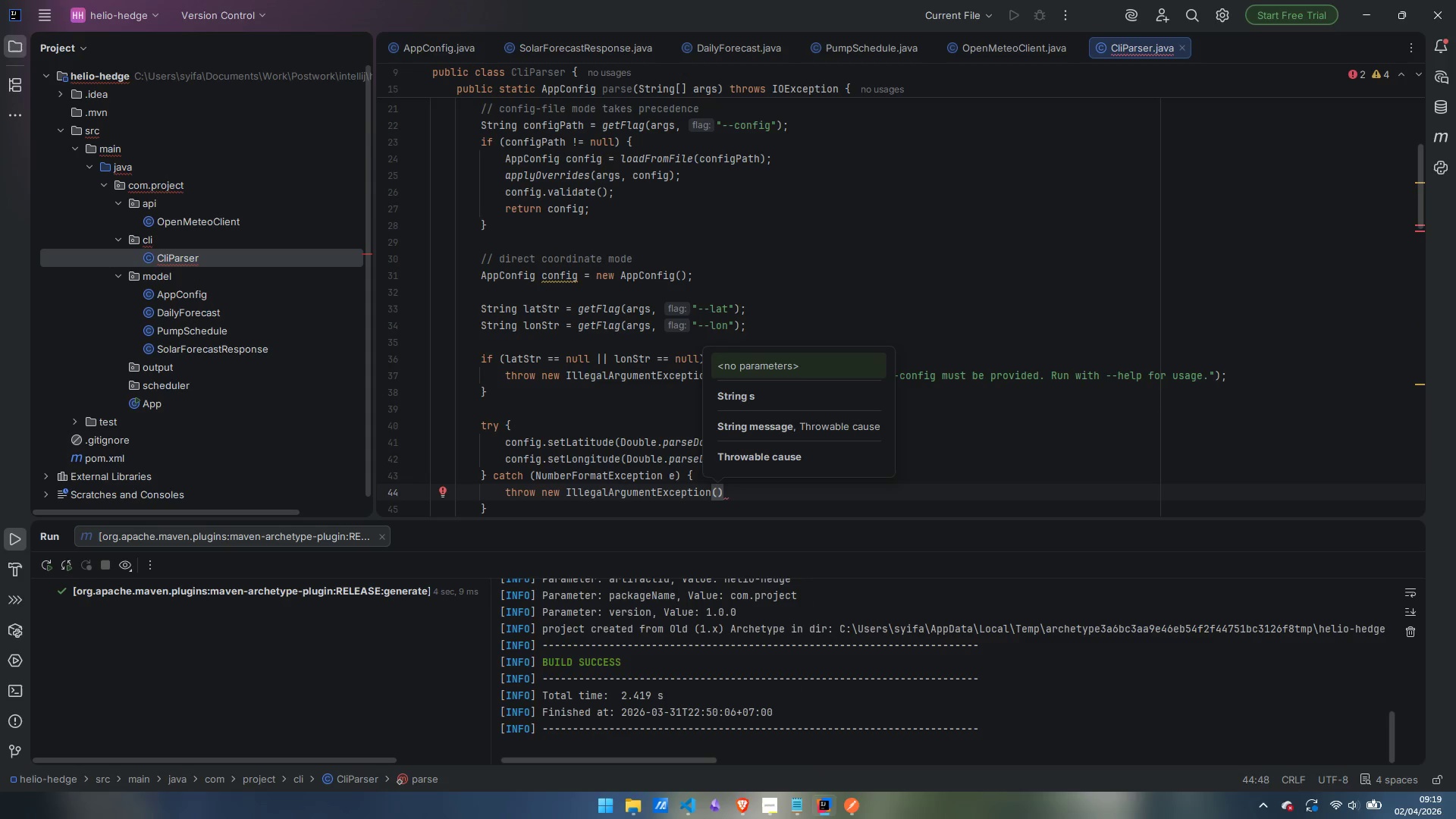 
type("Invalid numberic )
key(Backspace)
key(Backspace)
key(Backspace)
key(Backspace)
key(Backspace)
key(Backspace)
type(eric value for --lat or --lon: )
 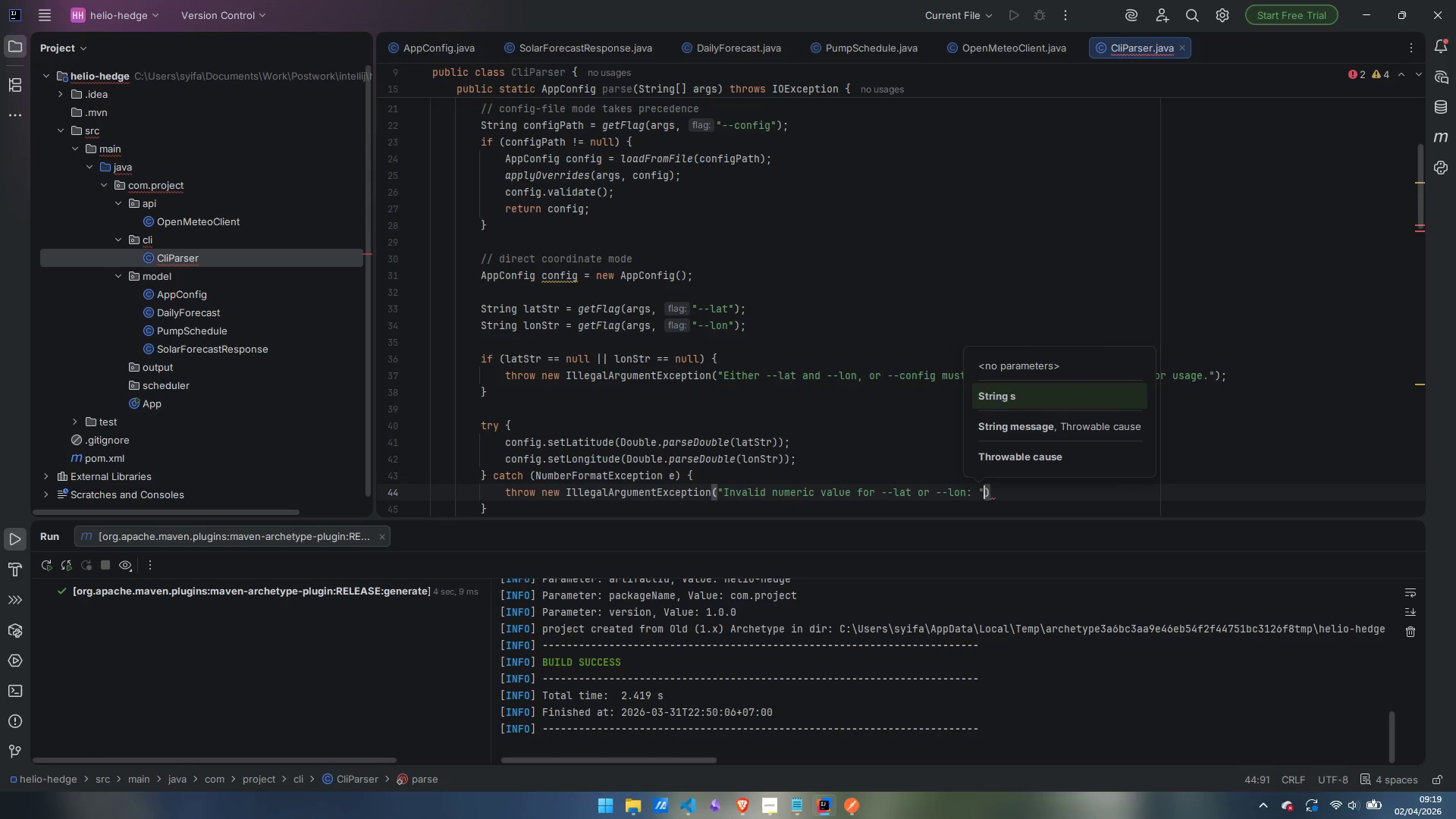 
 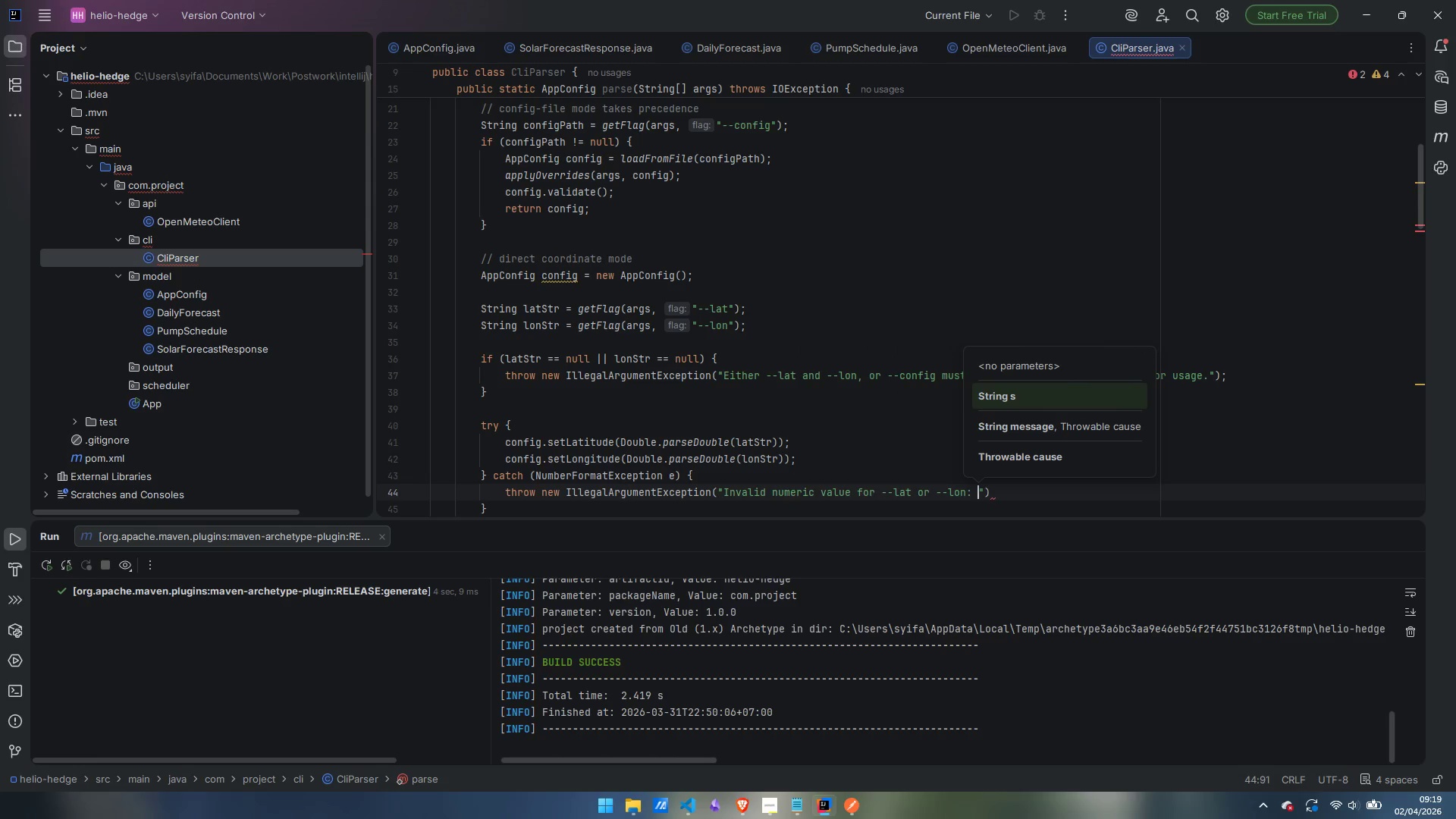 
key(ArrowRight)
 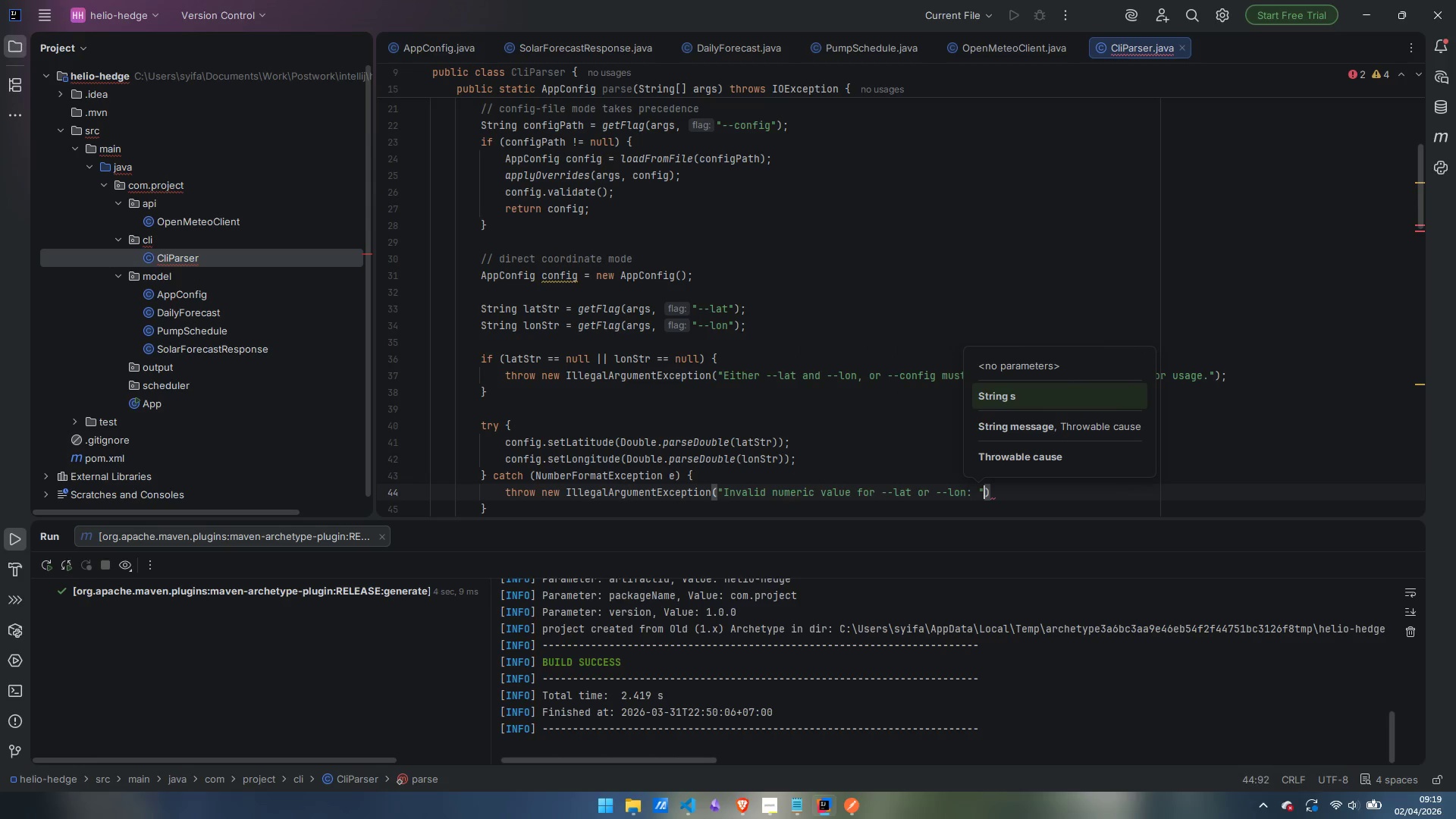 
type( + e.getMr)
key(Backspace)
type(essage())
 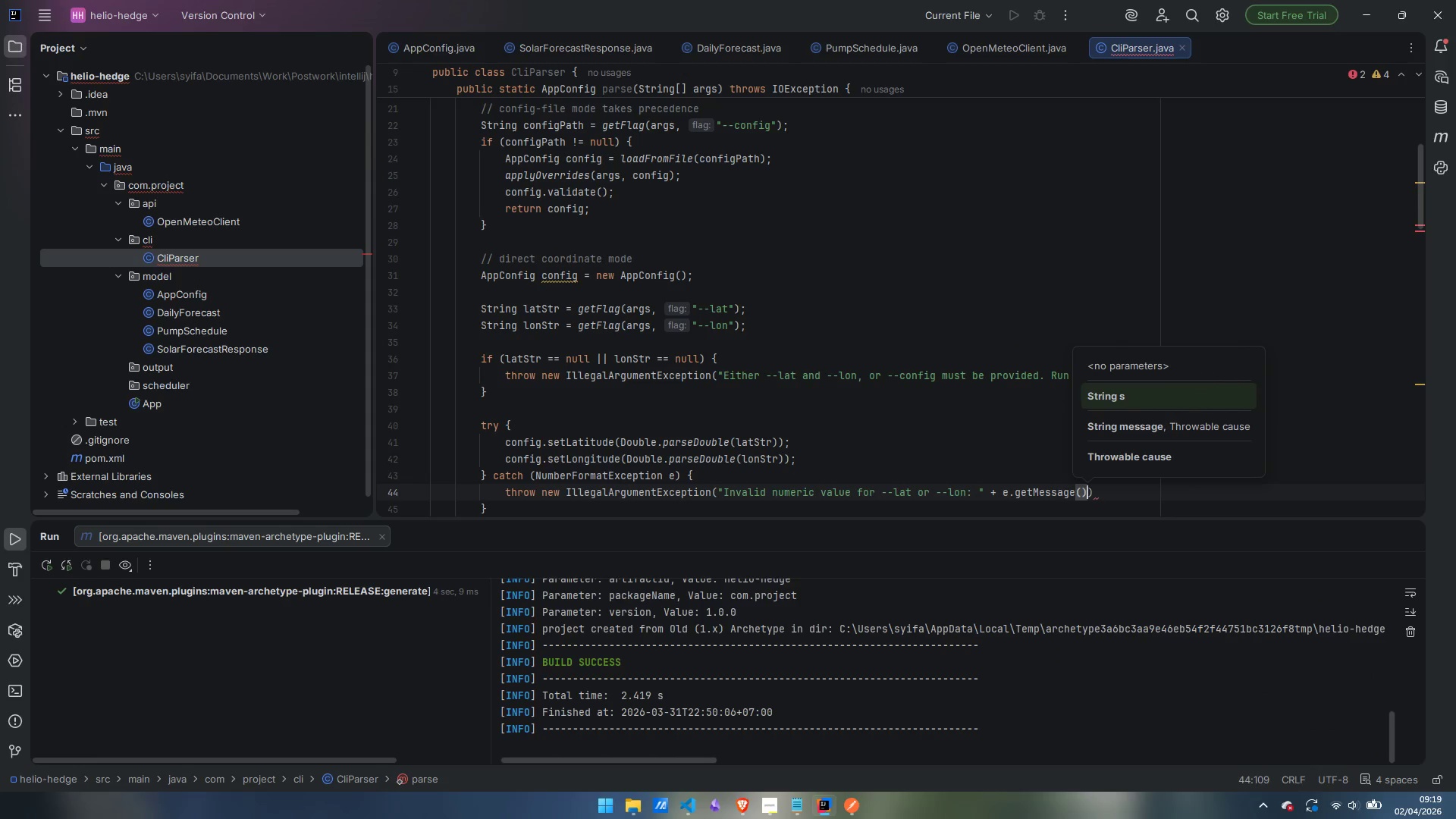 
key(ArrowRight)
 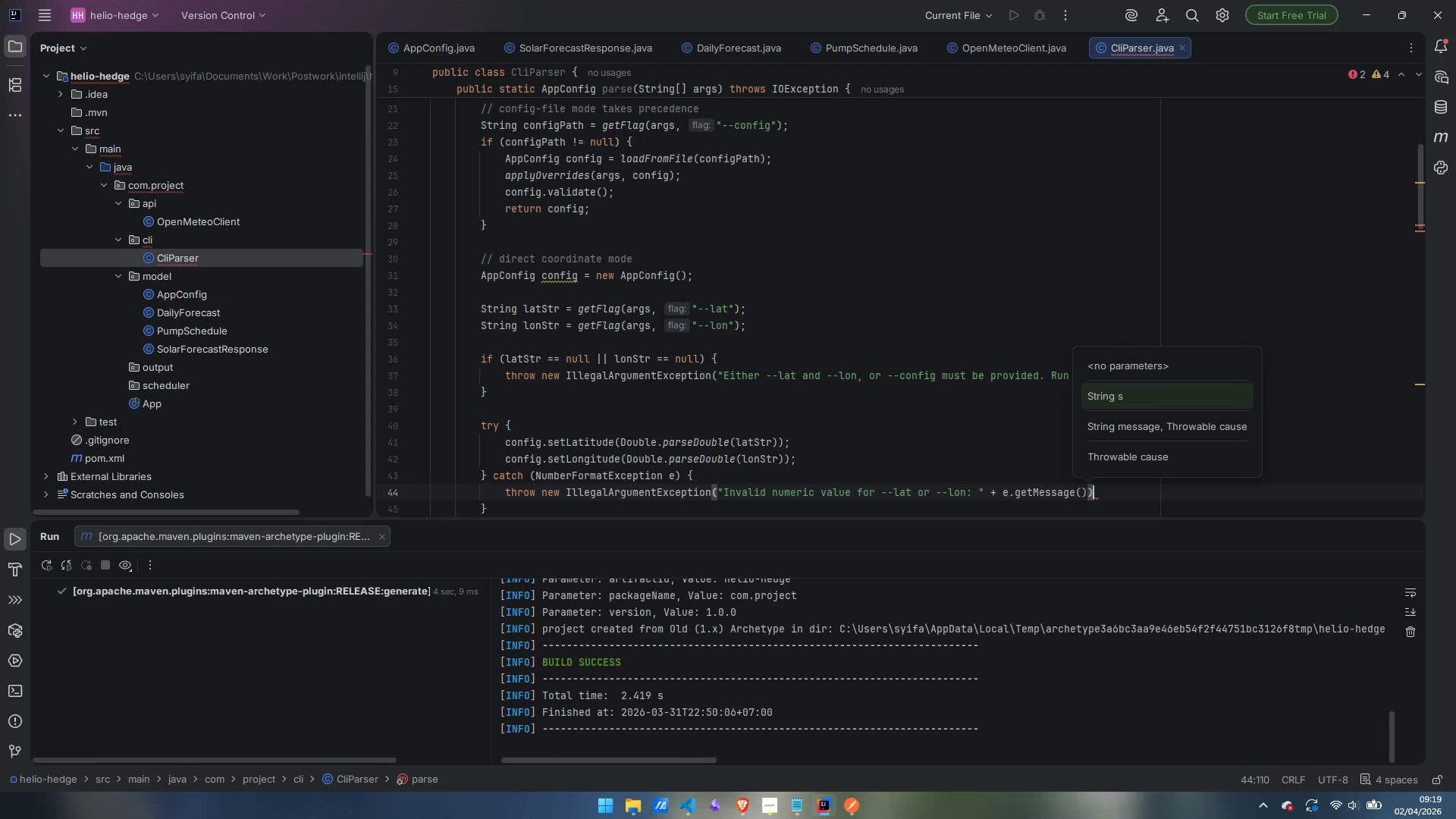 
key(Semicolon)
 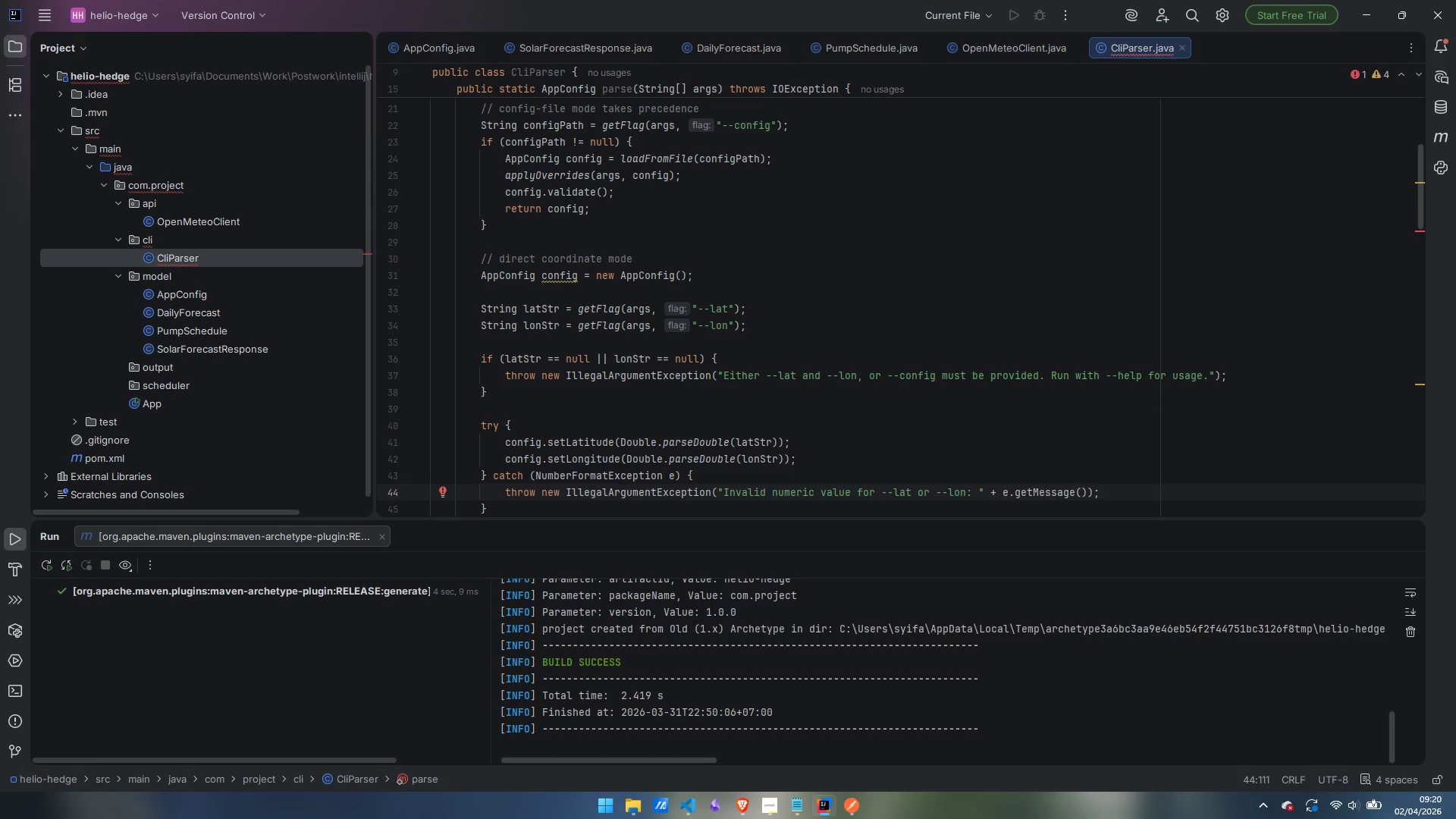 
wait(17.16)
 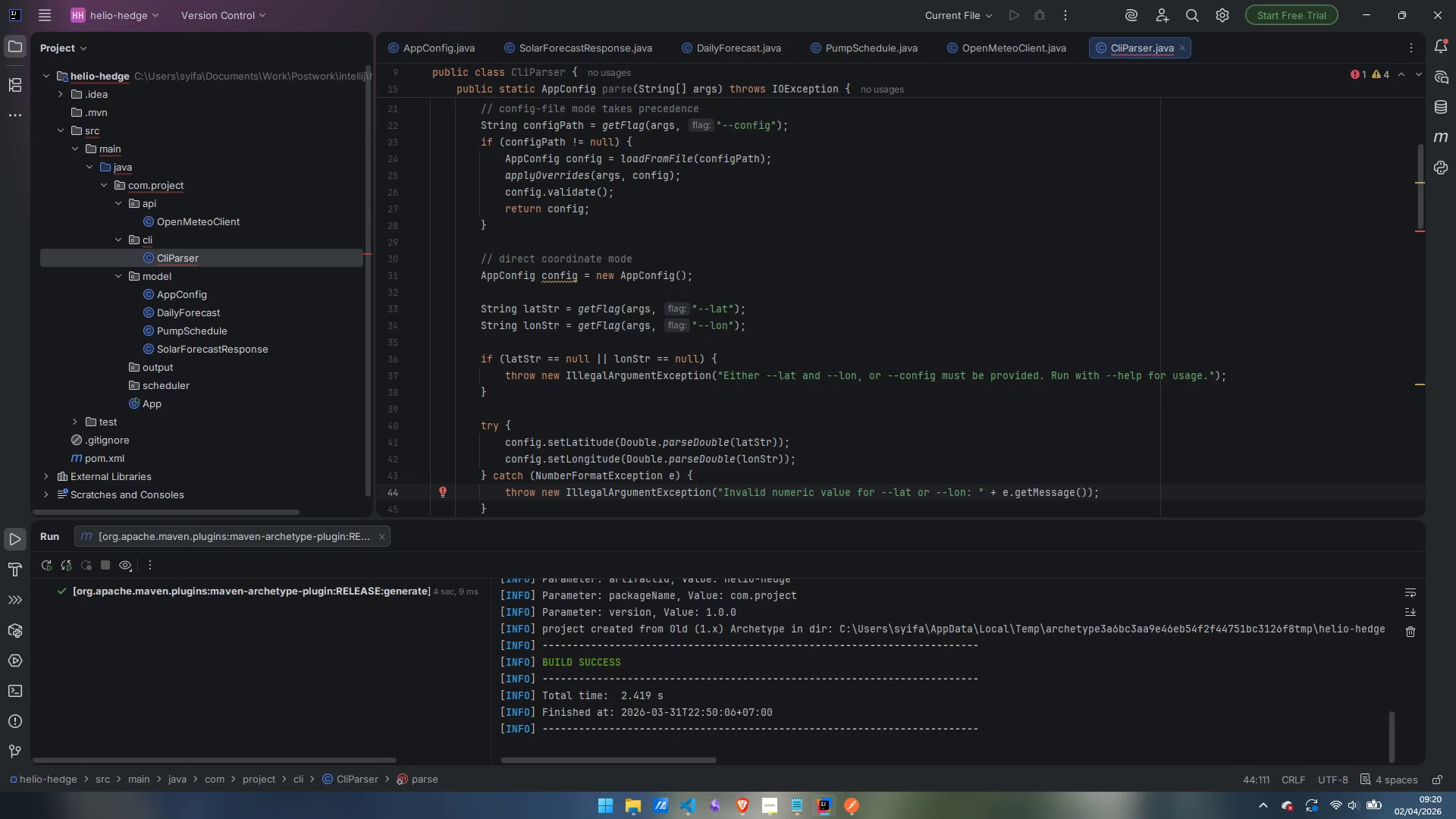 
key(ArrowDown)
 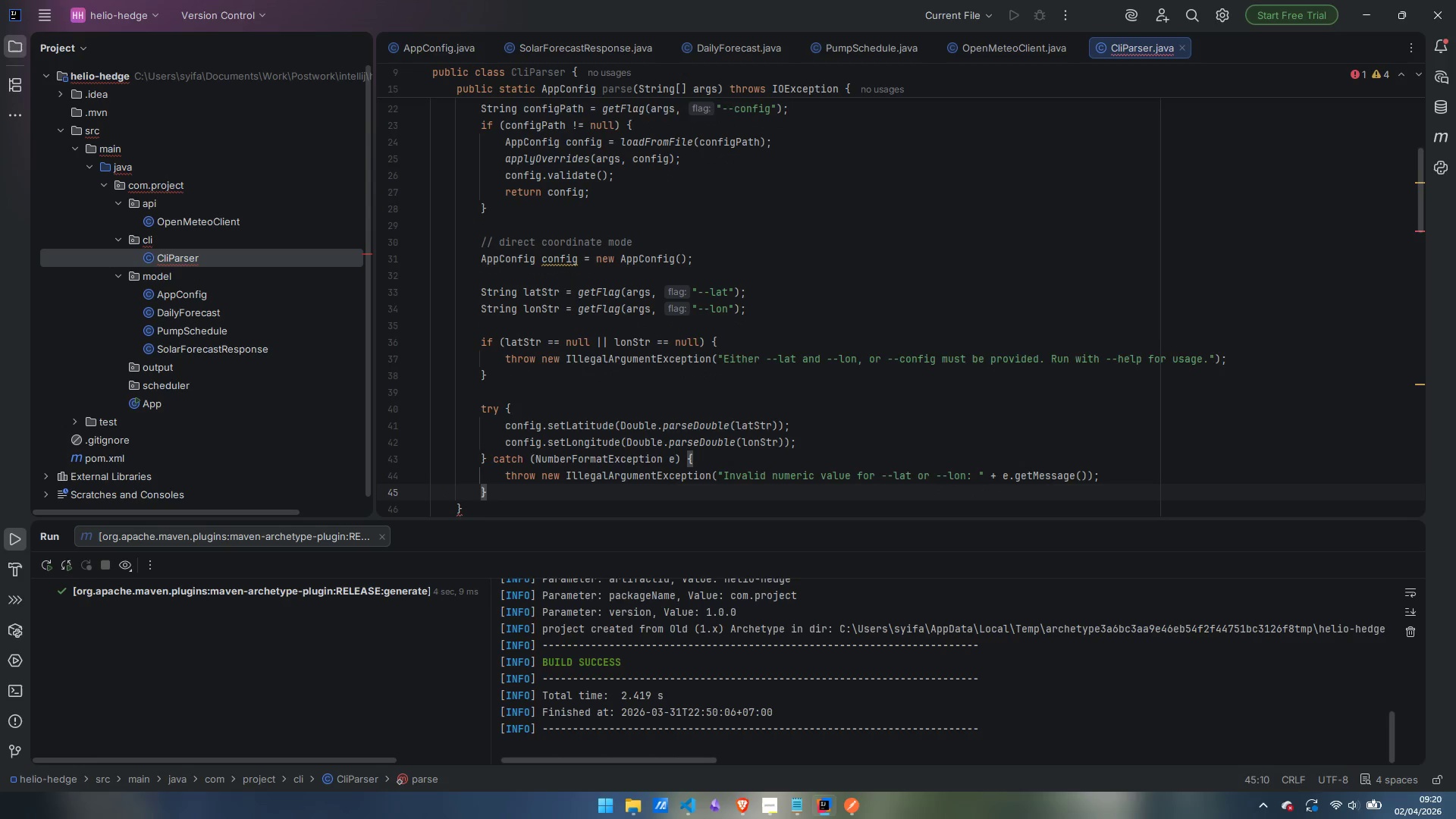 
key(Enter)
 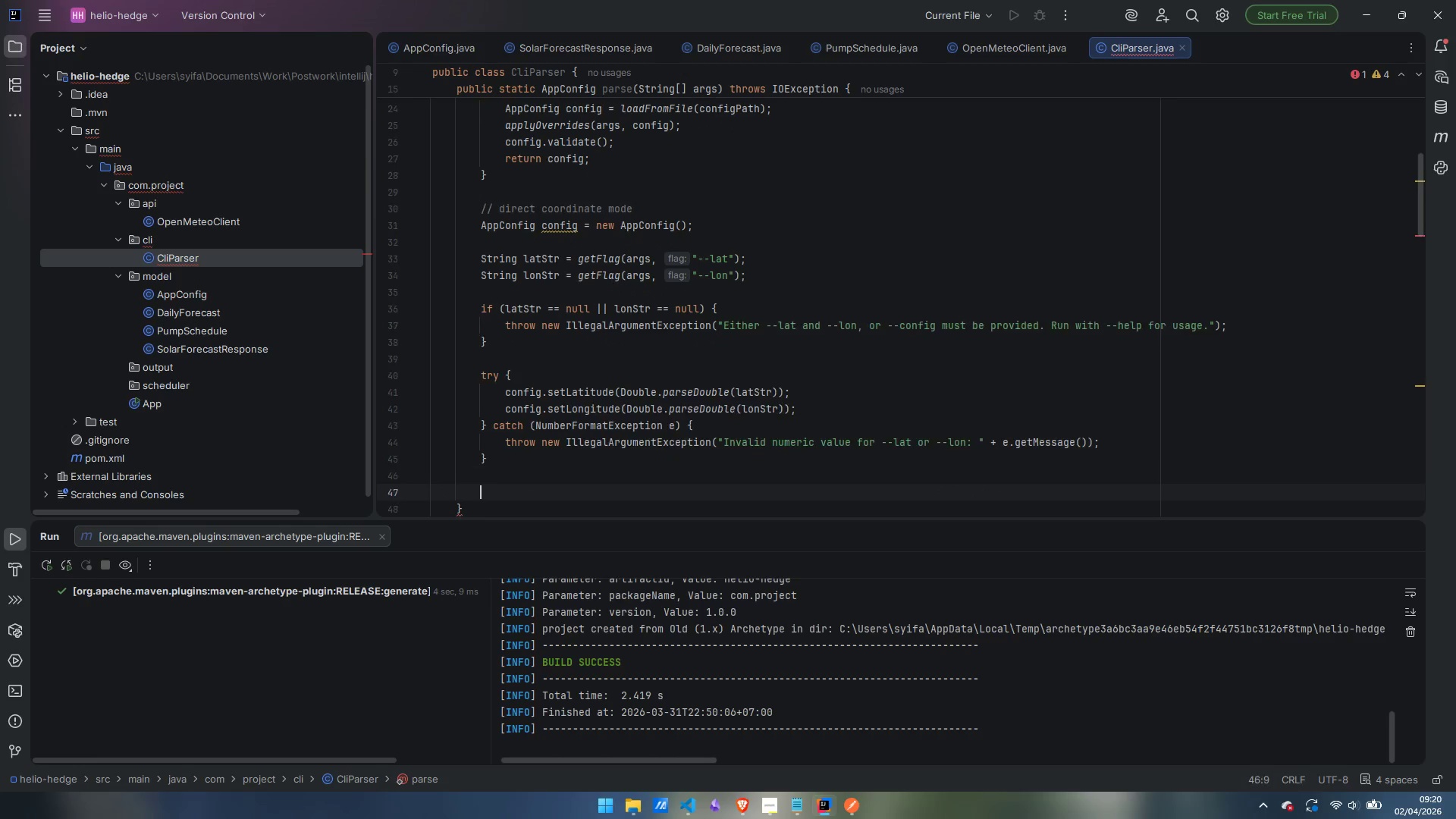 
key(Enter)
 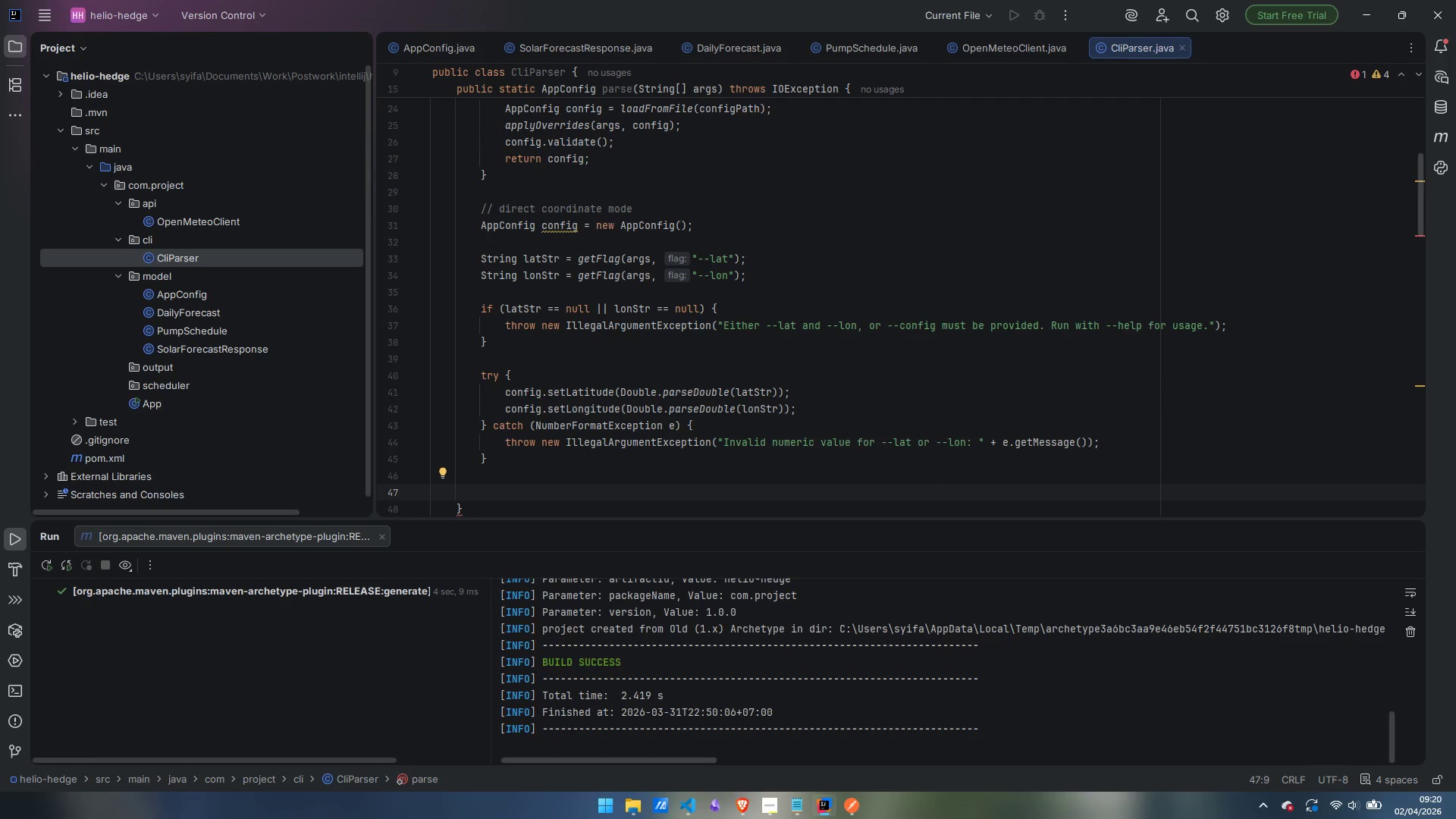 
type(applyOverrides)
 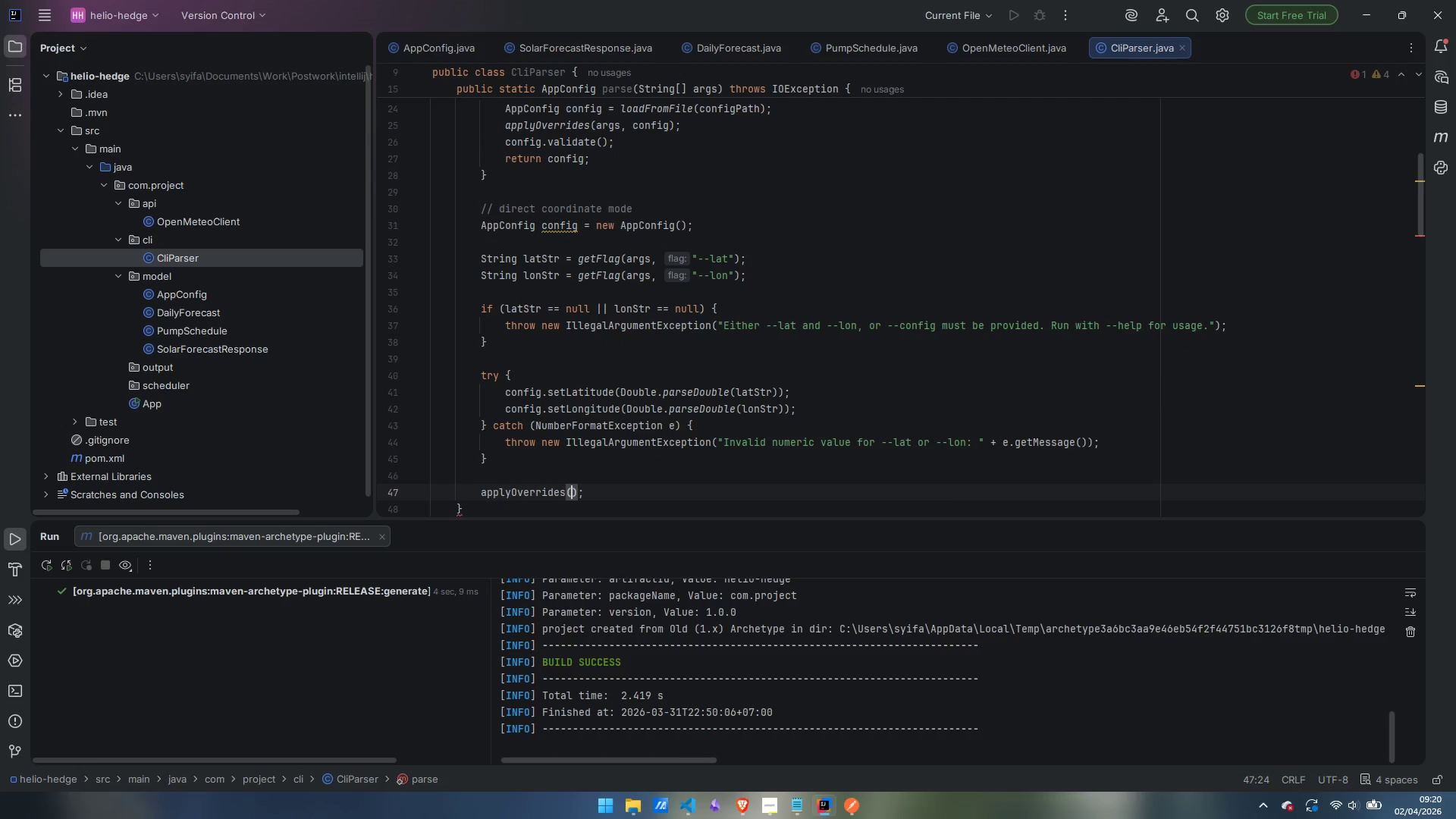 
 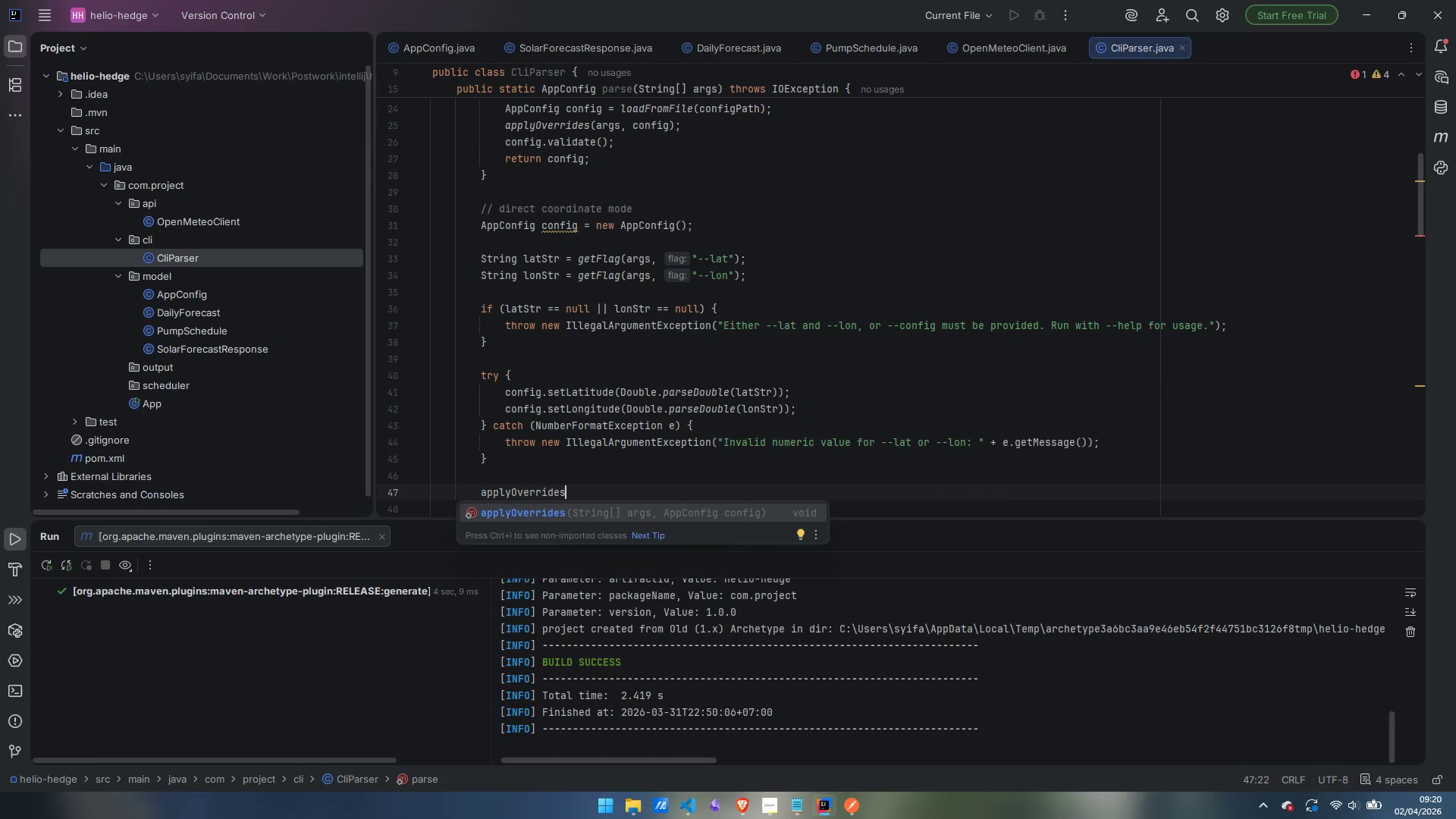 
key(Enter)
 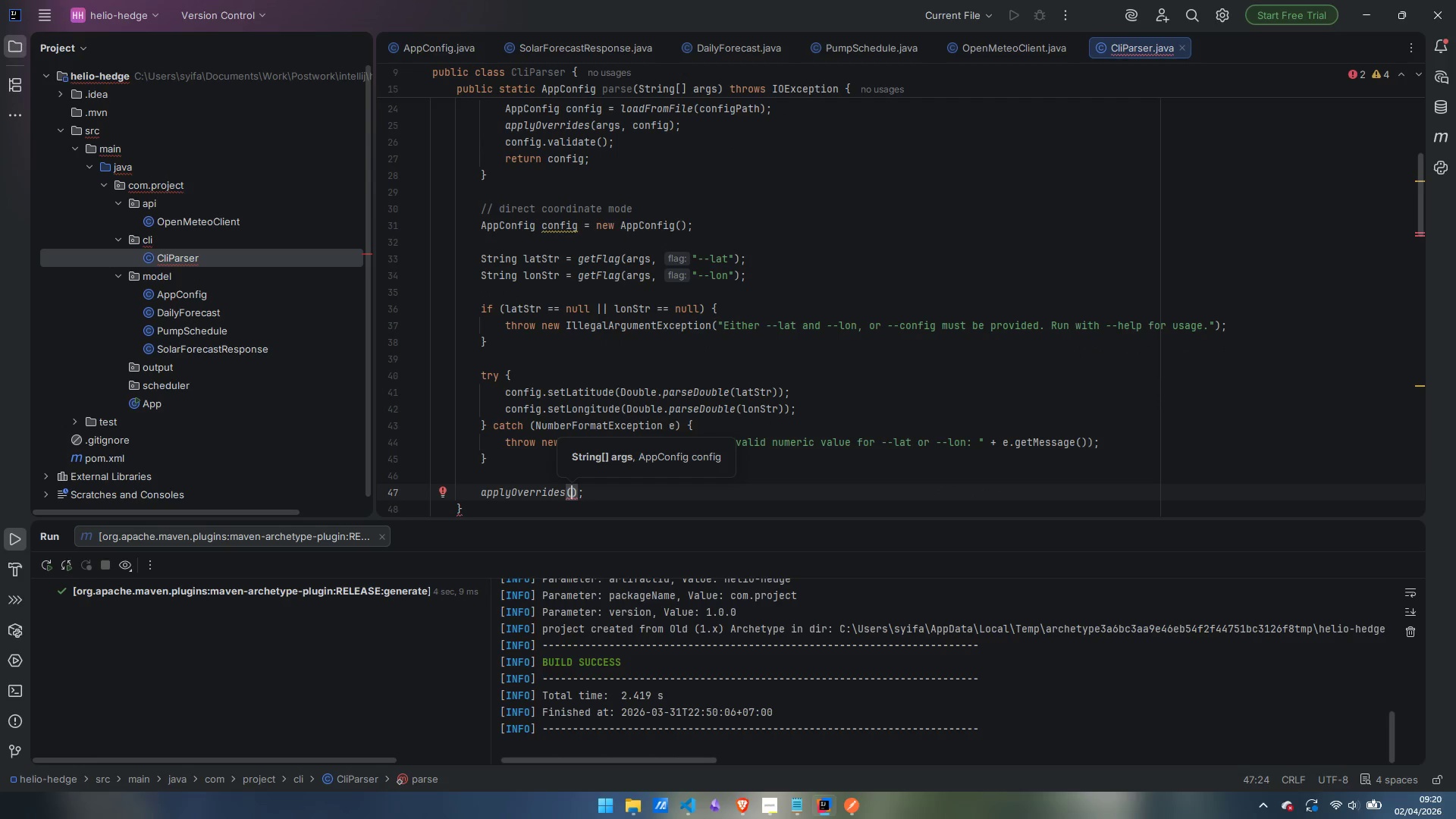 
type(args, config)
 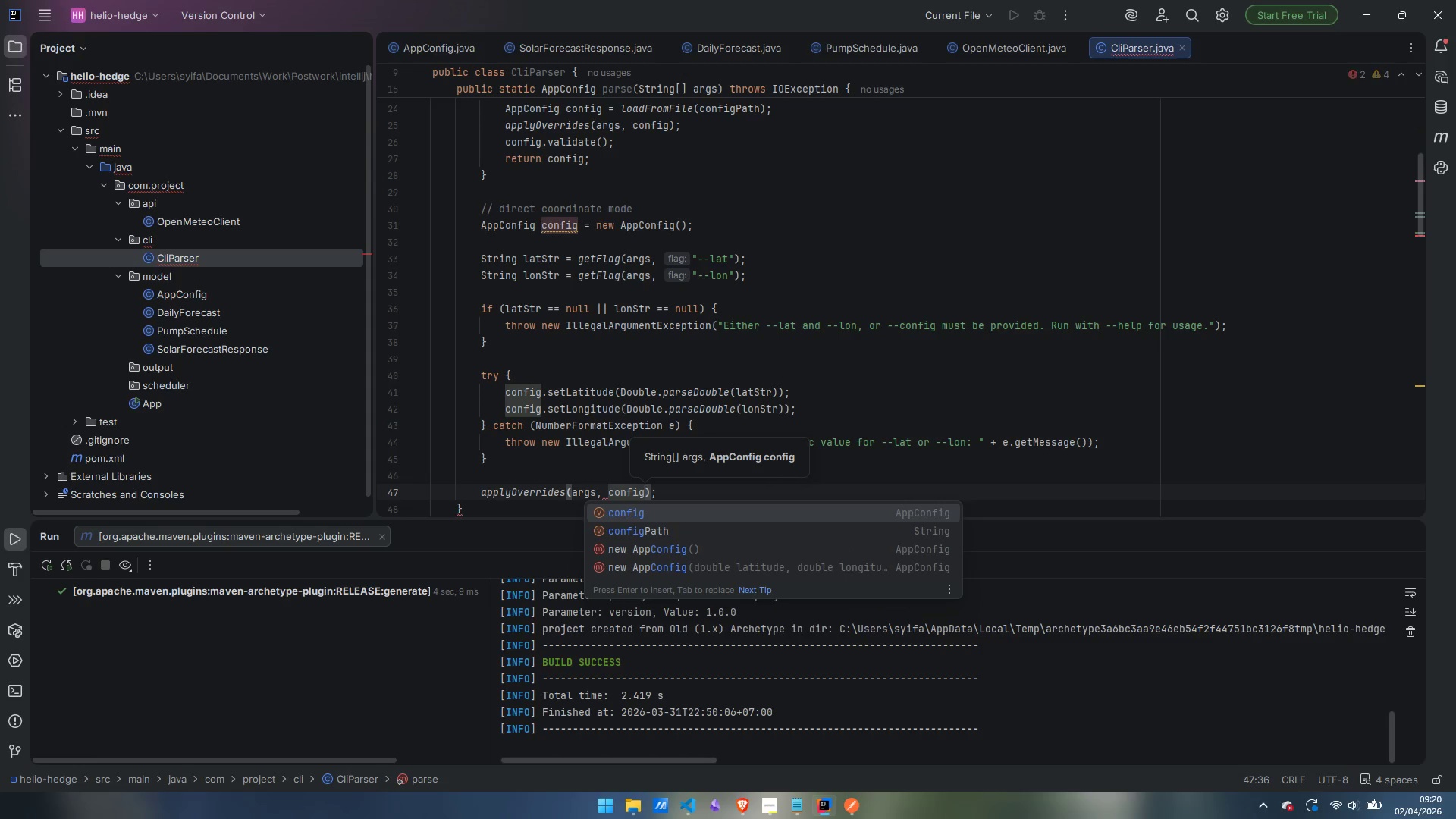 
key(ArrowRight)
 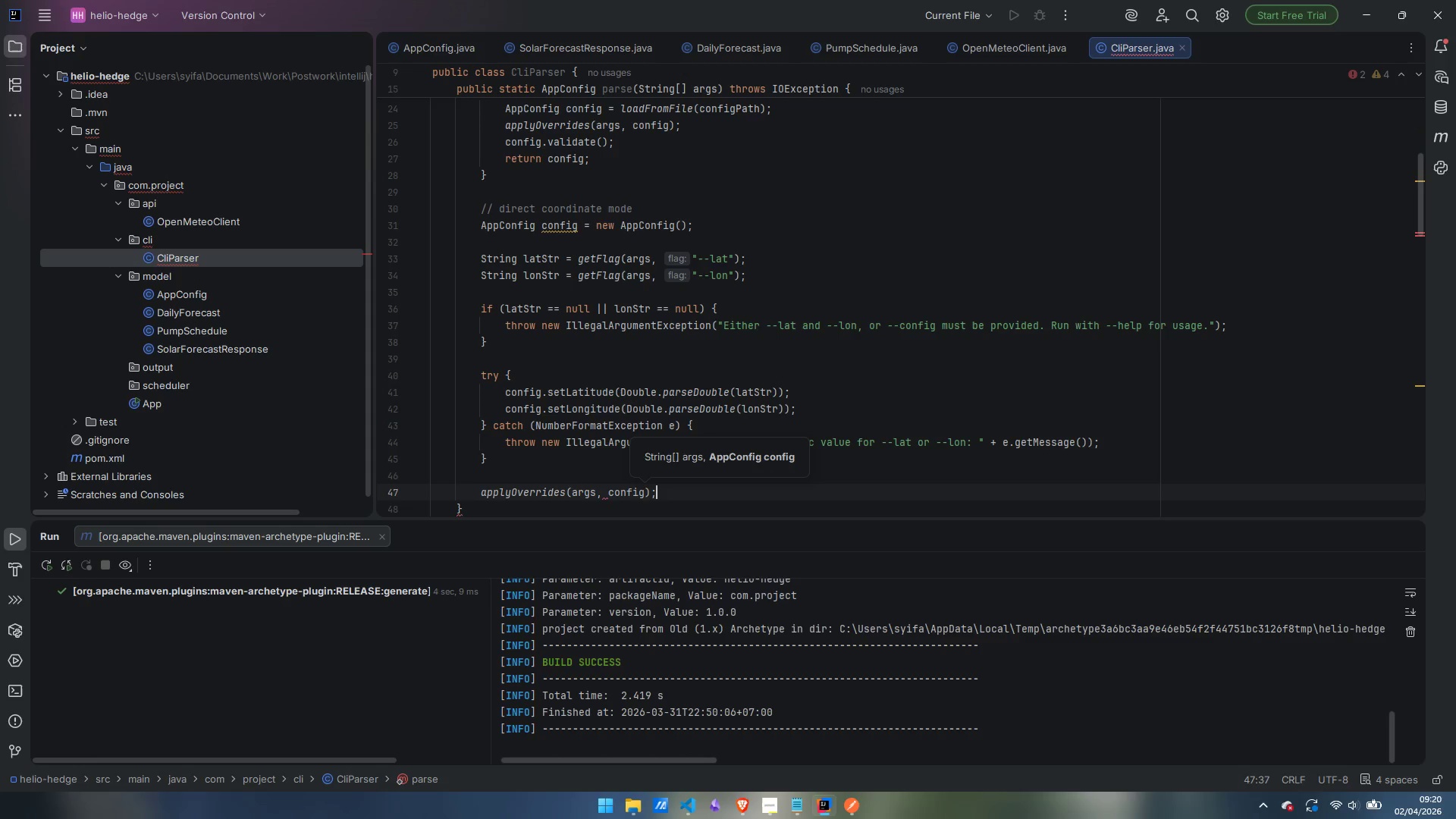 
key(ArrowRight)
 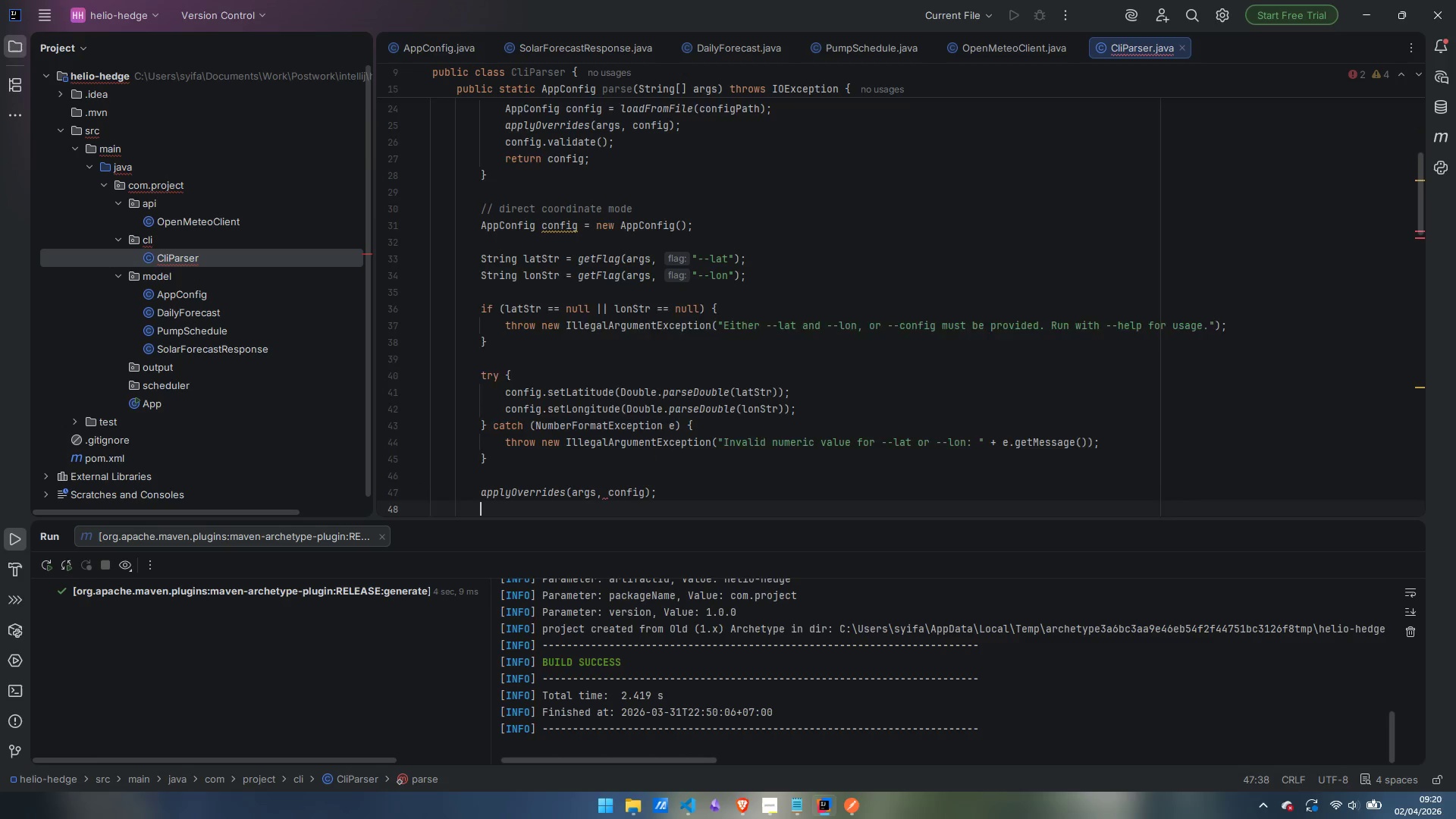 
key(Enter)
 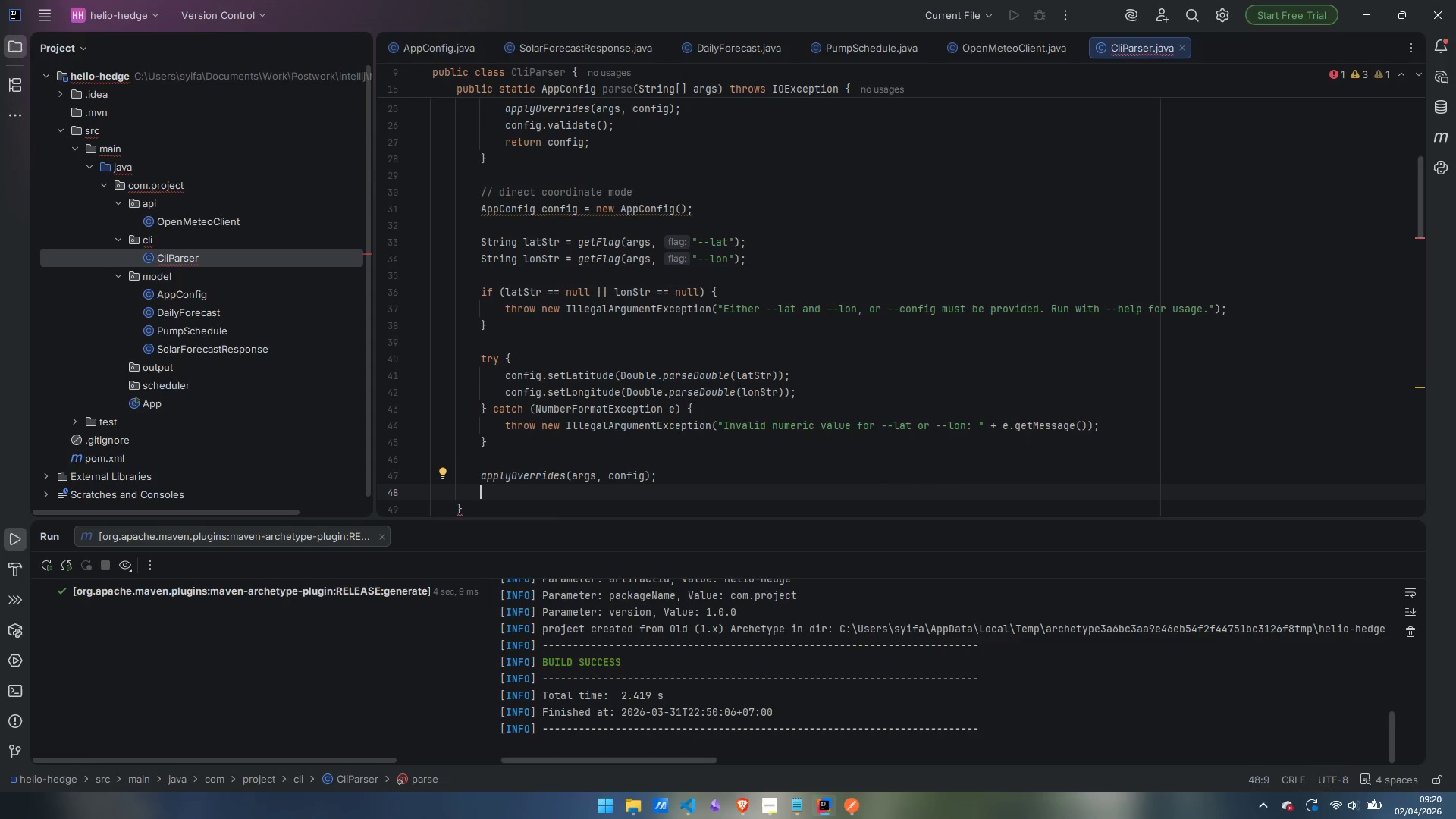 
type(config.validate)
 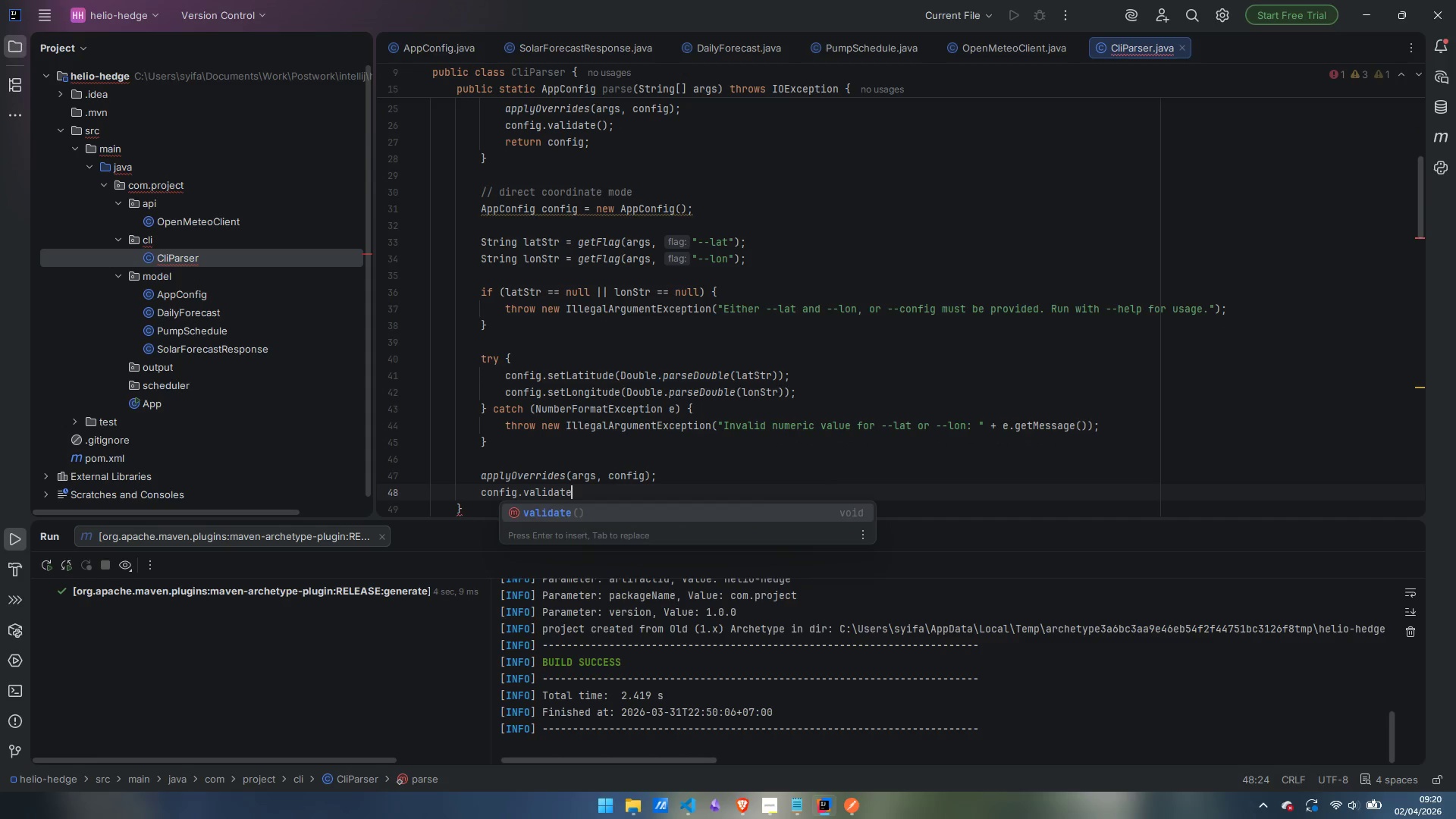 
key(Enter)
 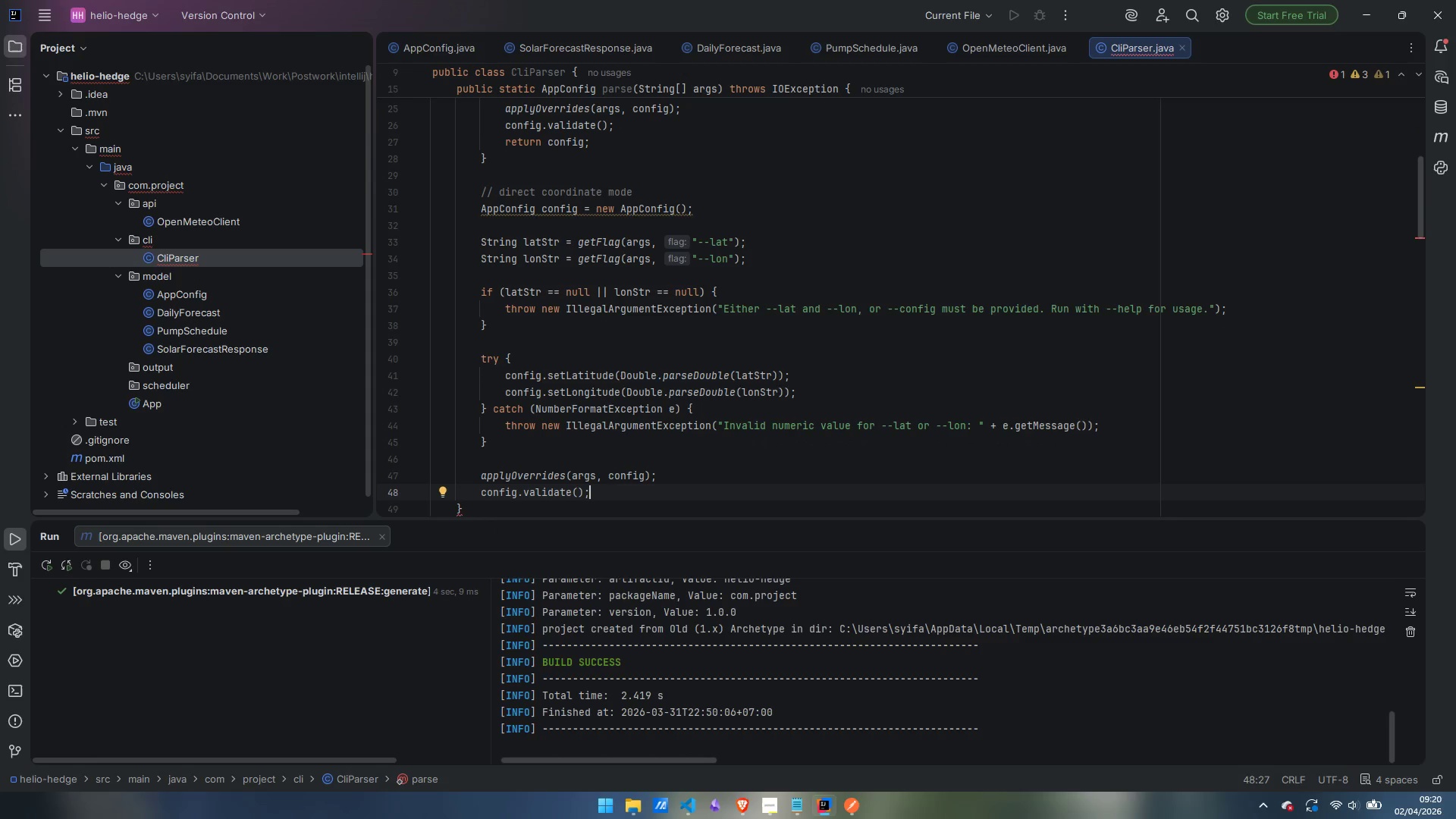 
key(Enter)
 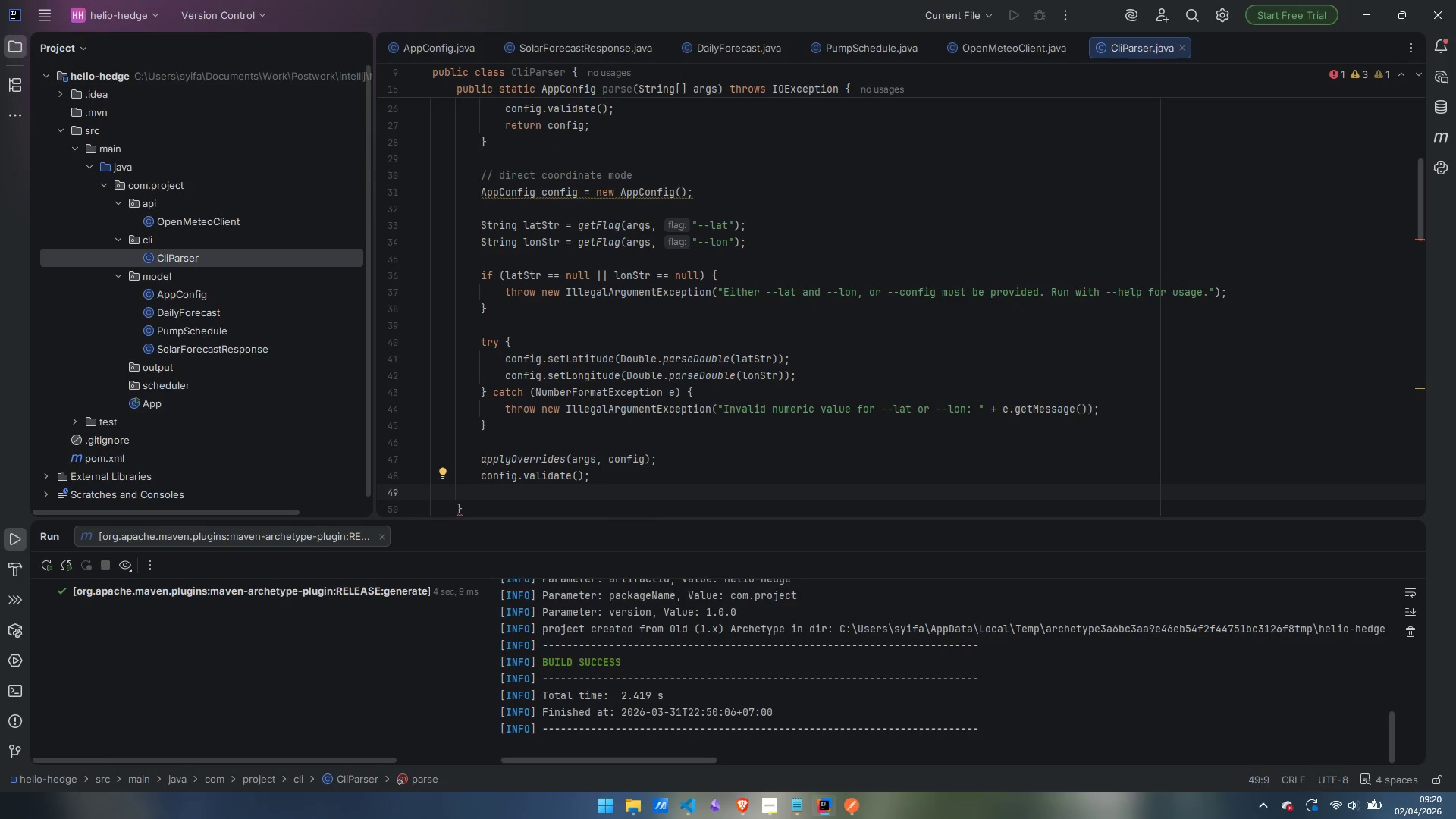 
type(return config)
 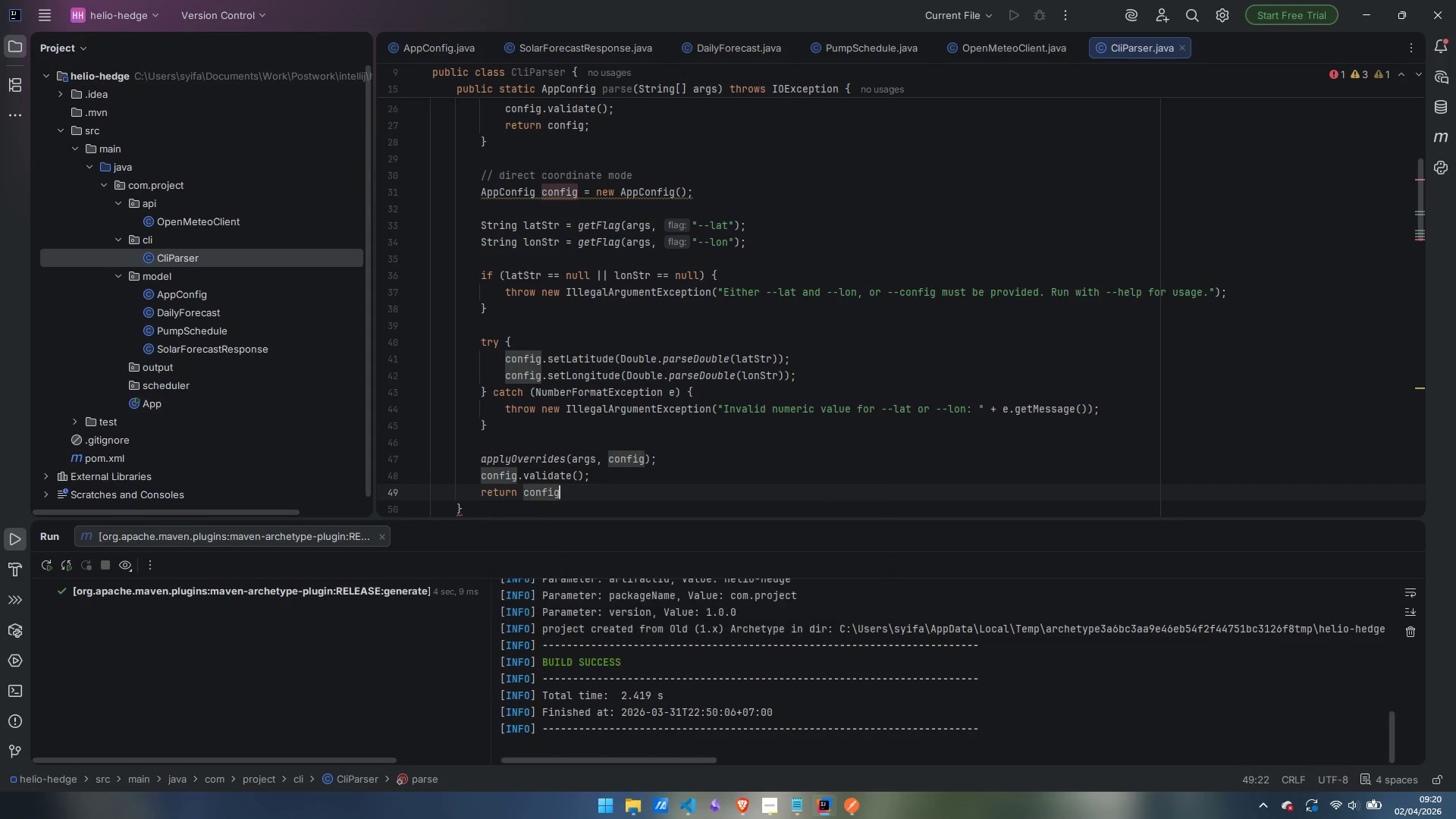 
key(Enter)
 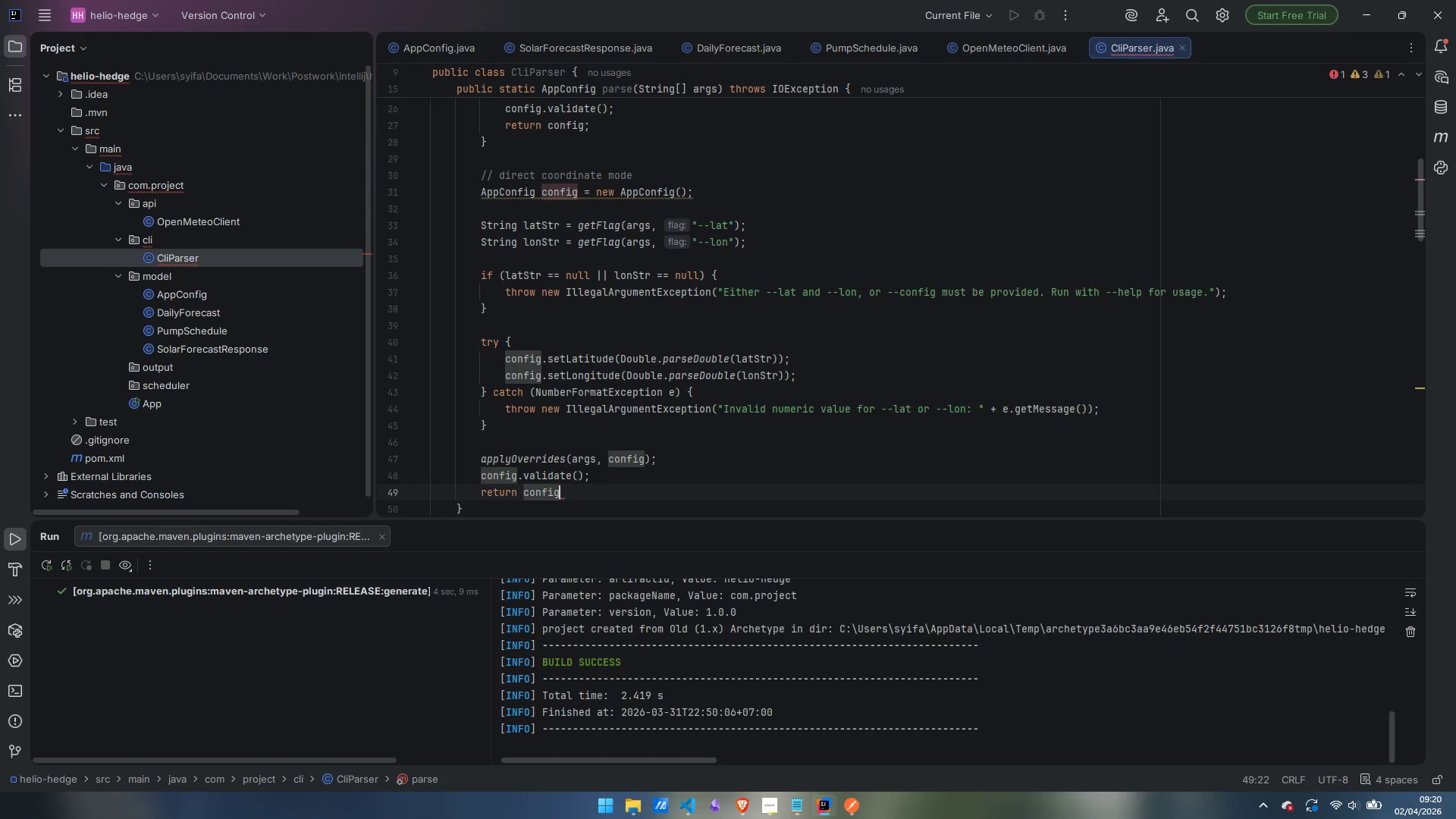 
key(Semicolon)
 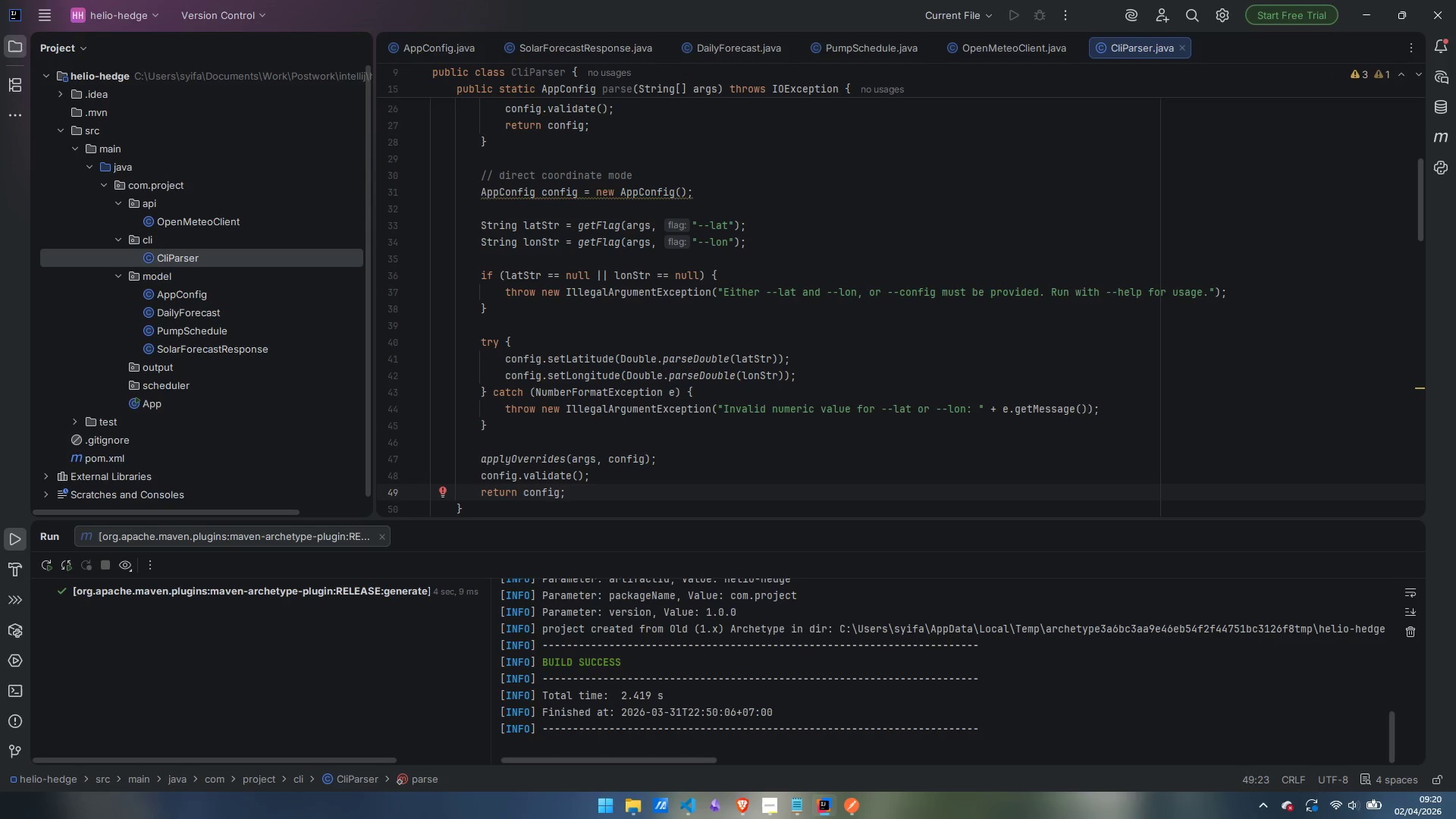 
wait(7.05)
 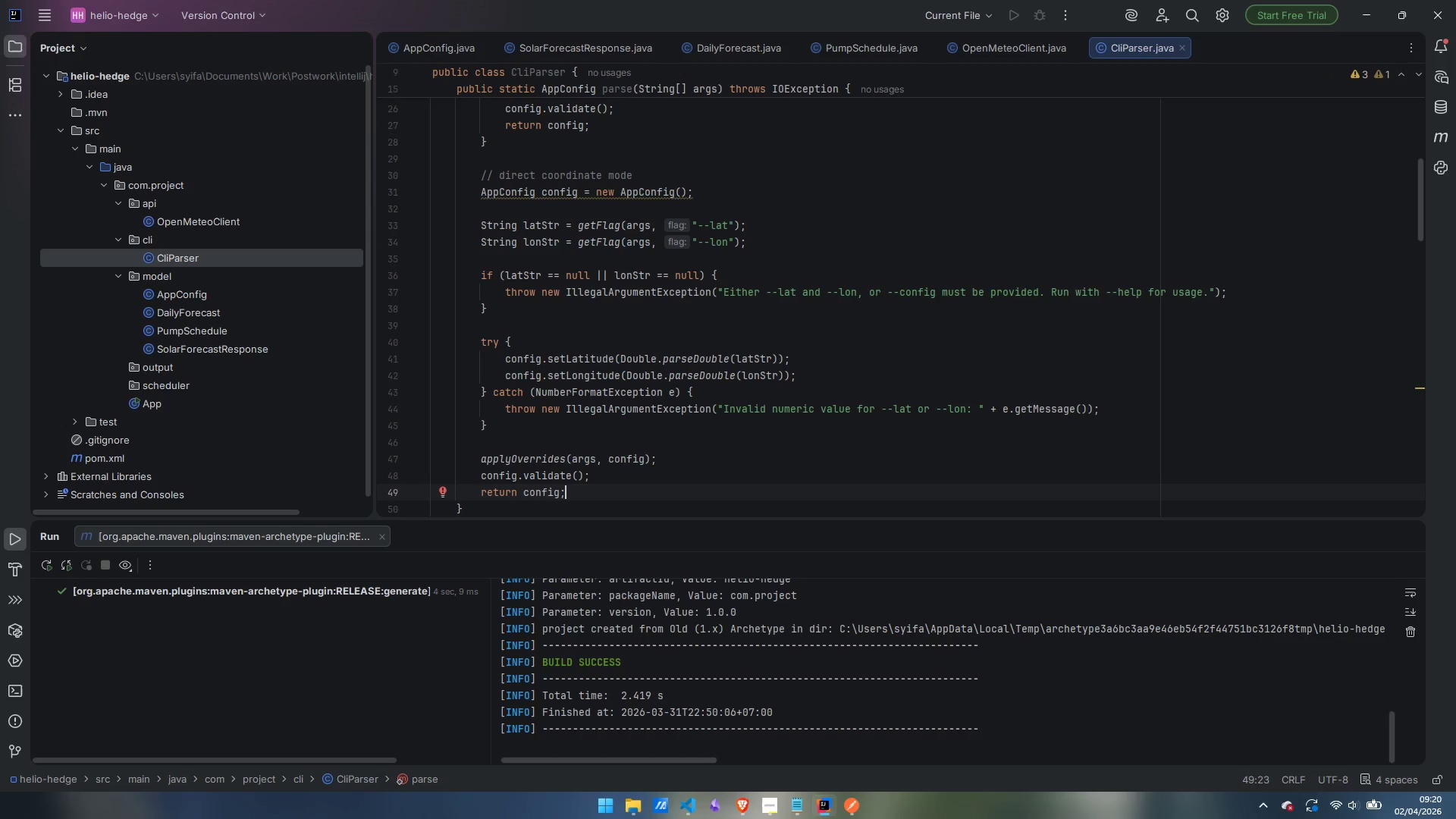 
scroll: coordinate [852, 284], scroll_direction: down, amount: 4.0
 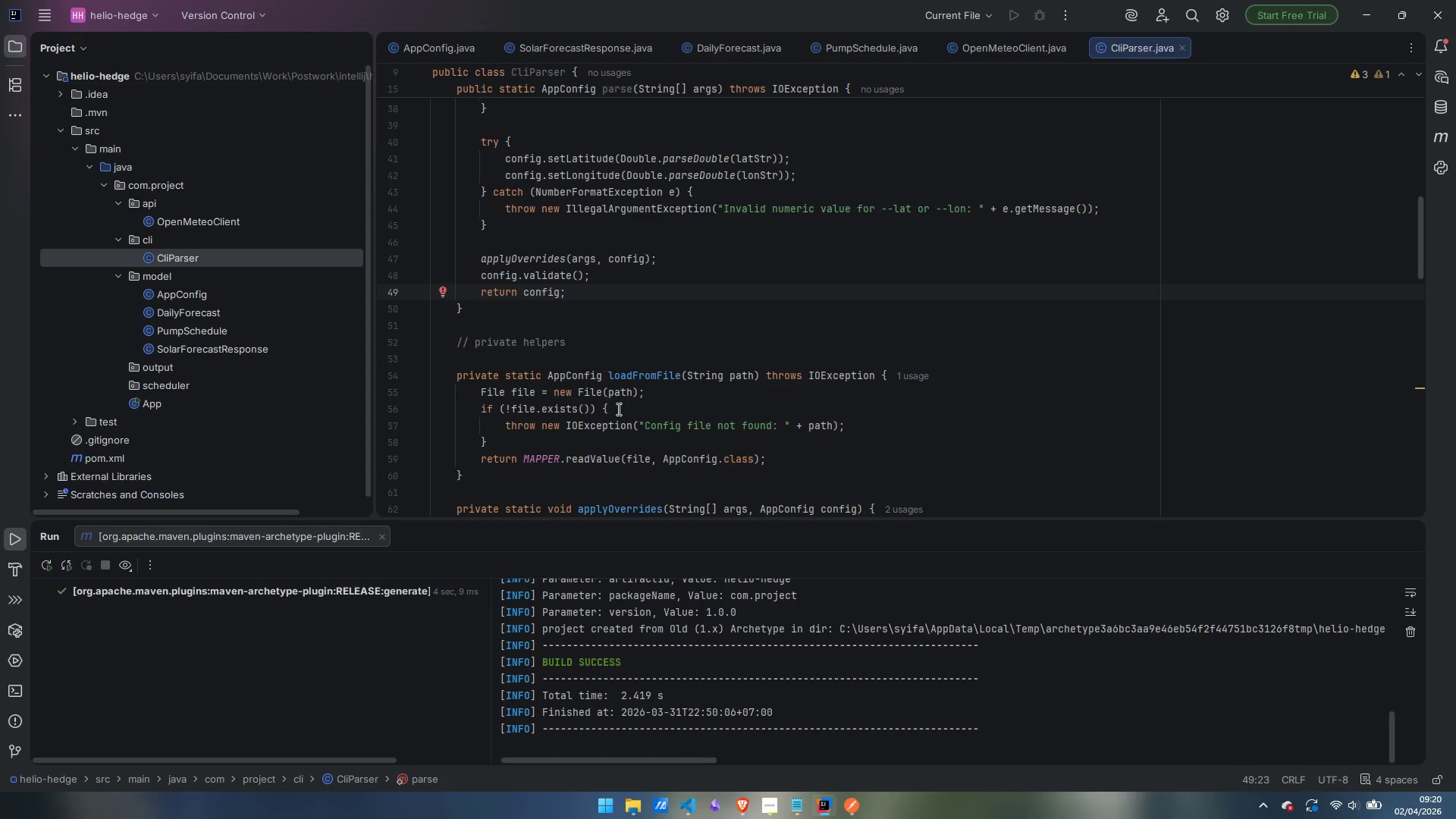 
wait(6.34)
 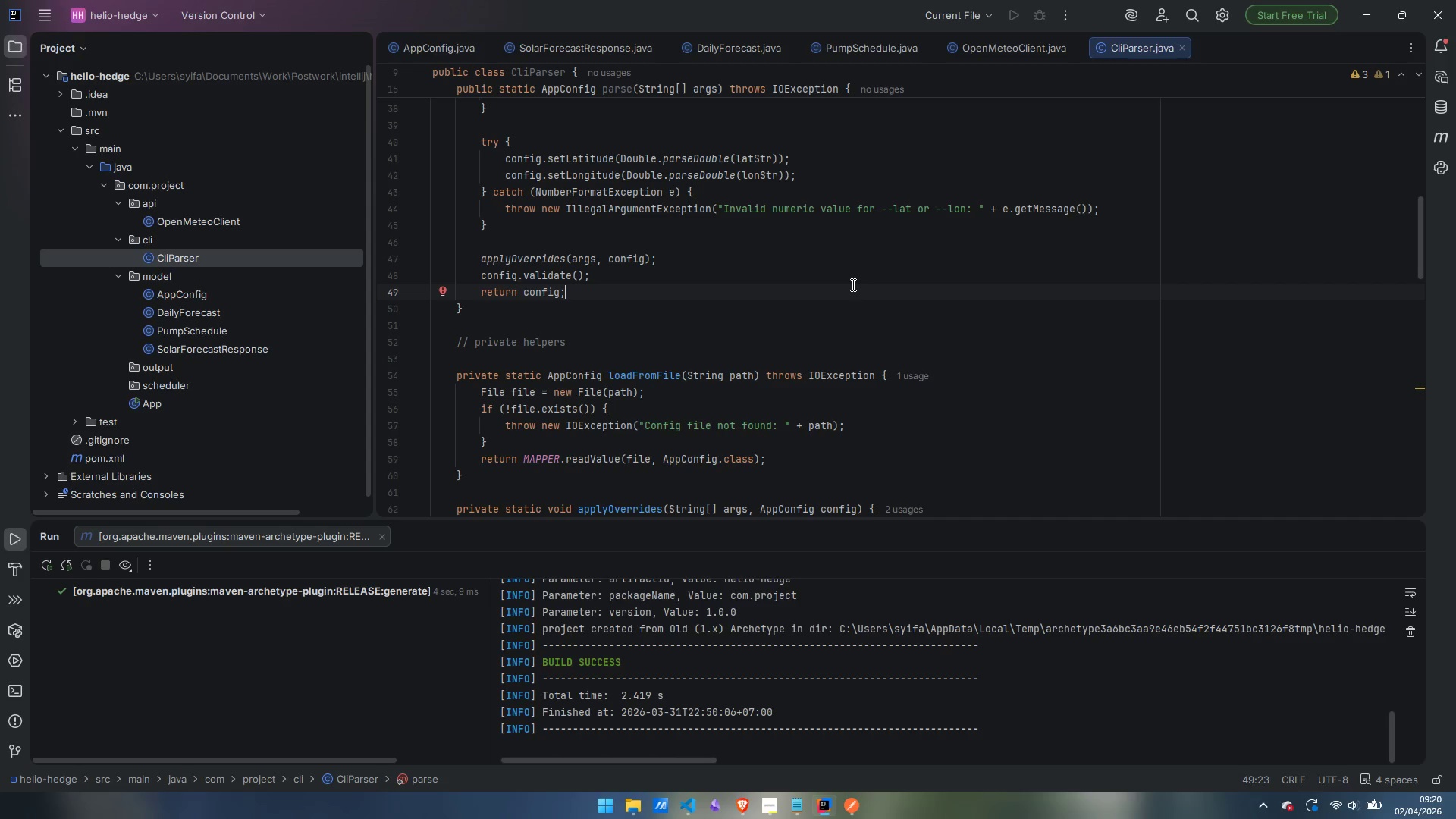 
scroll: coordinate [533, 397], scroll_direction: down, amount: 4.0
 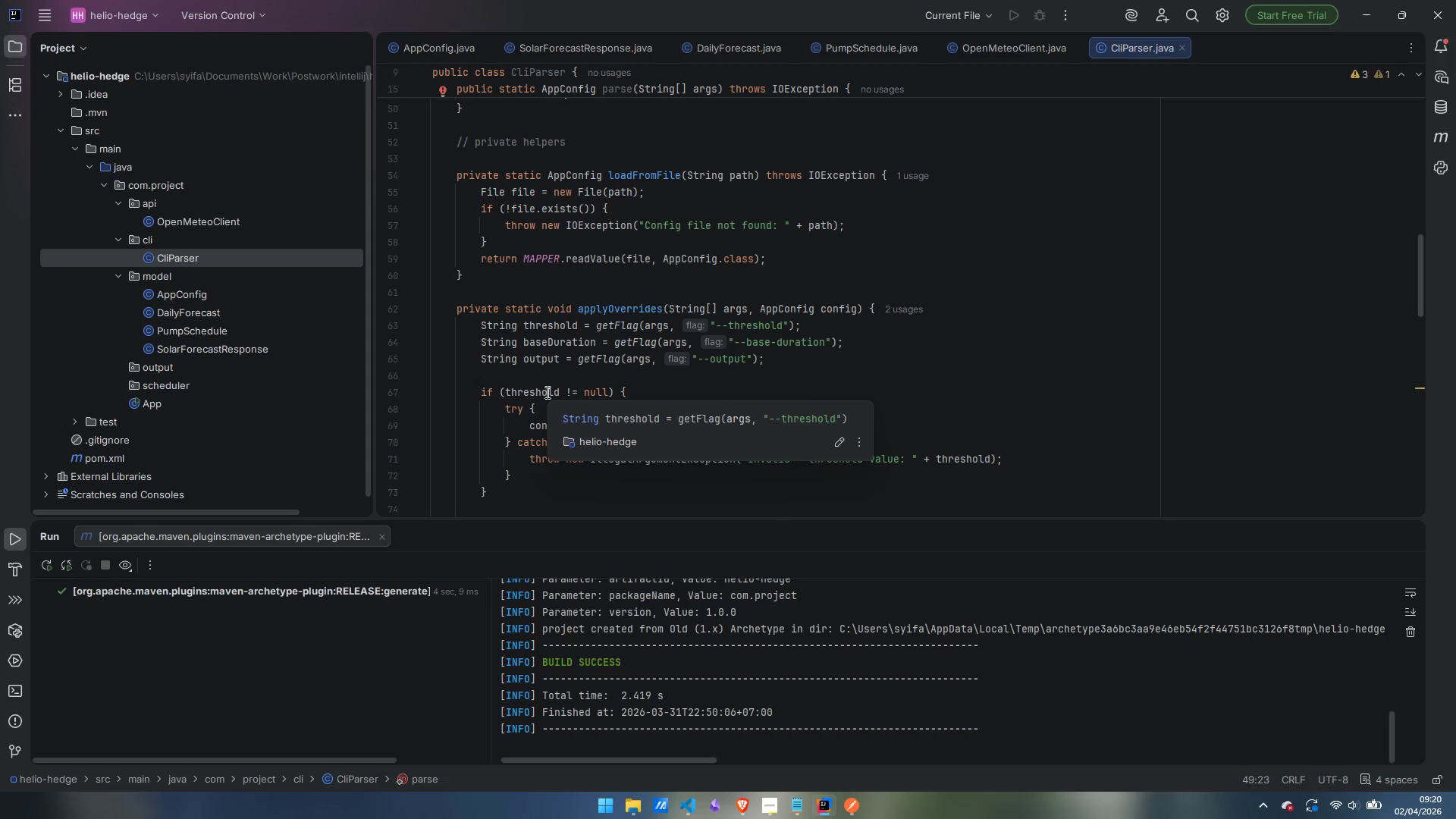 
scroll: coordinate [654, 296], scroll_direction: up, amount: 24.0
 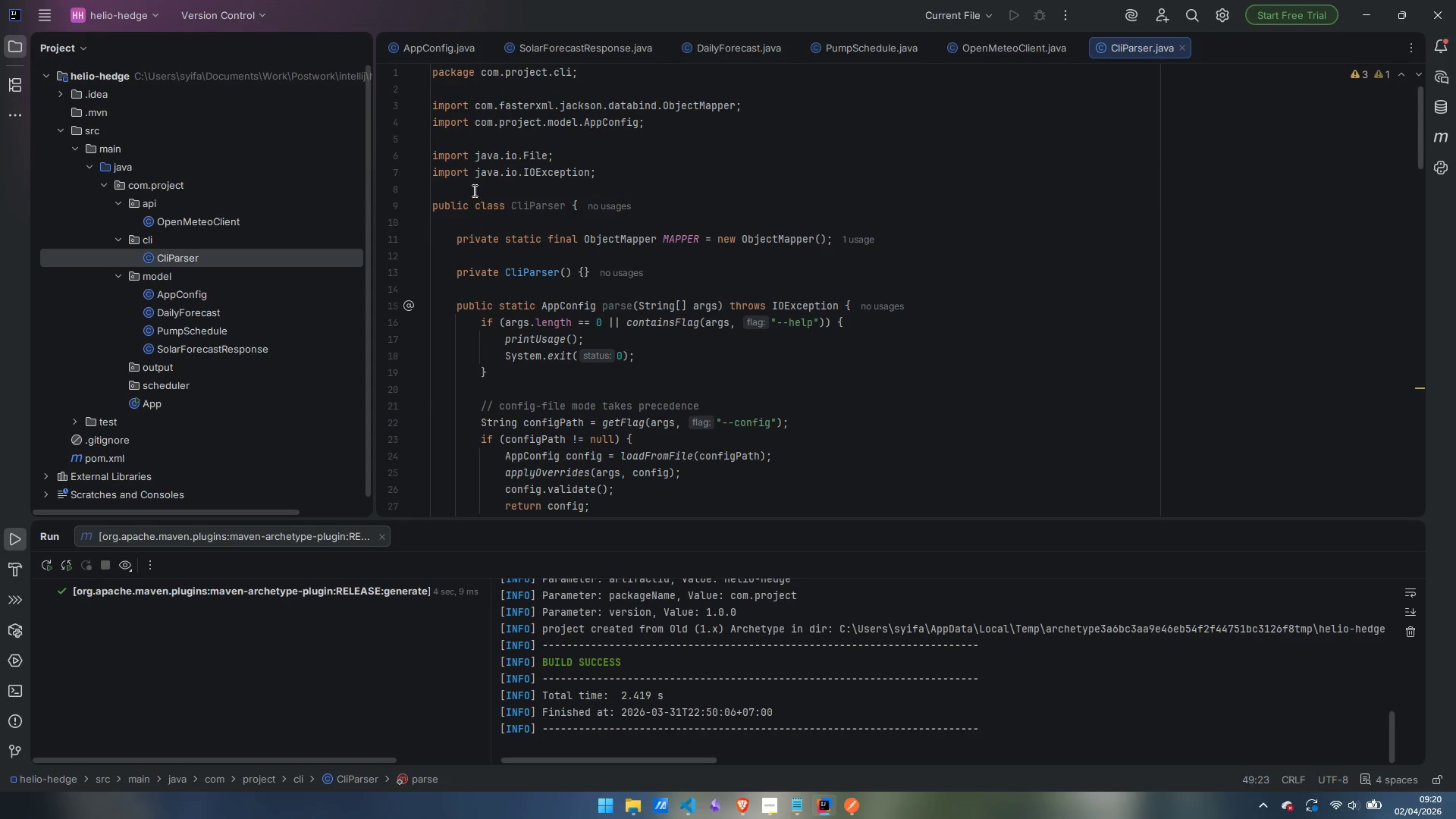 
left_click([473, 190])
 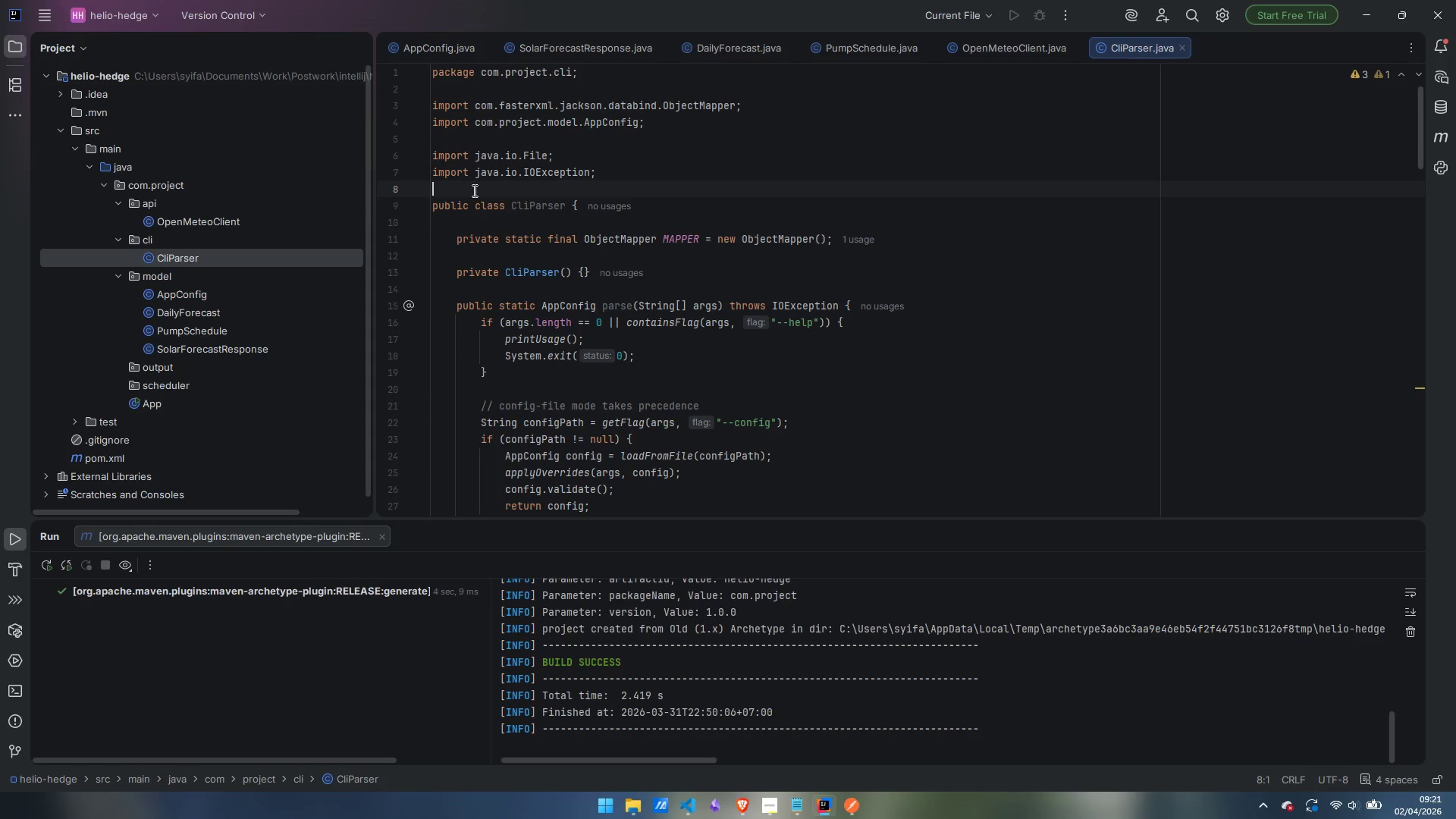 
key(Enter)
 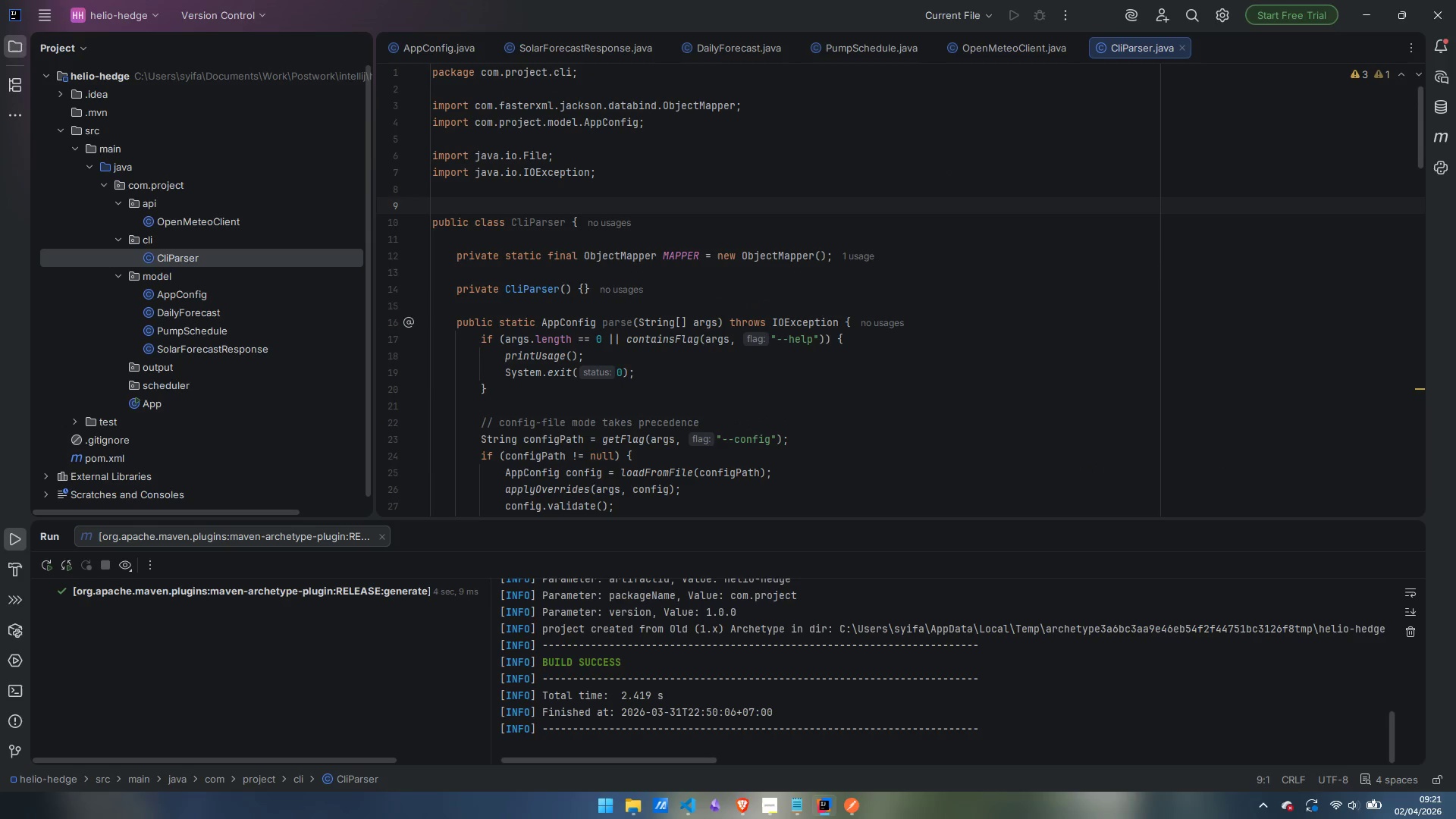 
type(/**)
 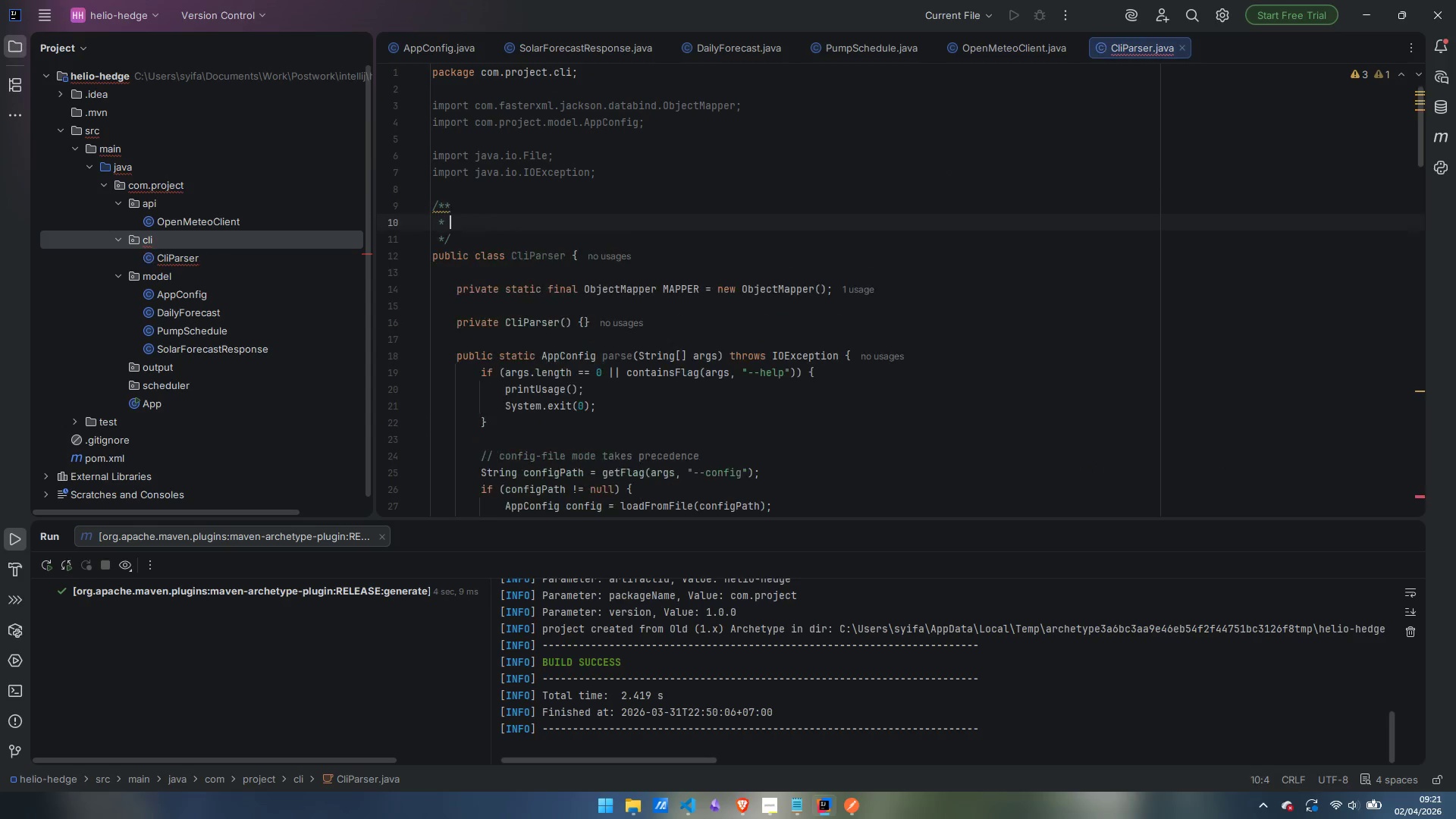 
 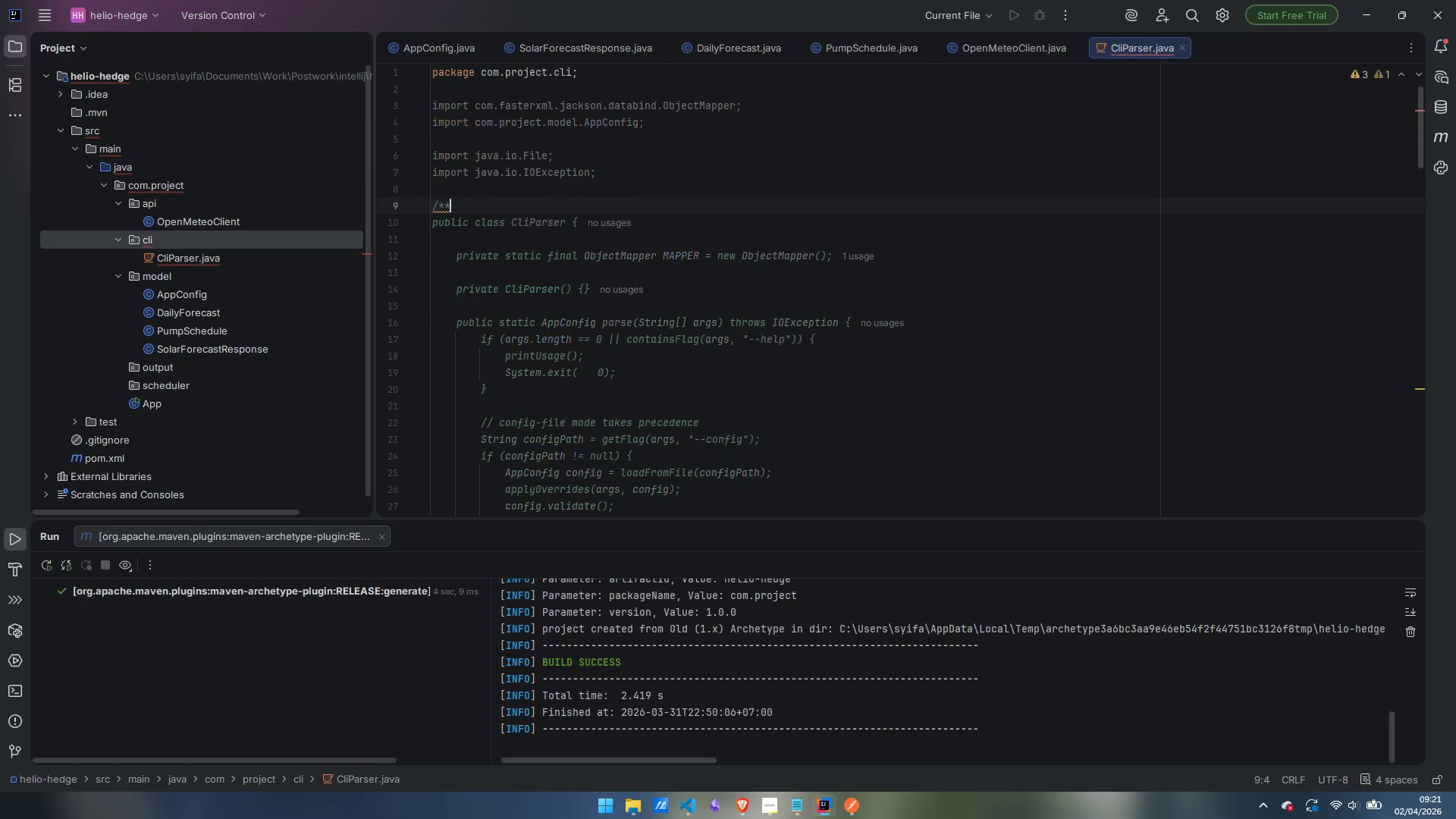 
key(Enter)
 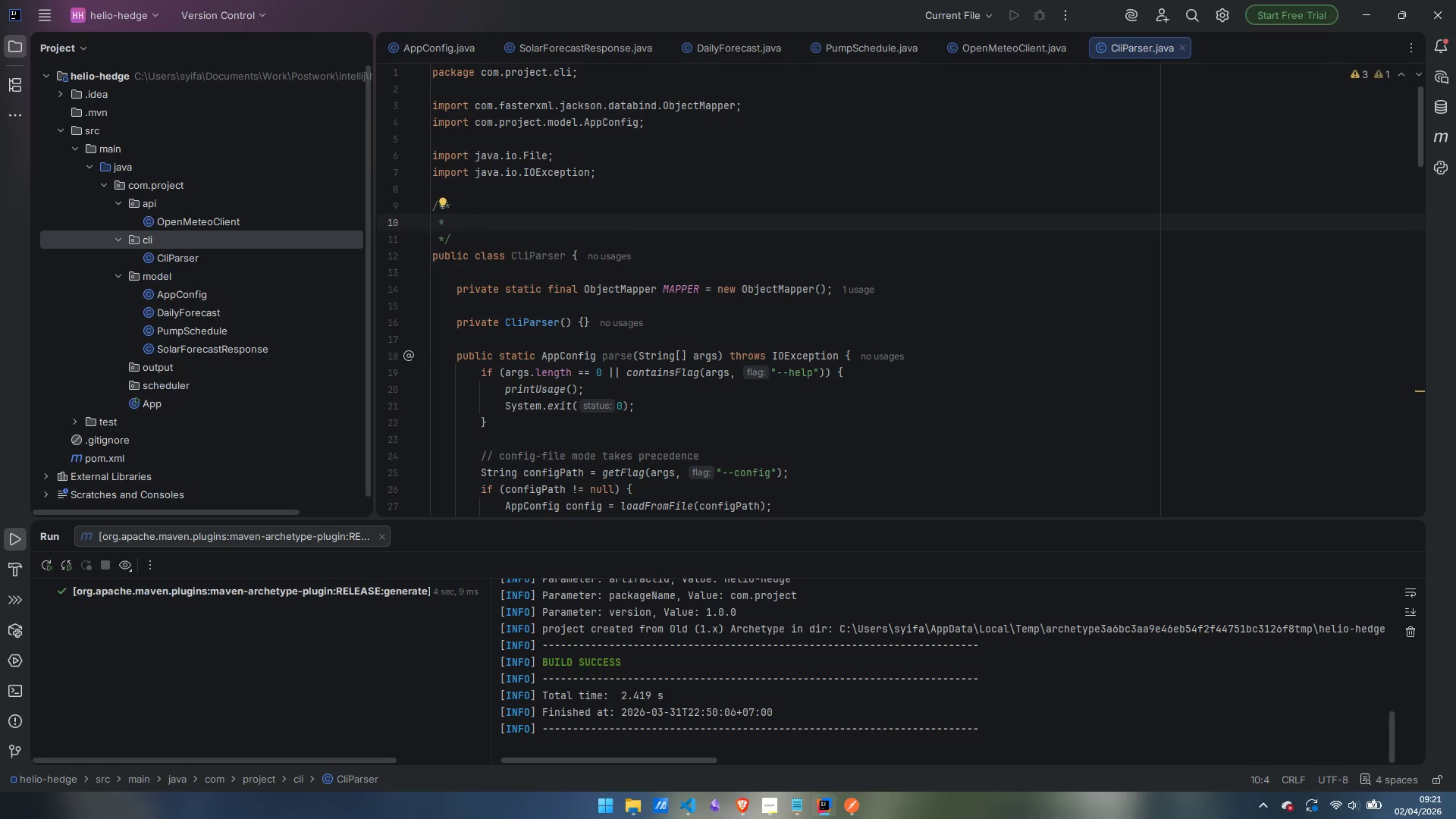 
type(Parses command-line e)
key(Backspace)
type(arguments into an {})
 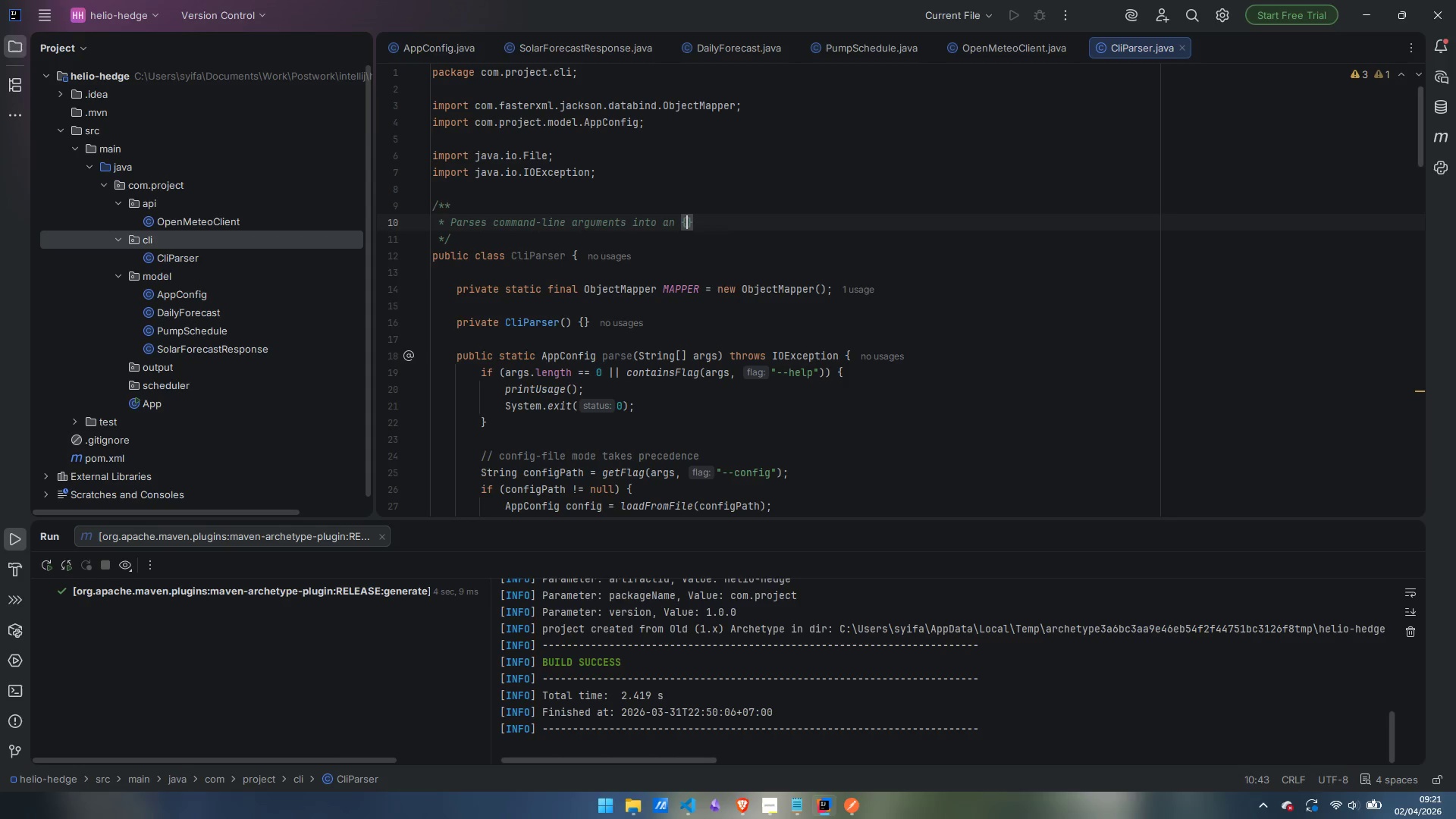 
 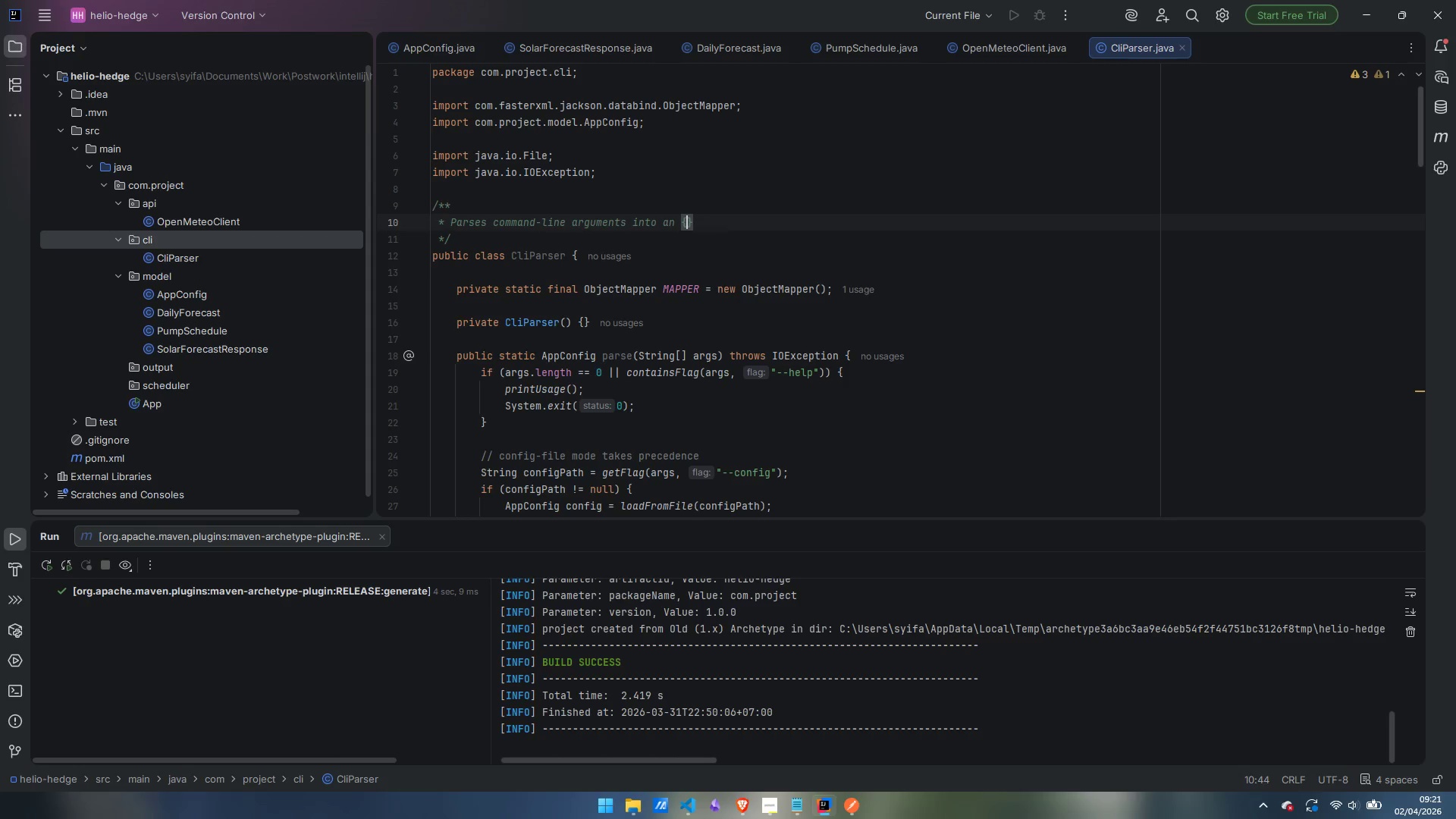 
key(ArrowLeft)
 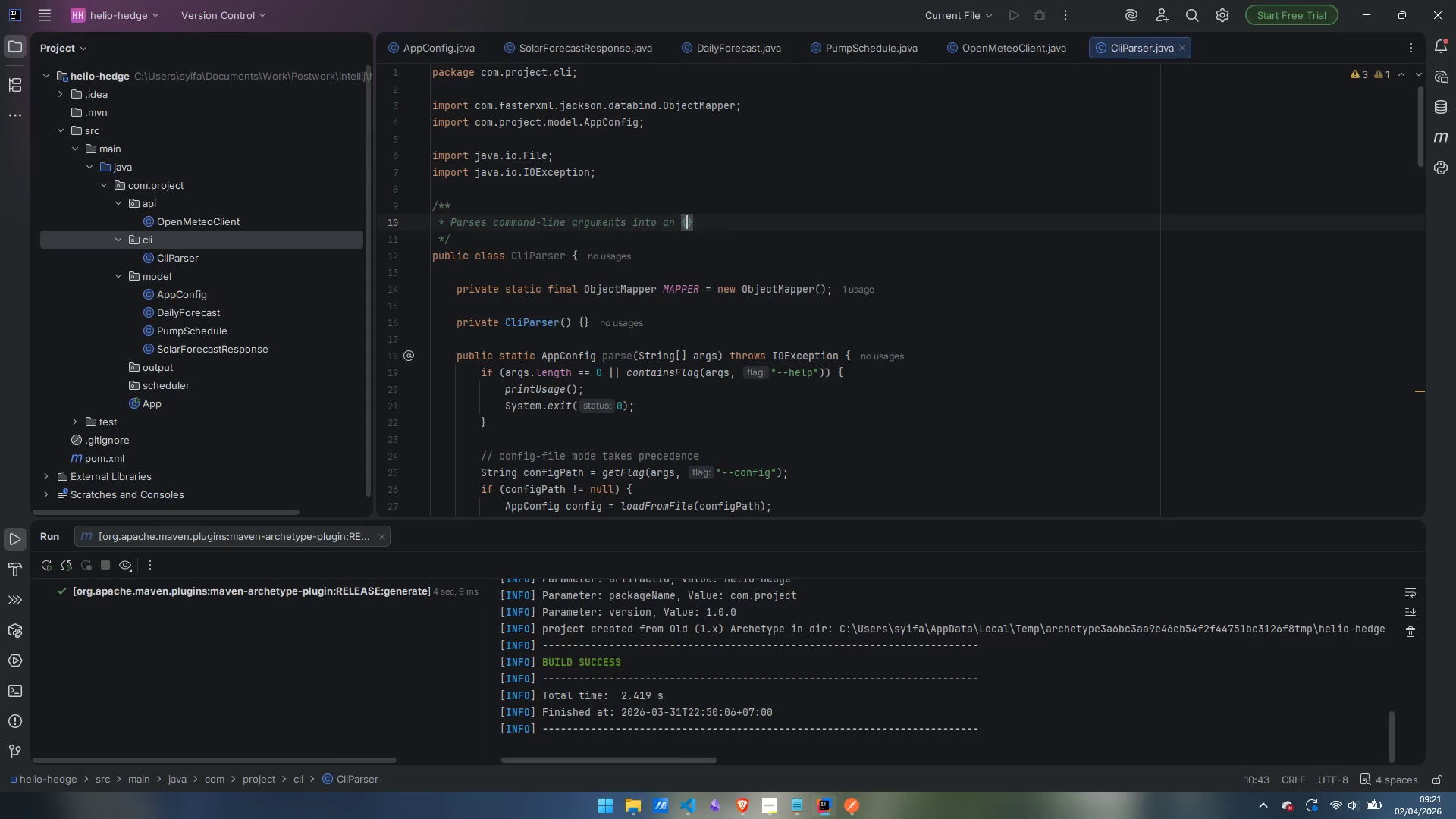 
type(@link AppConfig)
 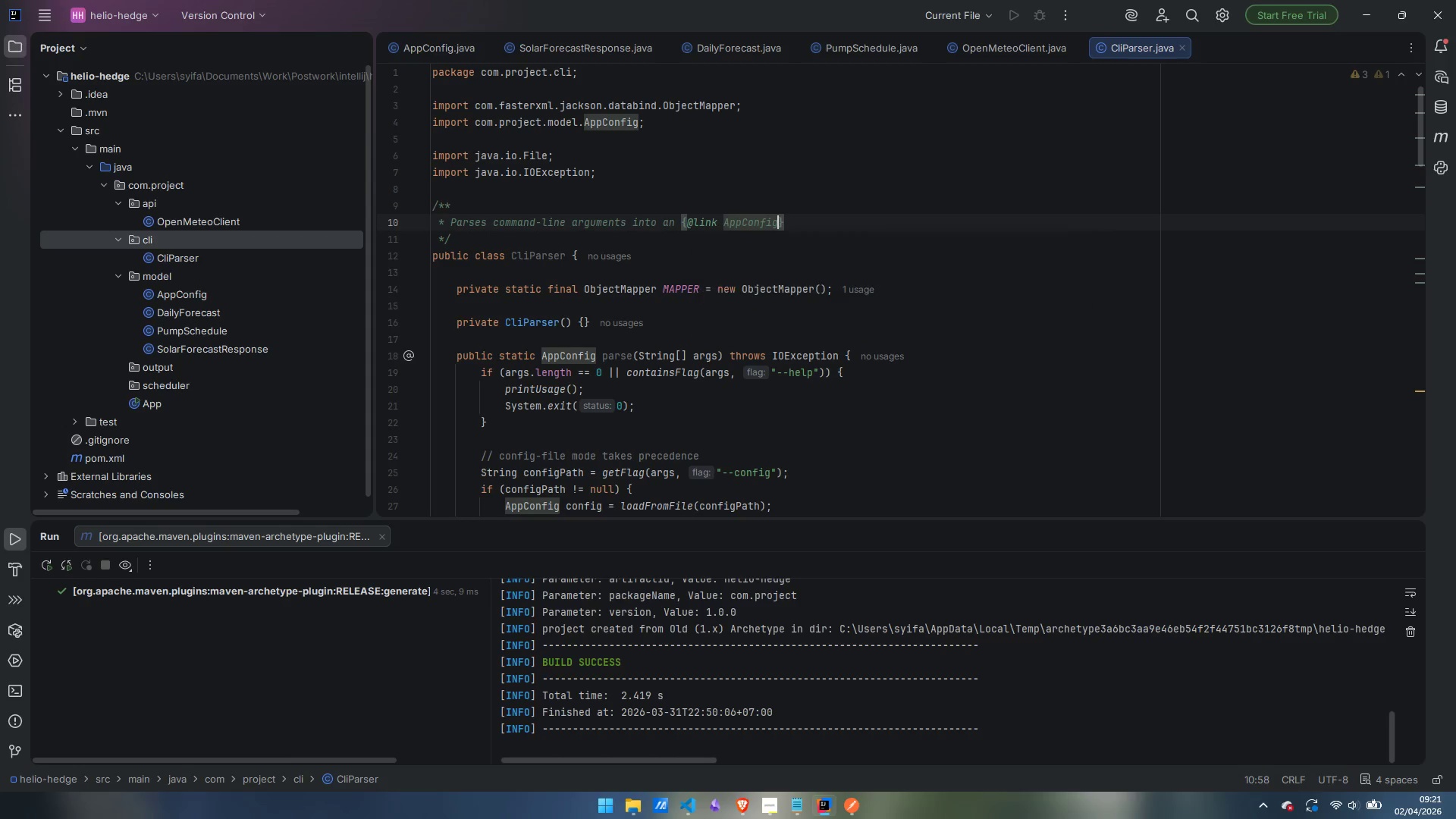 
key(Enter)
 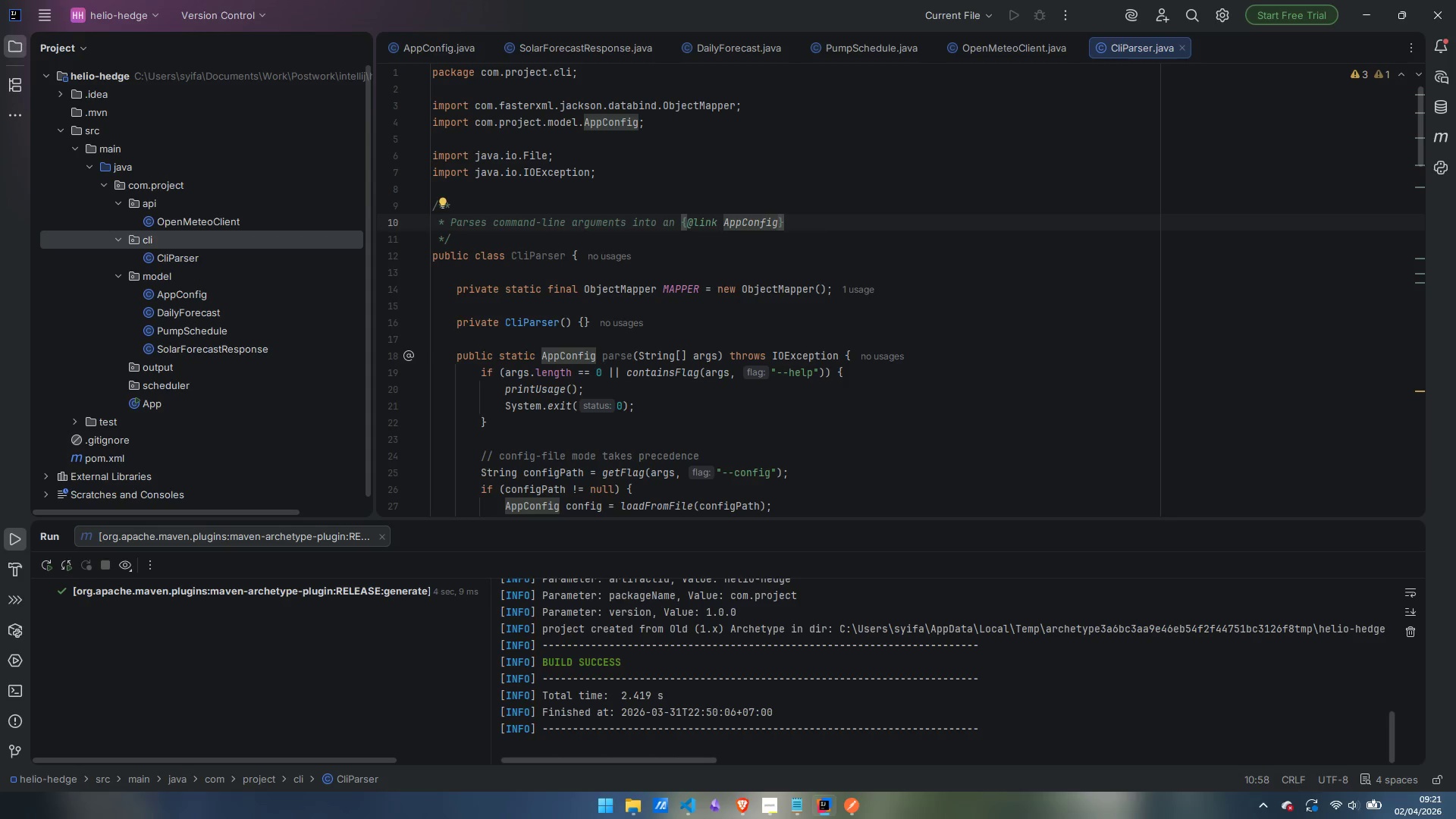 
wait(10.12)
 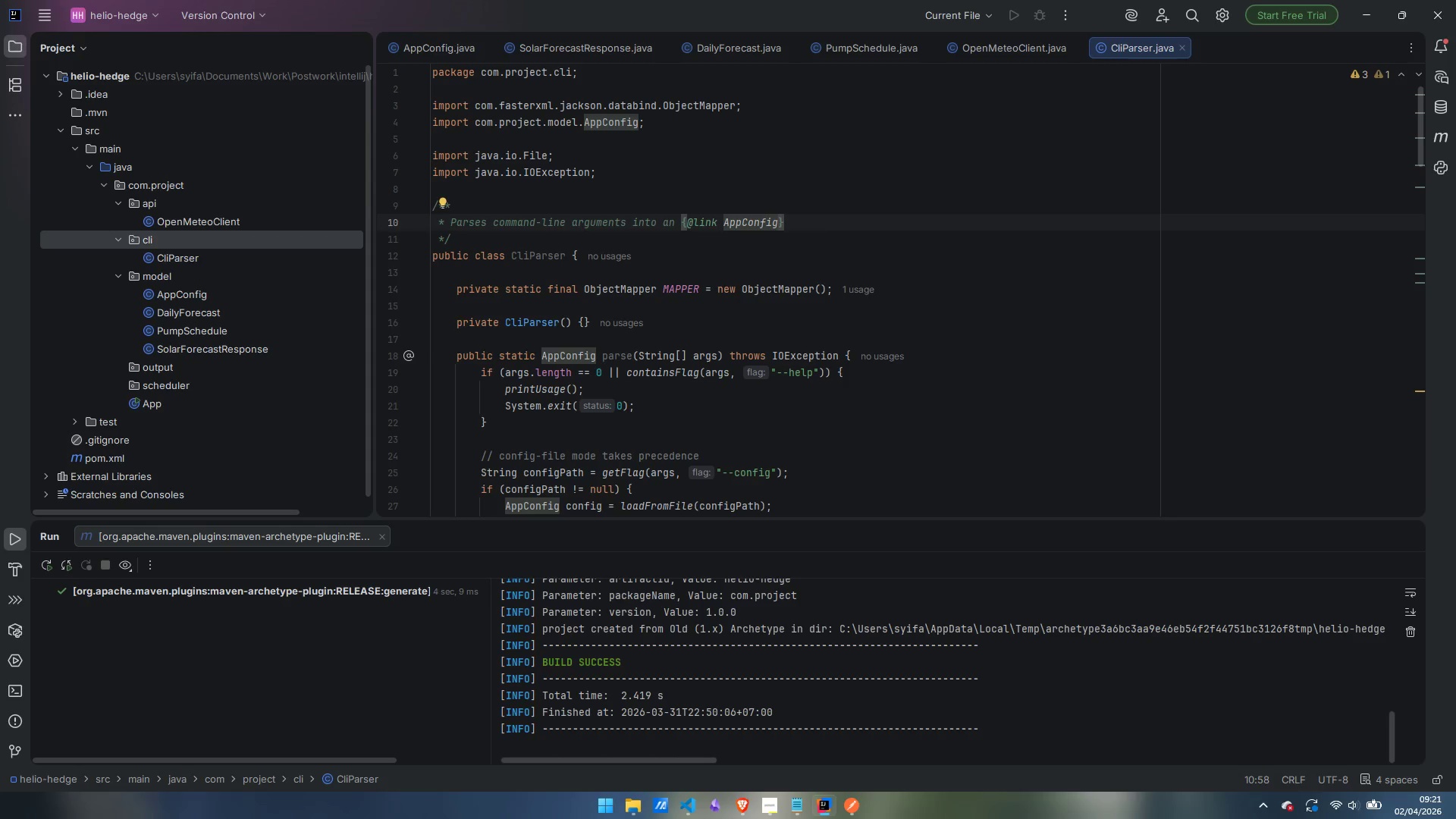 
scroll: coordinate [798, 303], scroll_direction: down, amount: 6.0
 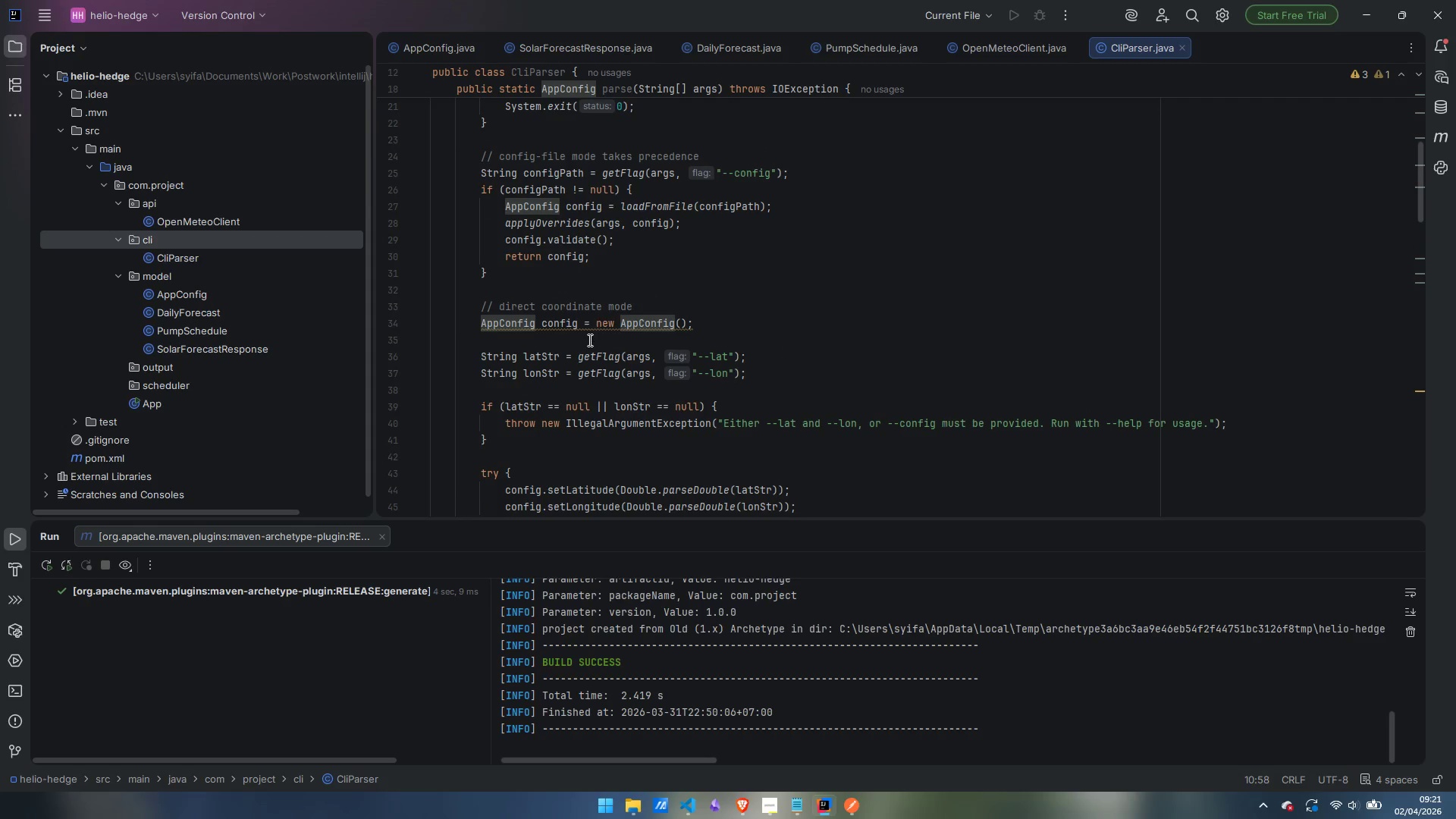 
mouse_move([593, 325])
 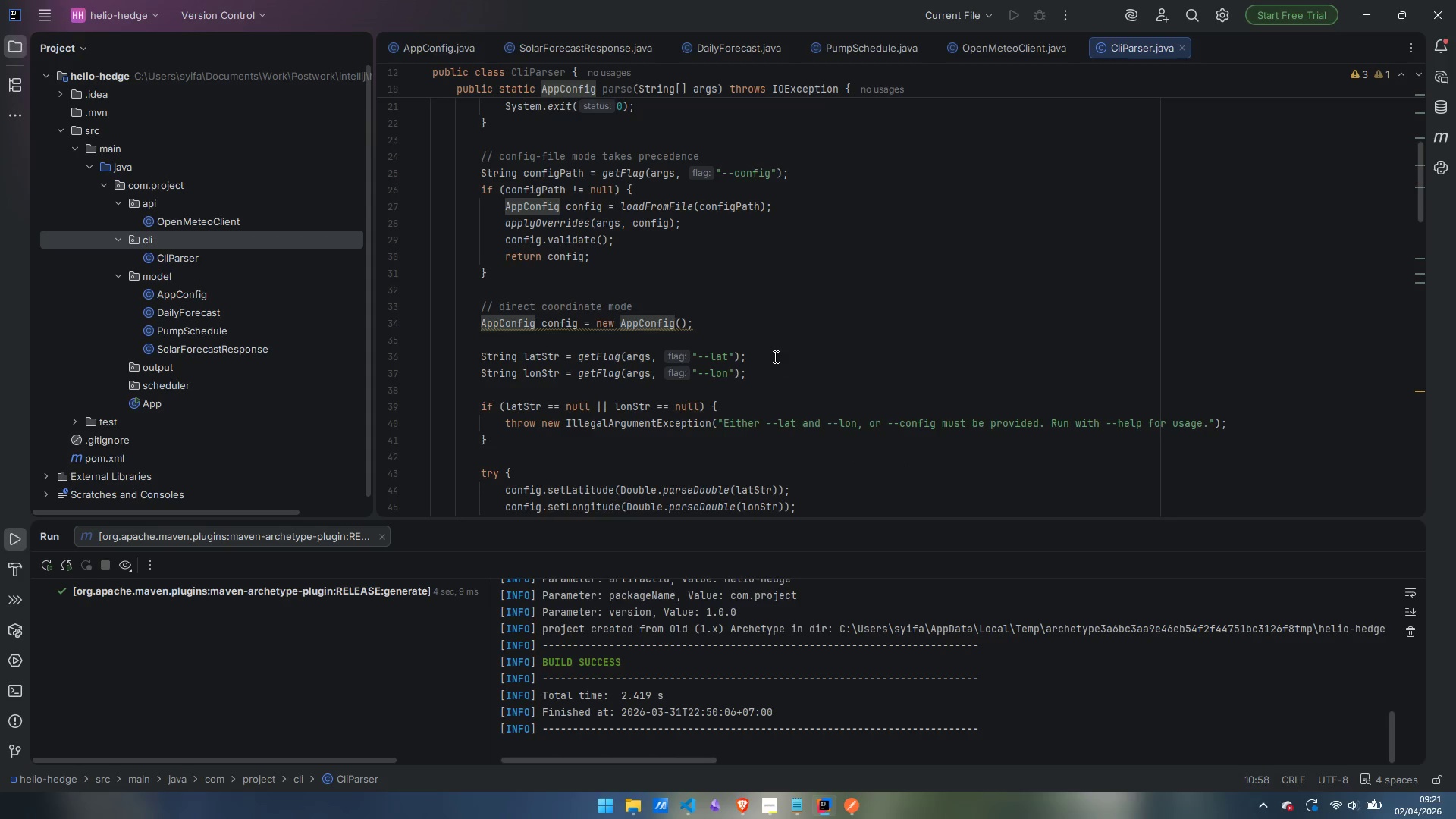 
scroll: coordinate [774, 356], scroll_direction: down, amount: 4.0
 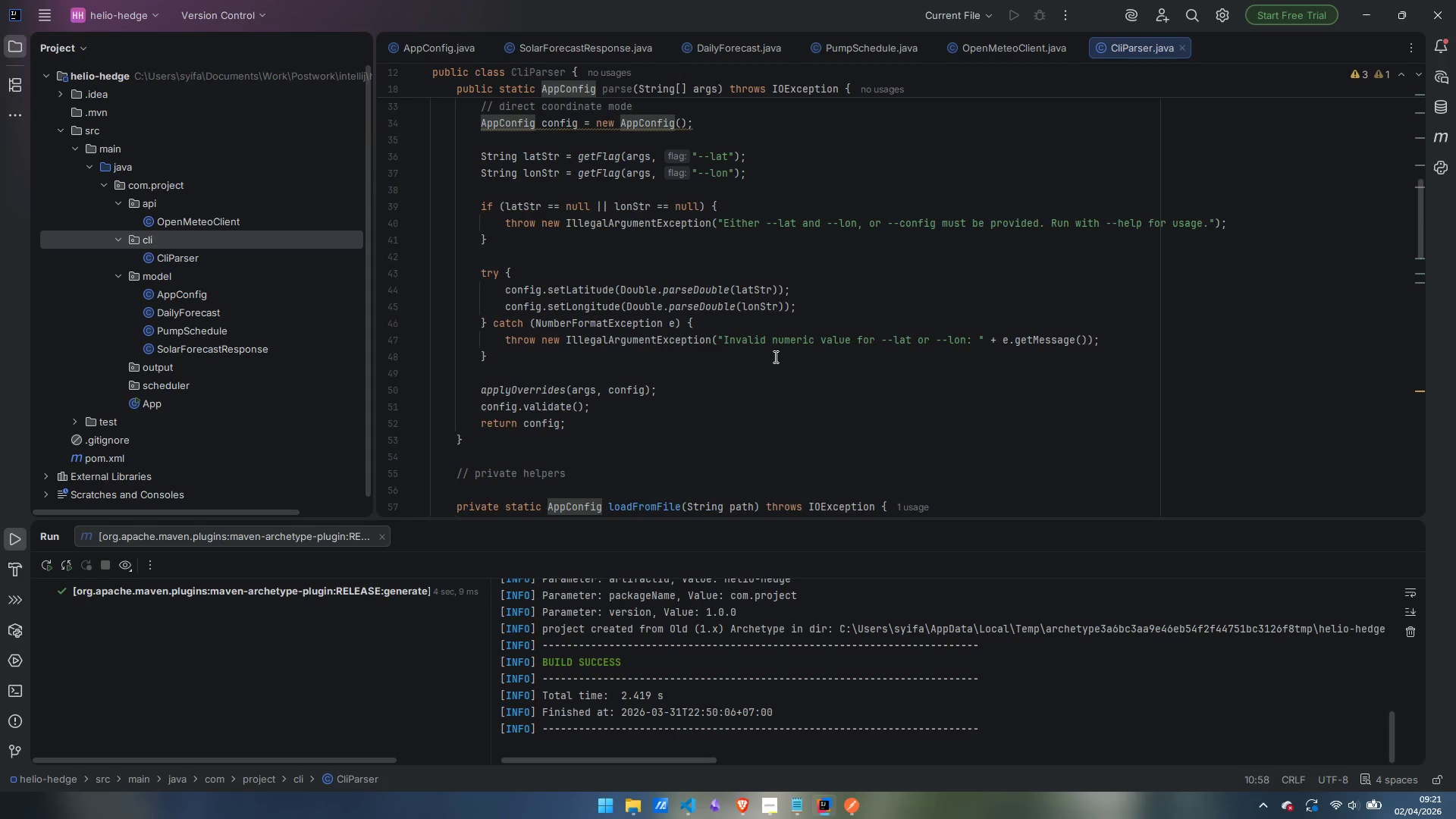 
scroll: coordinate [774, 356], scroll_direction: up, amount: 2.0
 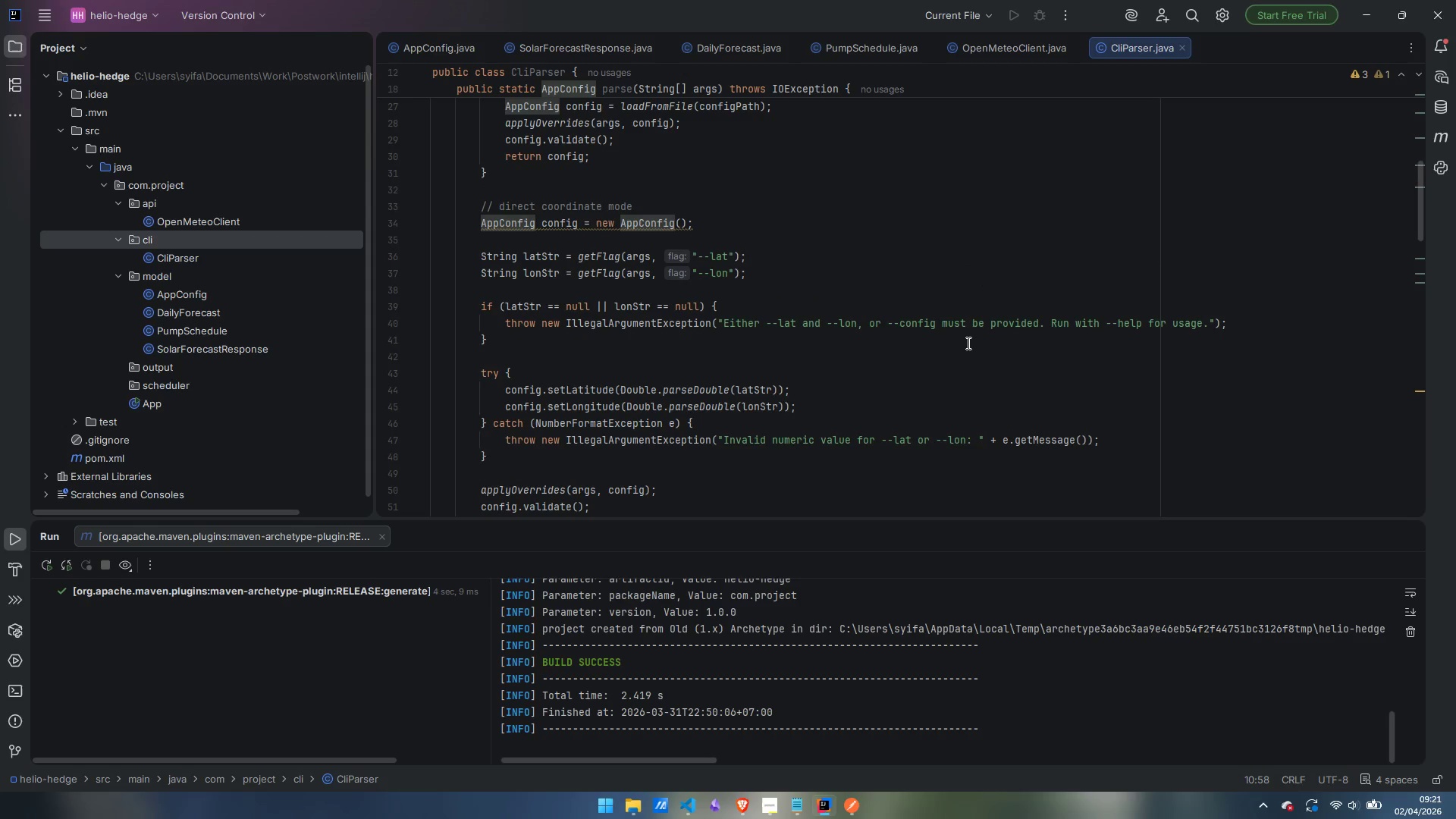 
wait(15.55)
 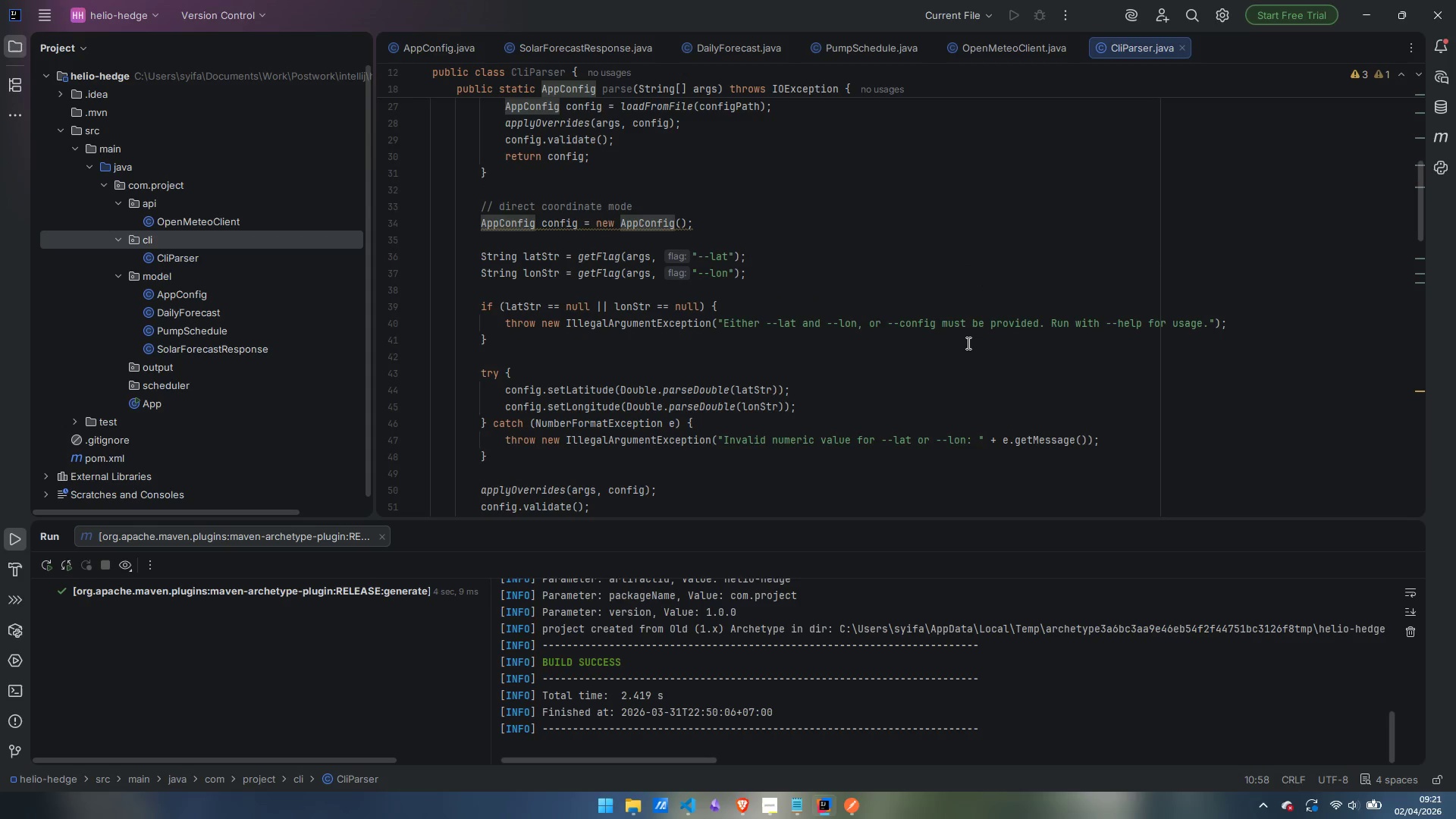 
scroll: coordinate [634, 272], scroll_direction: down, amount: 11.0
 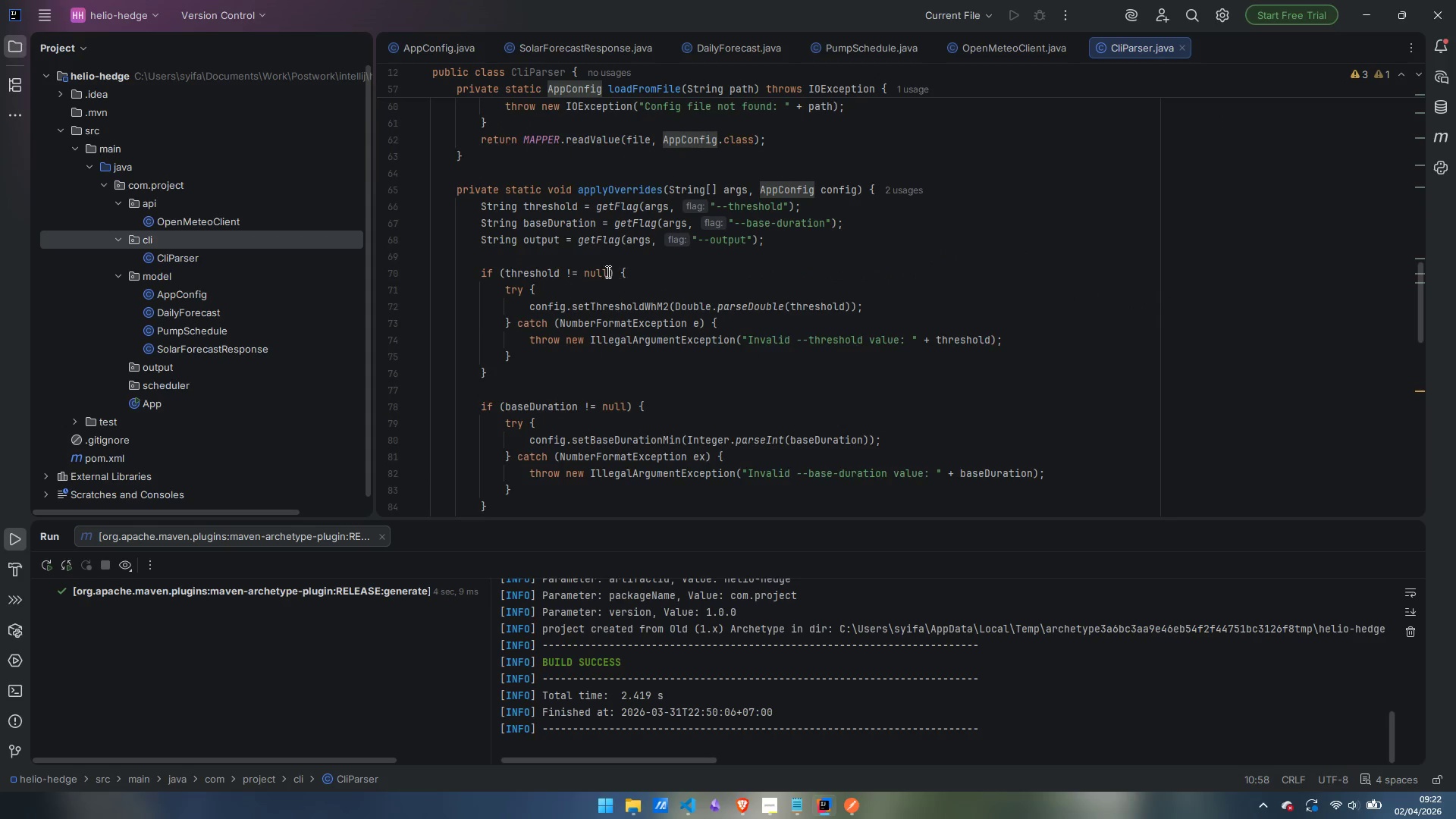 
scroll: coordinate [607, 271], scroll_direction: up, amount: 3.0
 